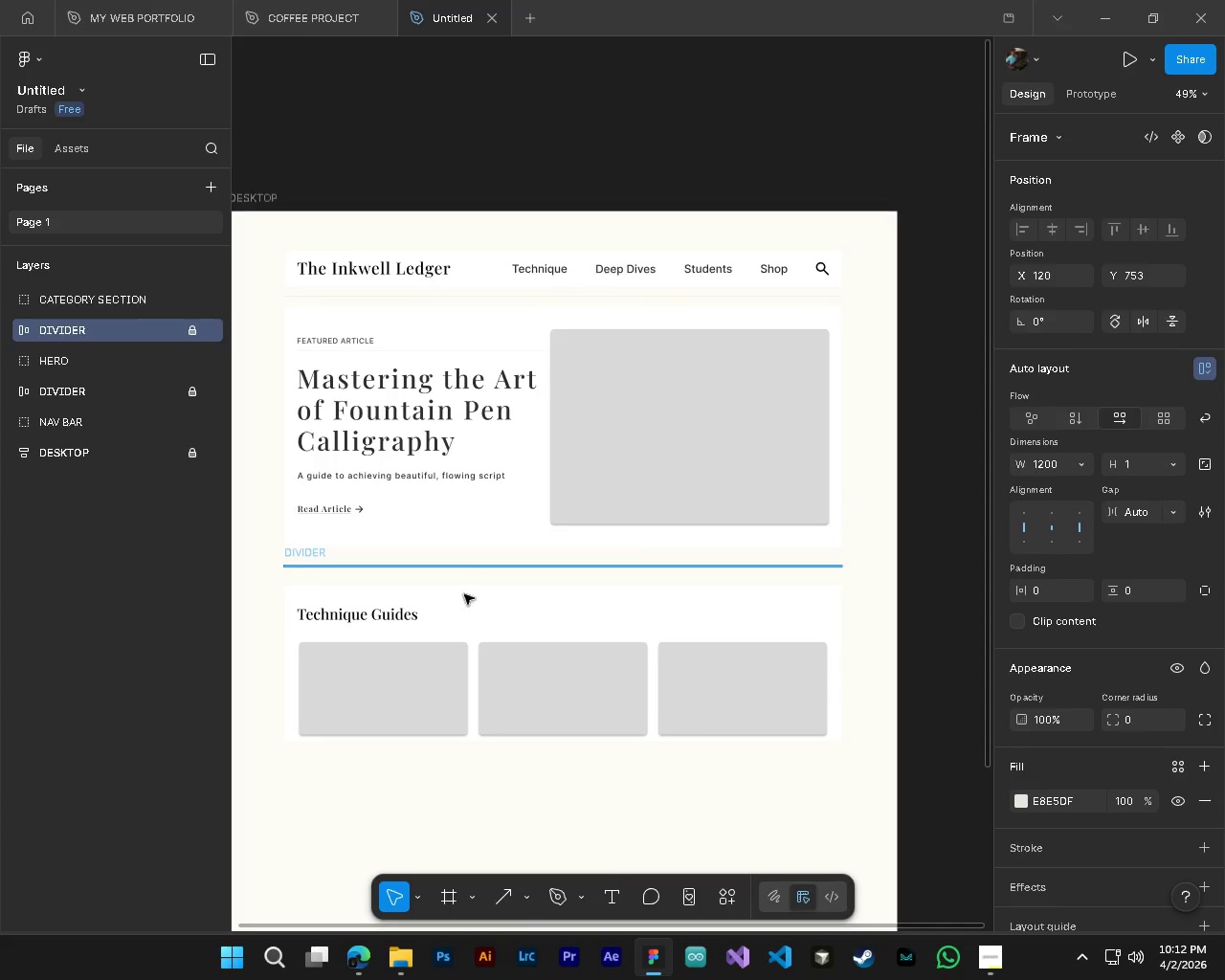 
hold_key(key=AltLeft, duration=0.66)
hold_key(key=ControlLeft, duration=0.62)
scroll: coordinate [292, 570], scroll_direction: up, amount: 5.0
 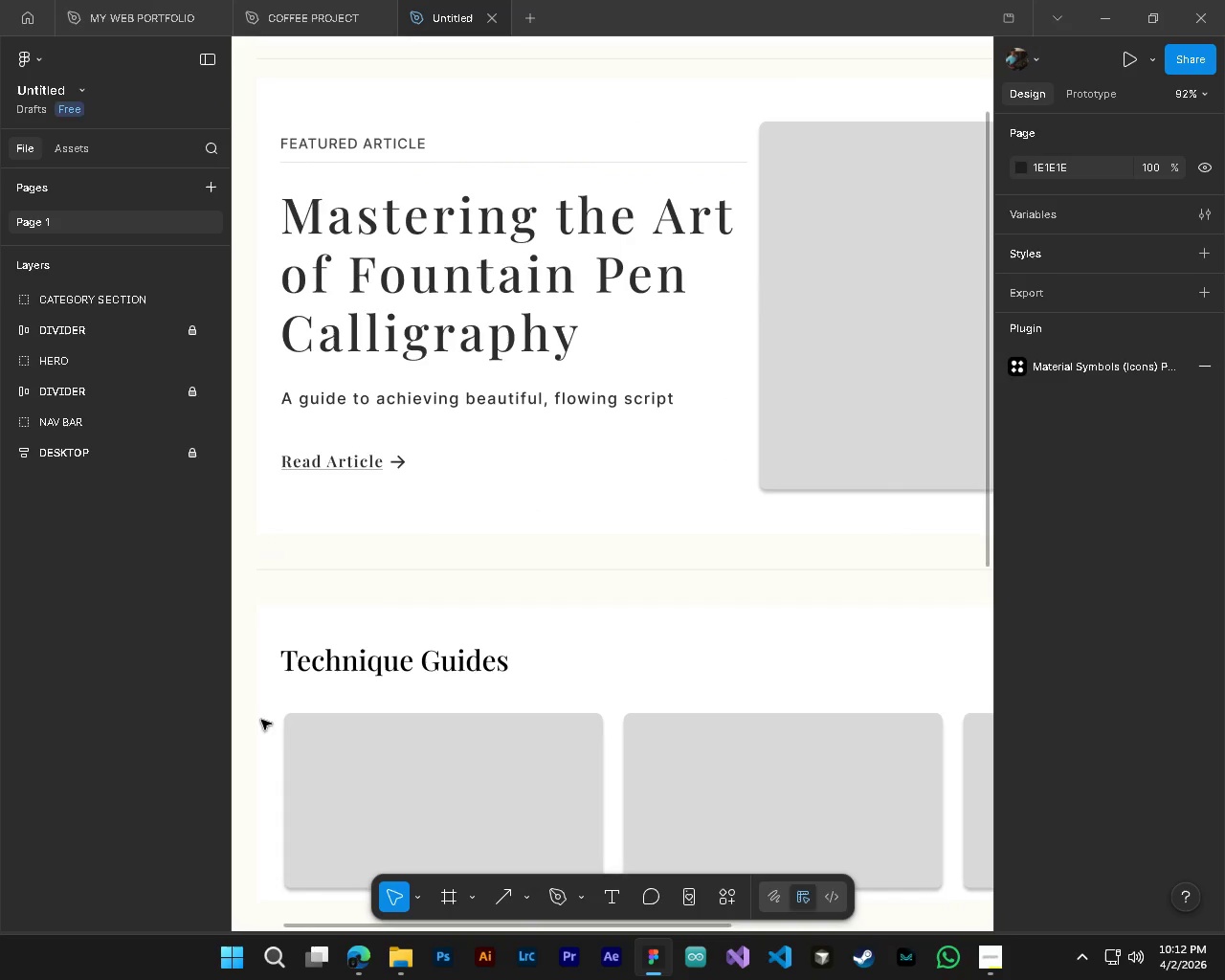 
hold_key(key=ControlLeft, duration=0.42)
hold_key(key=AltLeft, duration=0.42)
scroll: coordinate [337, 590], scroll_direction: up, amount: 3.0
 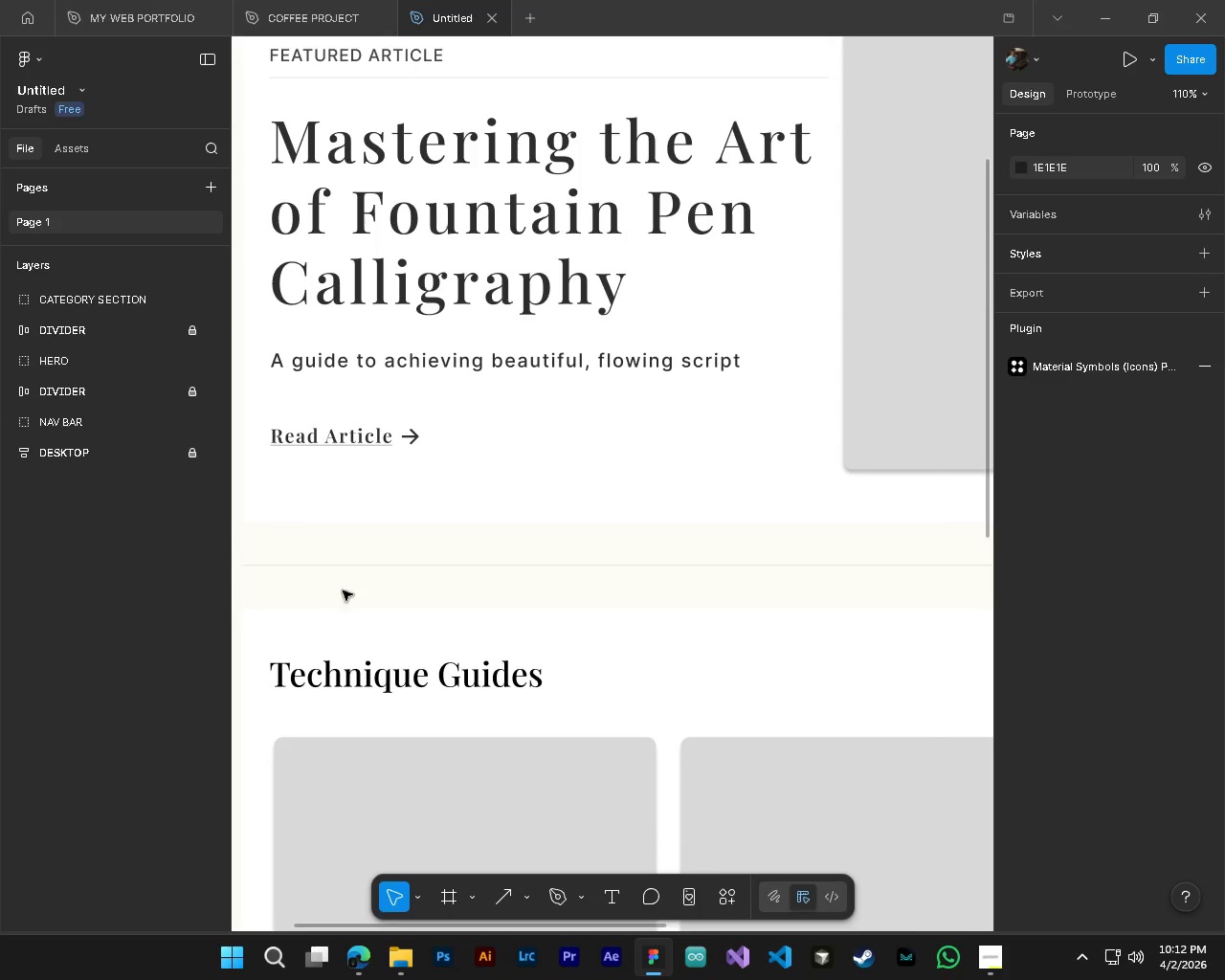 
key(Shift+ShiftLeft)
 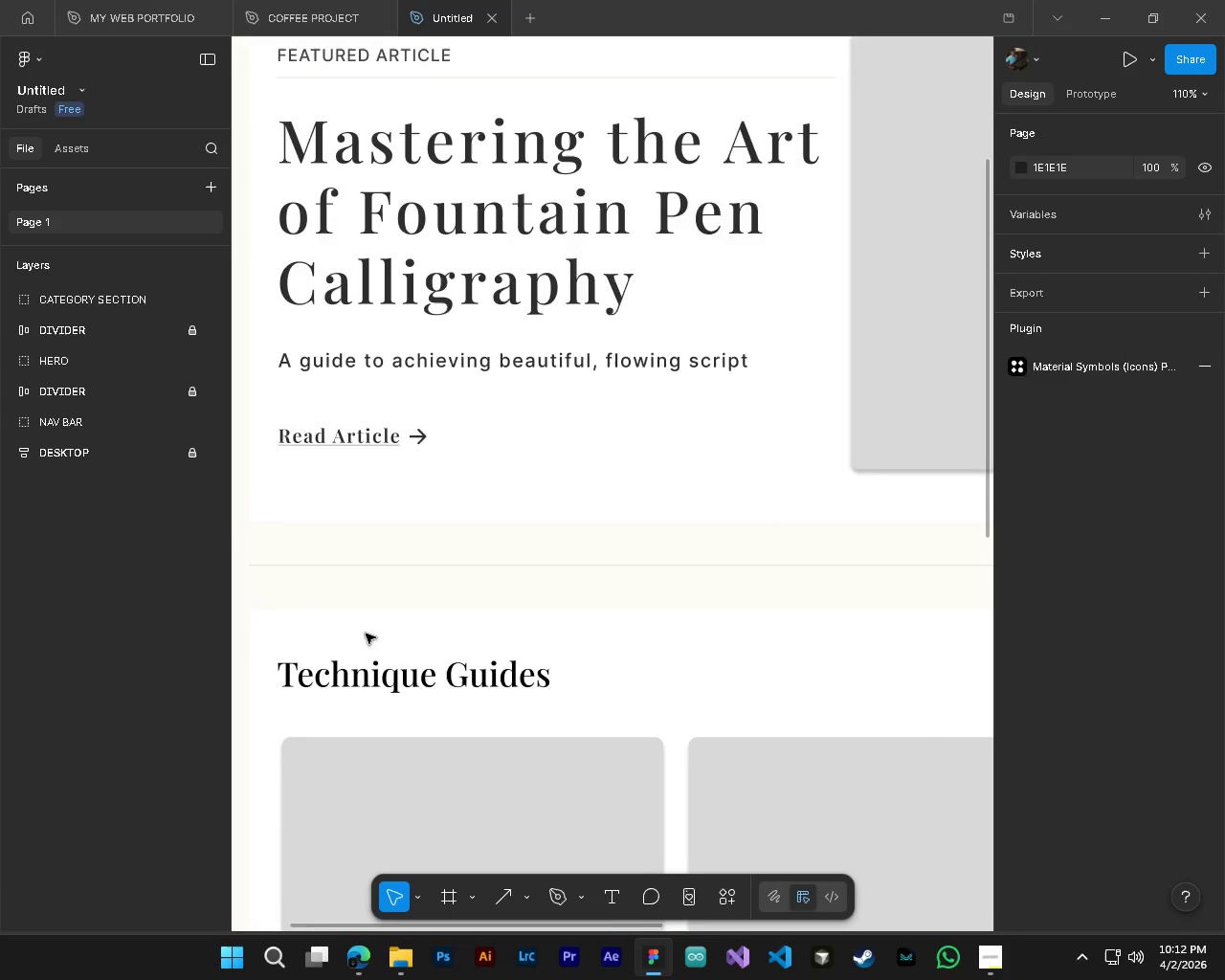 
hold_key(key=ControlLeft, duration=0.39)
 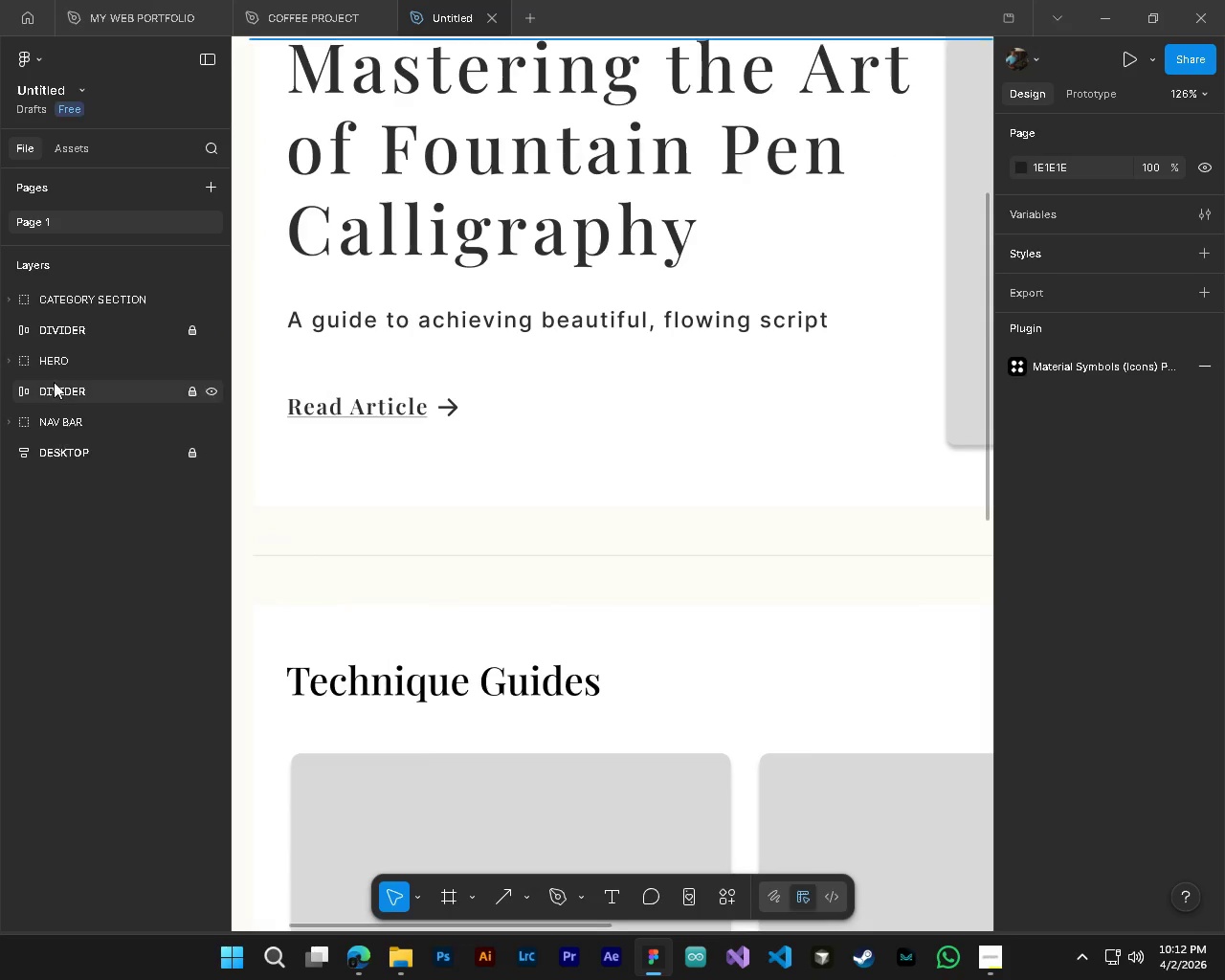 
scroll: coordinate [366, 633], scroll_direction: up, amount: 4.0
 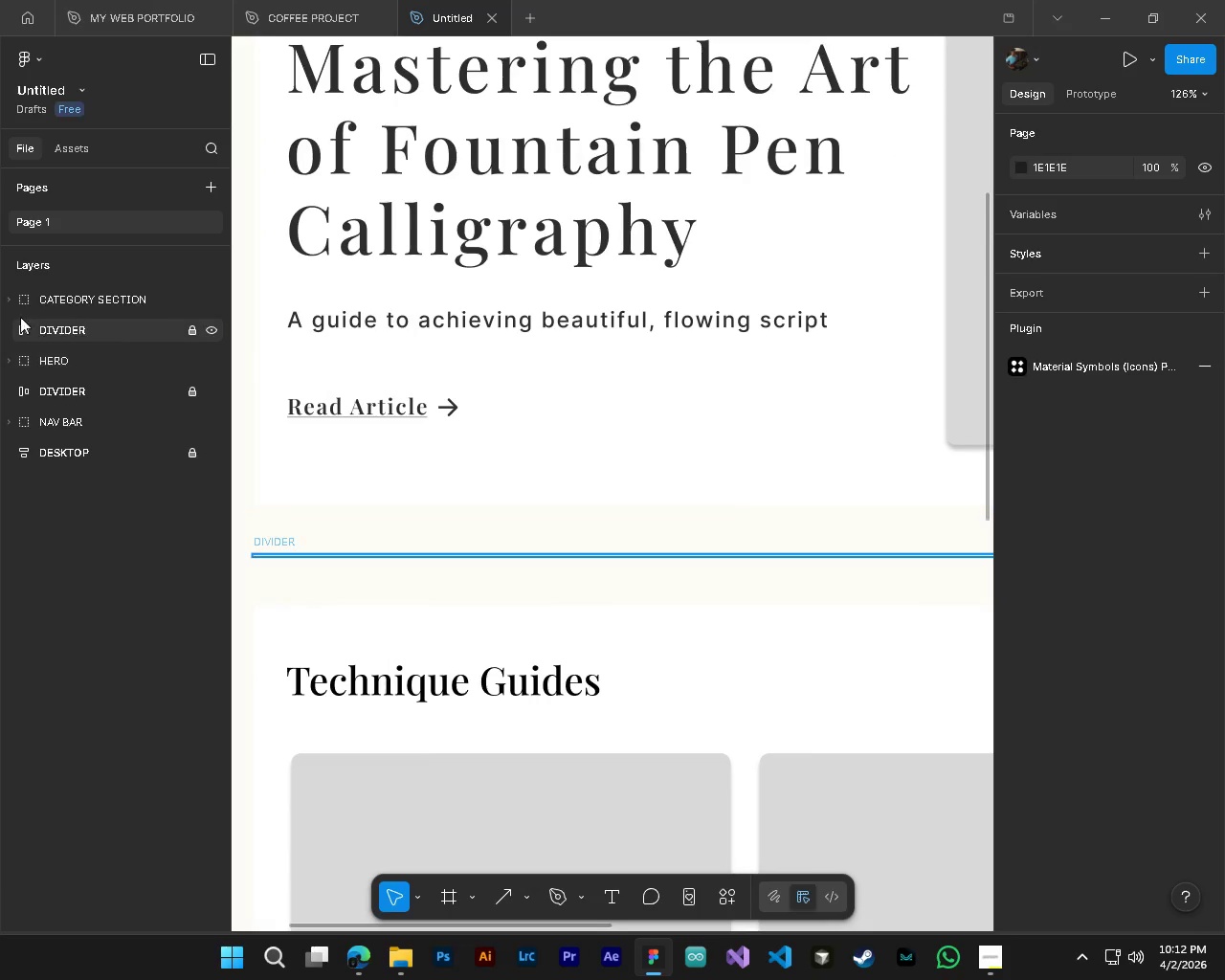 
left_click([41, 342])
 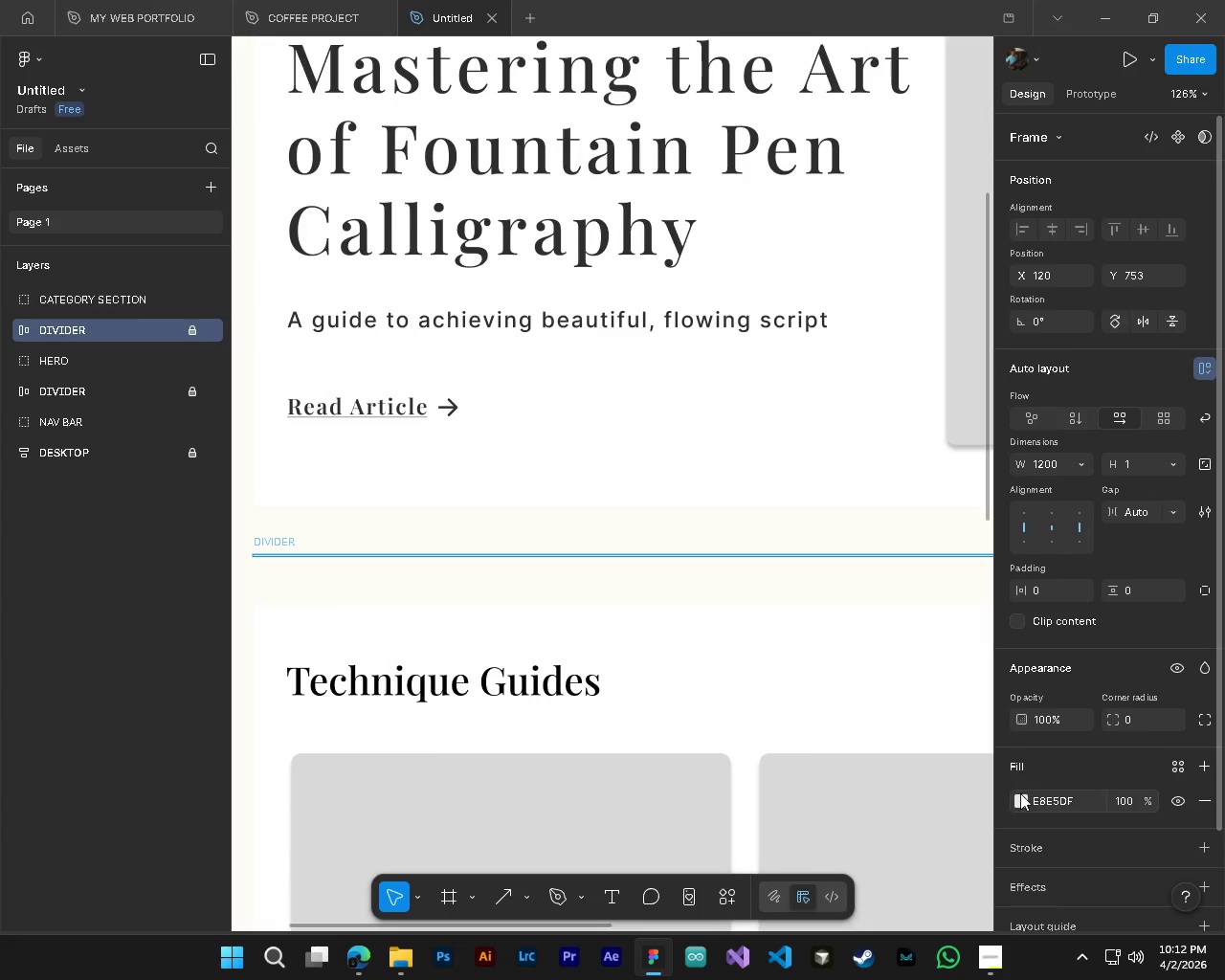 
left_click([1024, 802])
 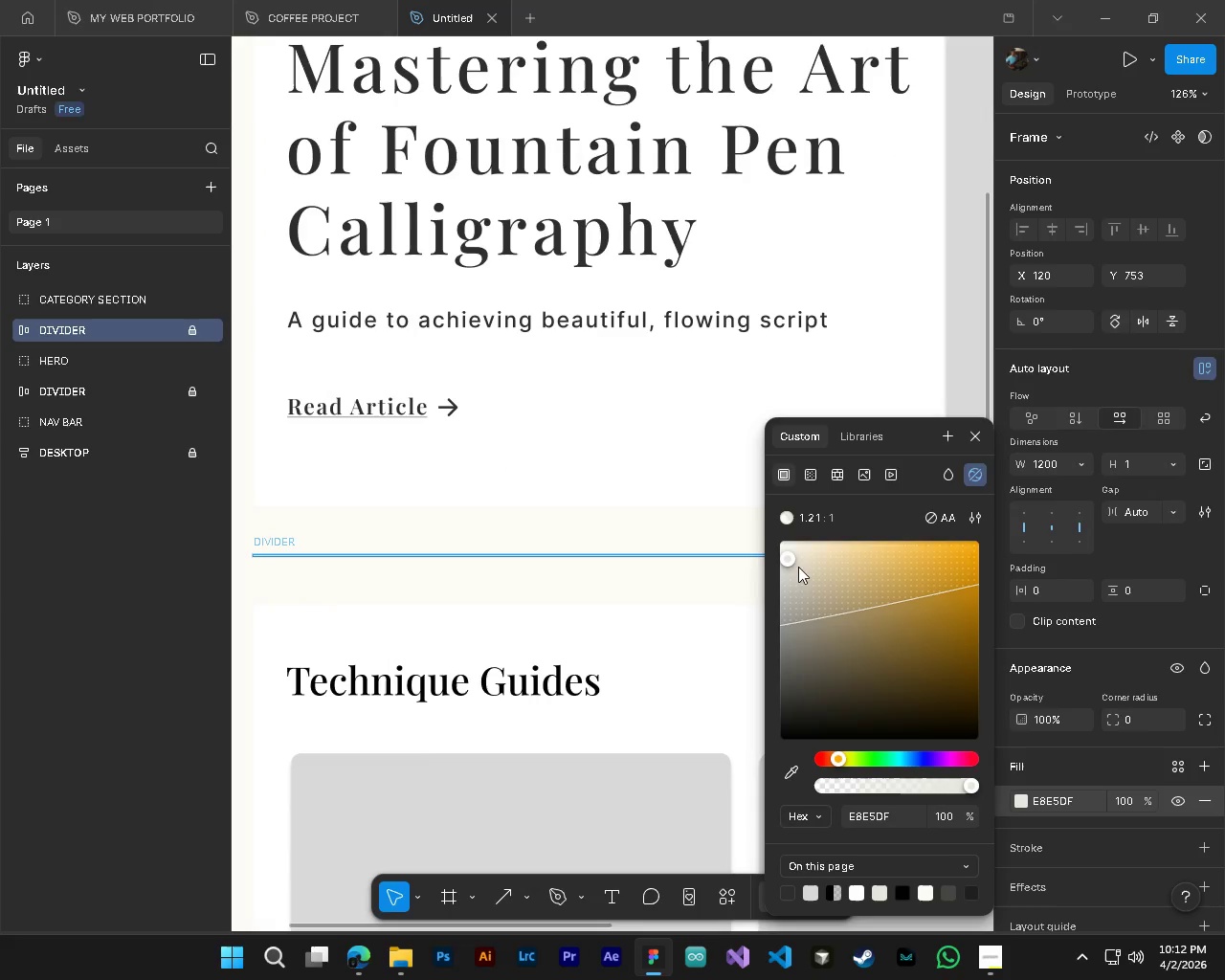 
left_click_drag(start_coordinate=[791, 563], to_coordinate=[799, 588])
 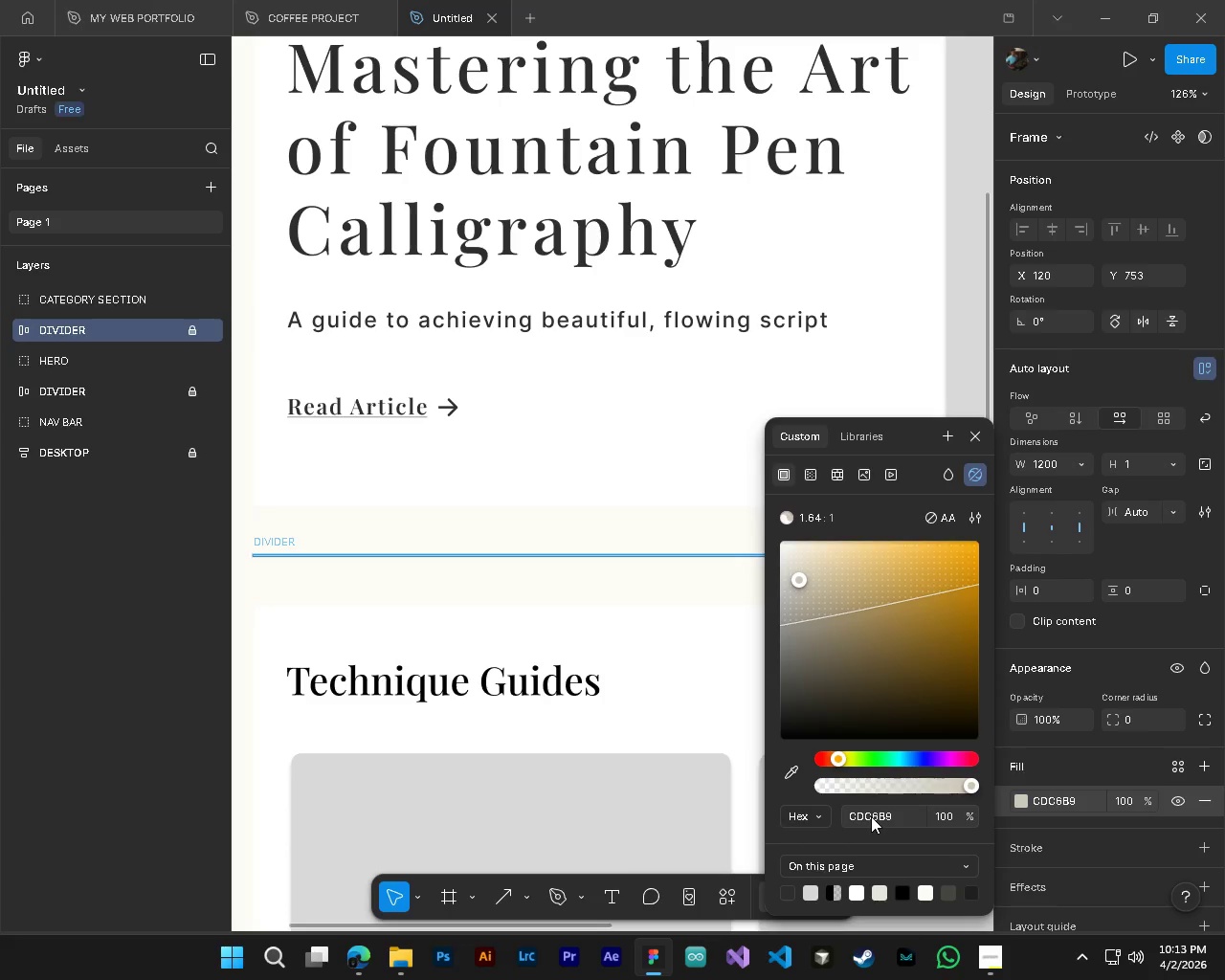 
double_click([871, 816])
 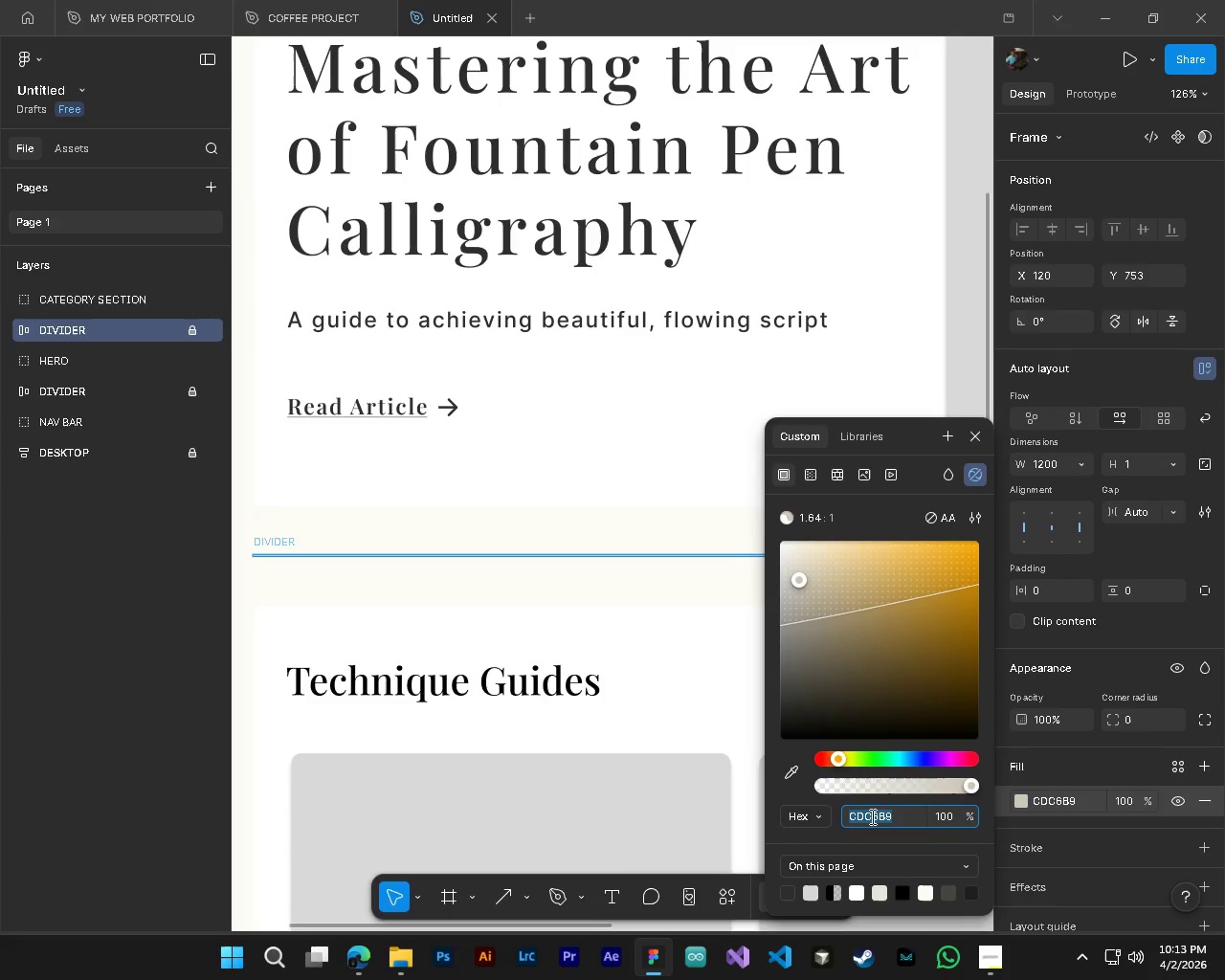 
key(Control+ControlLeft)
 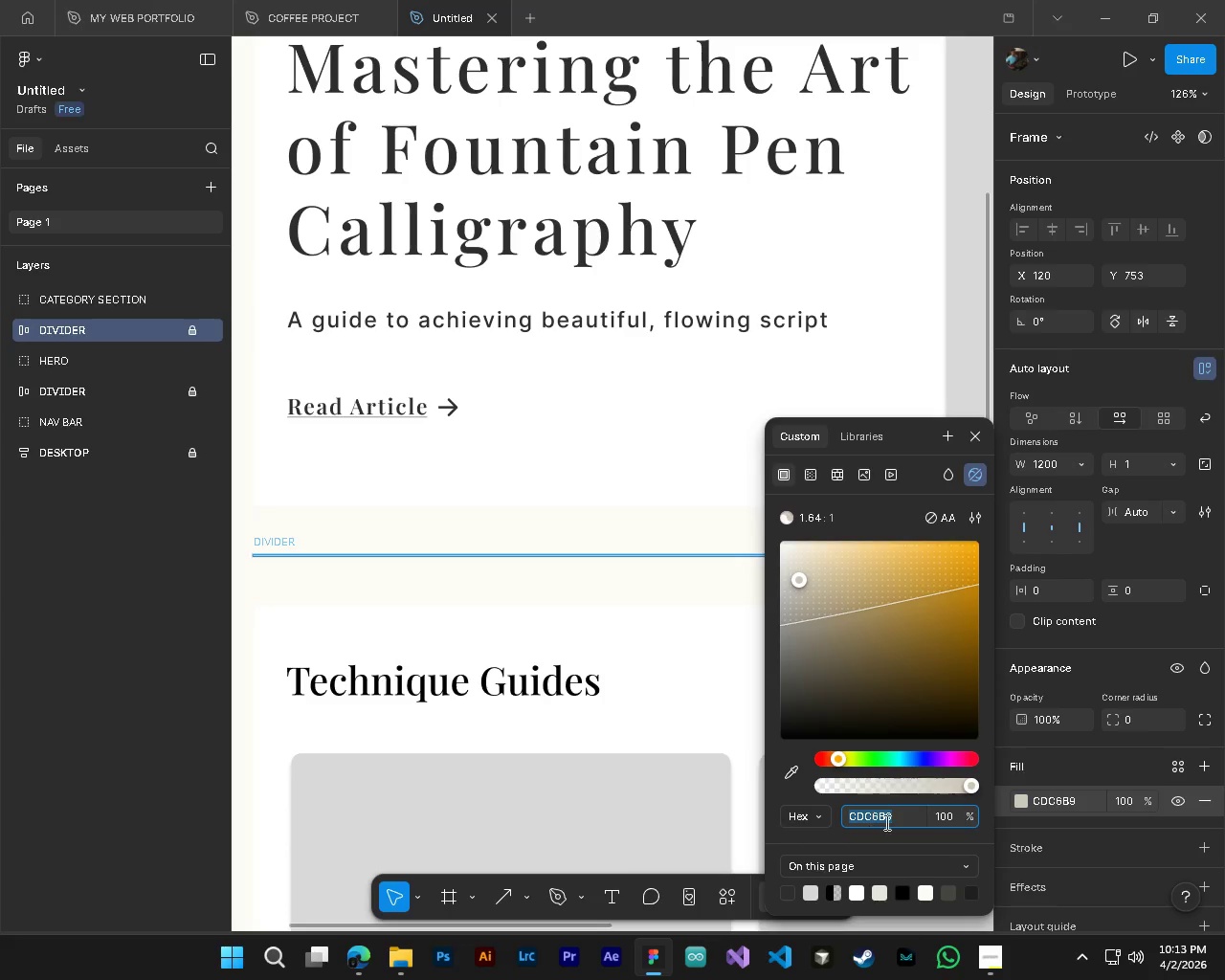 
key(Control+C)
 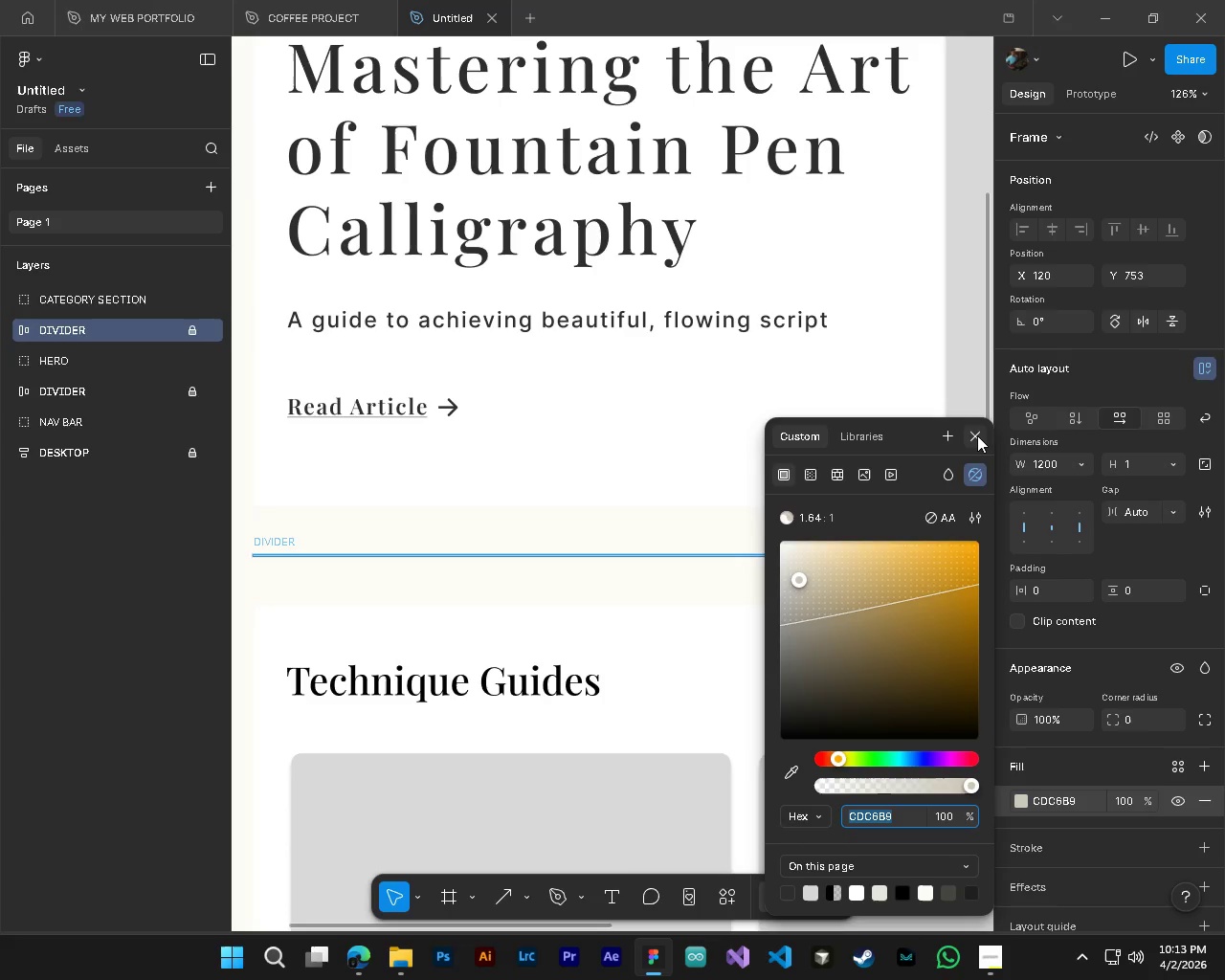 
left_click([977, 435])
 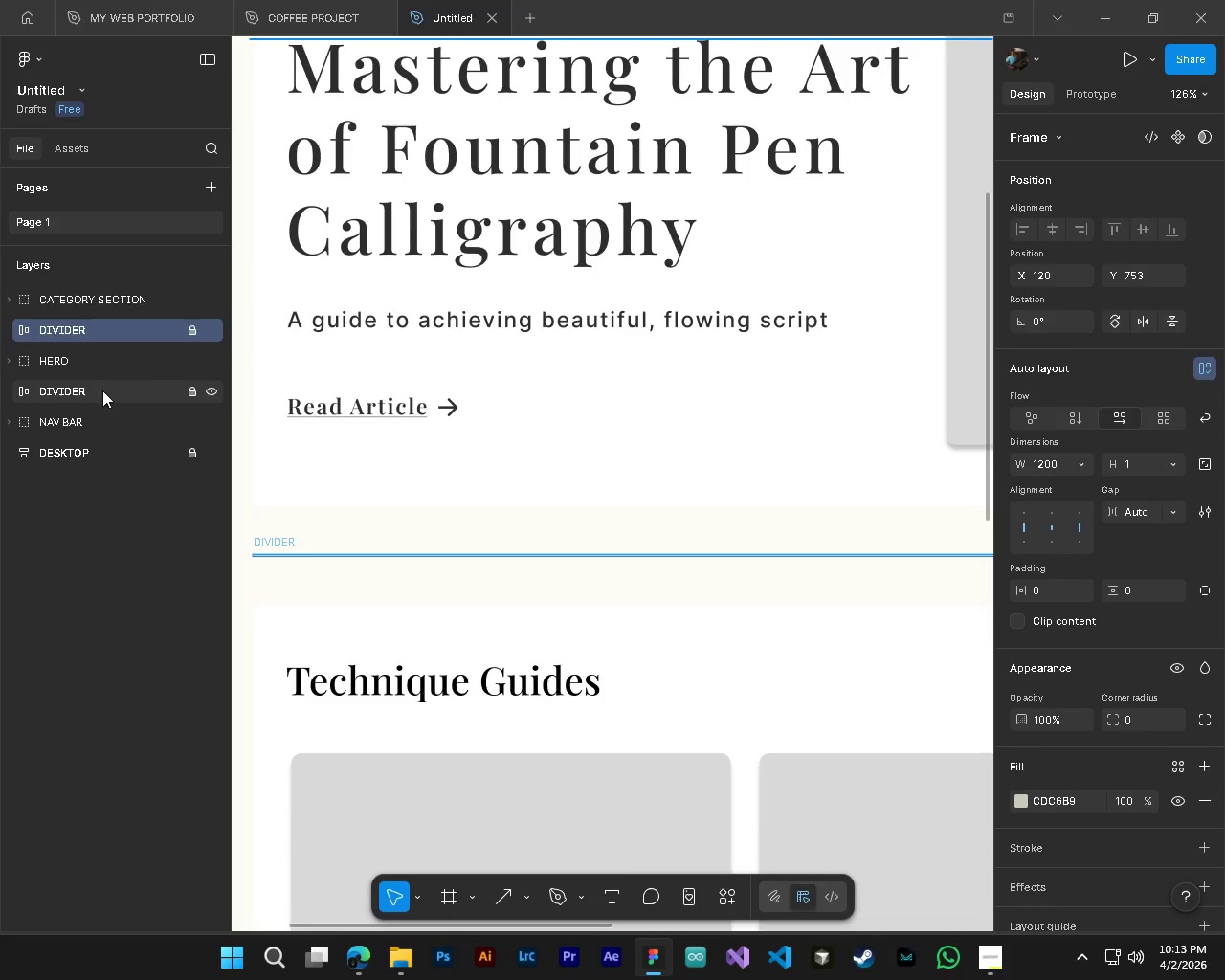 
left_click([99, 390])
 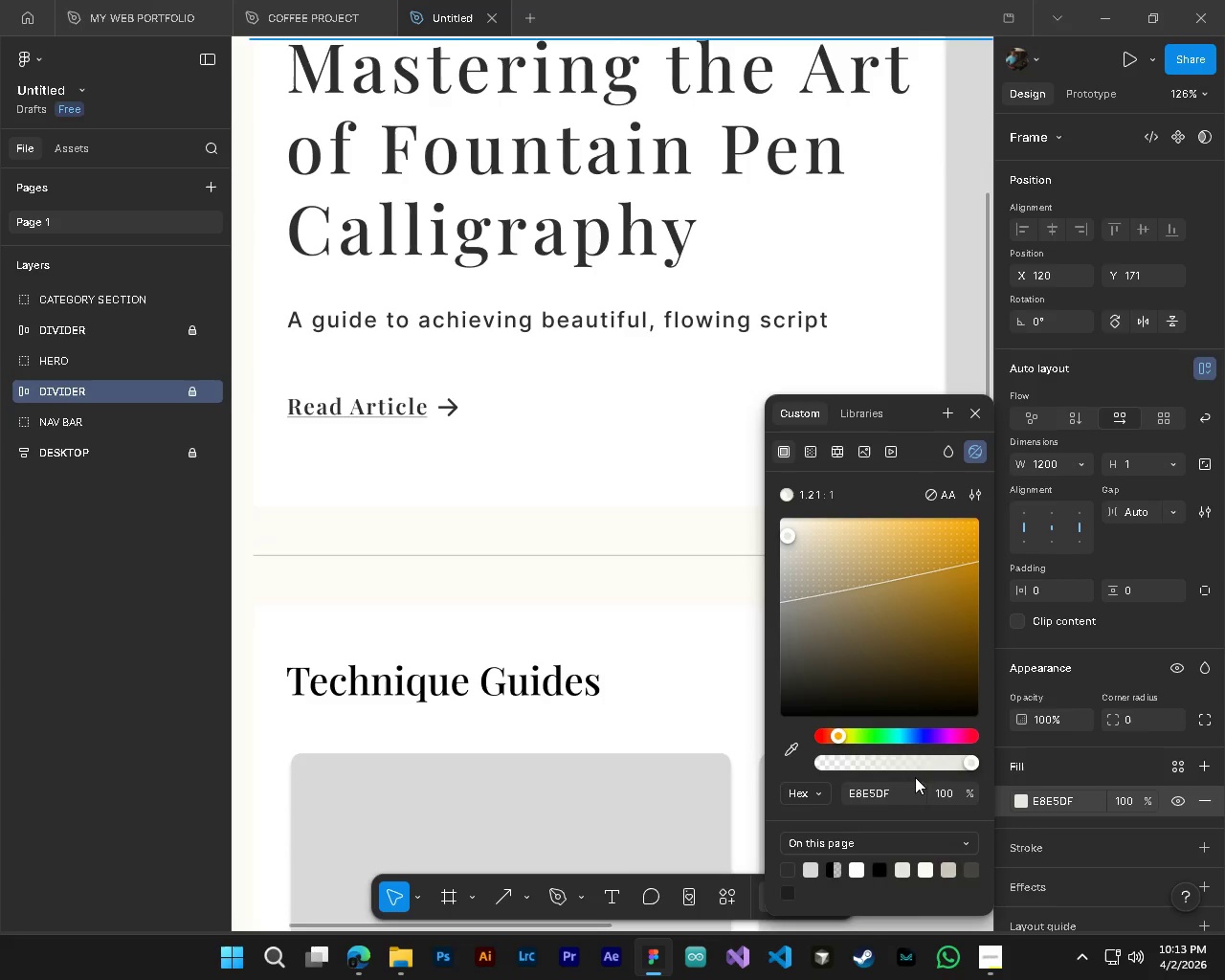 
double_click([871, 792])
 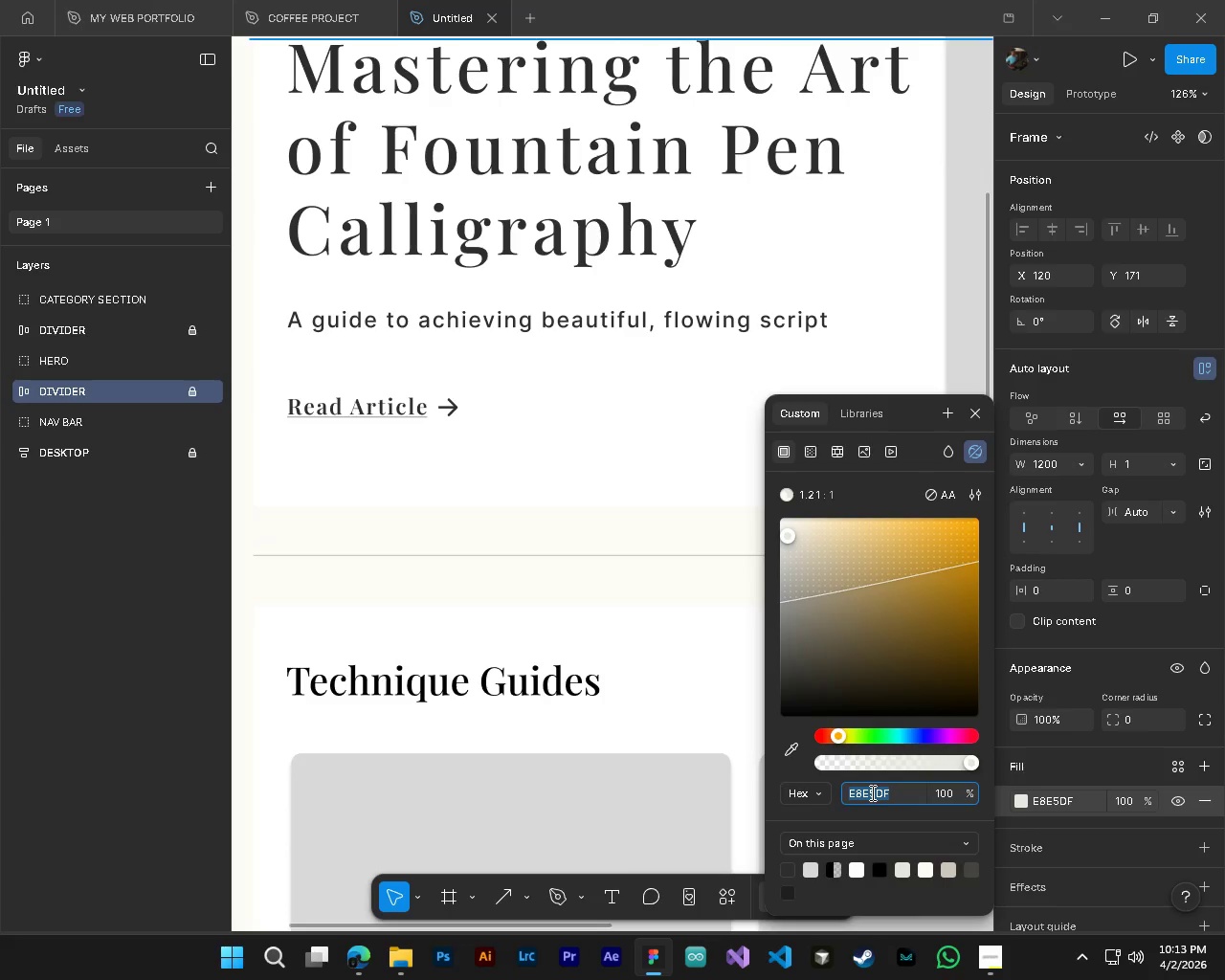 
key(Control+ControlLeft)
 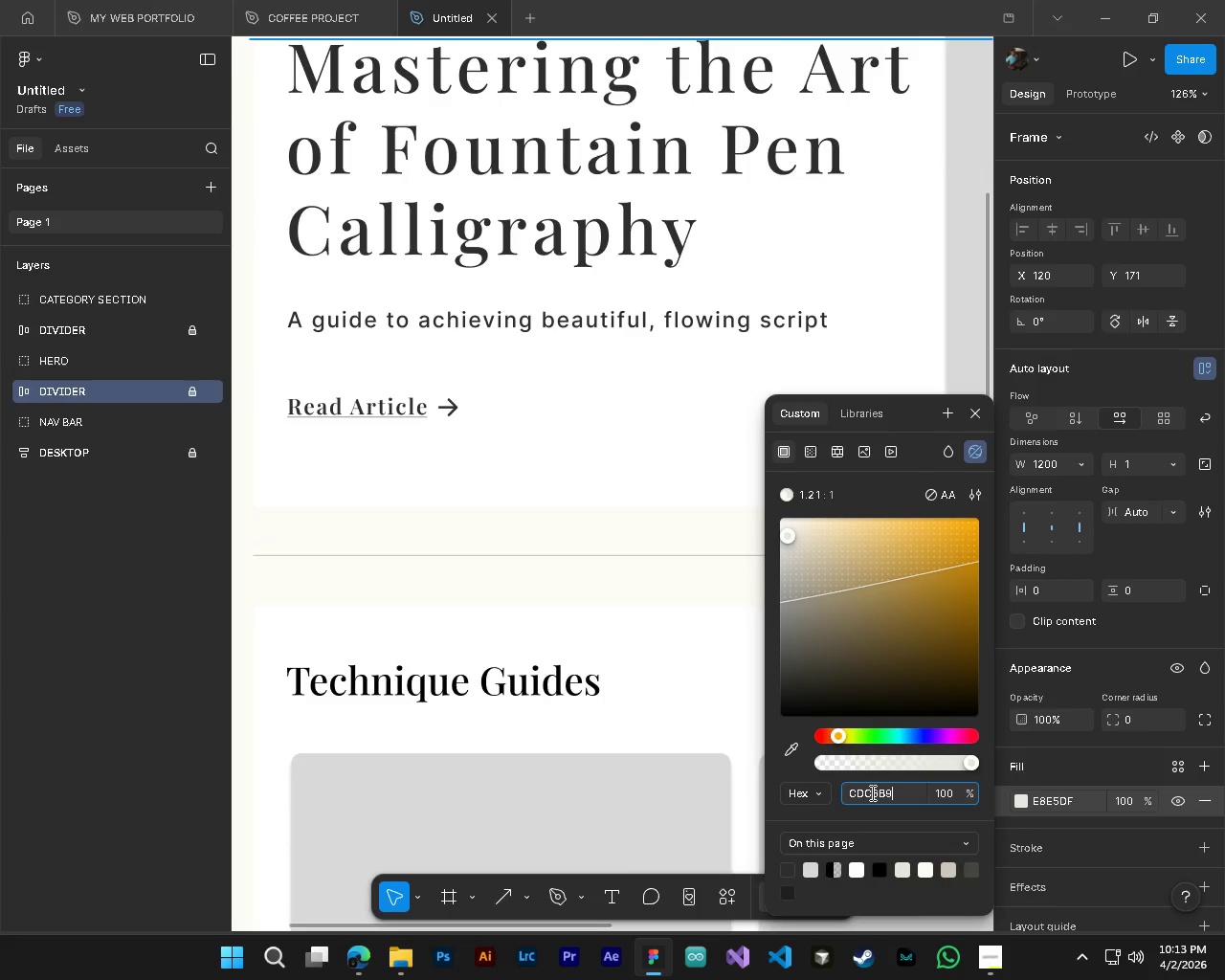 
key(Control+V)
 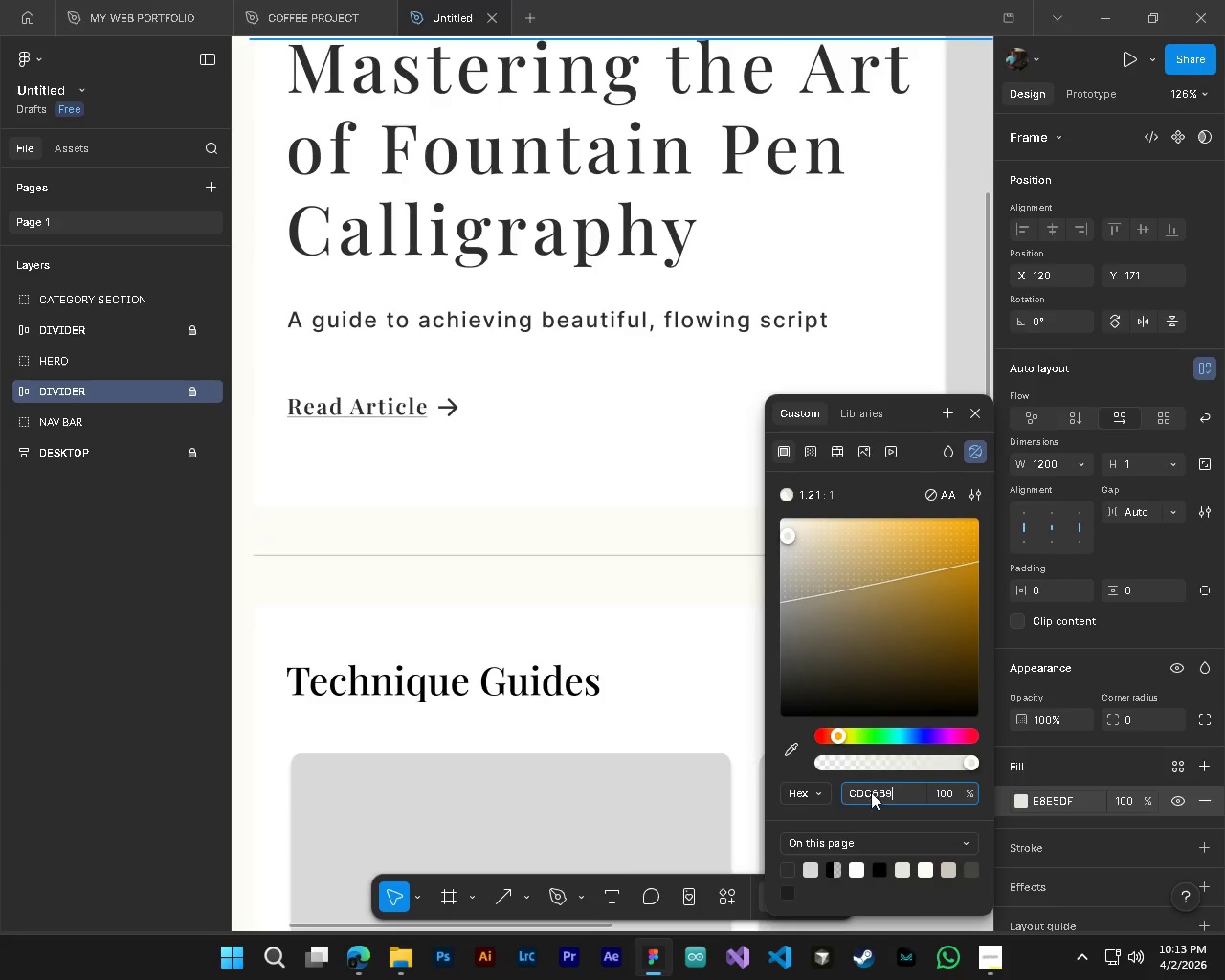 
key(NumpadEnter)
 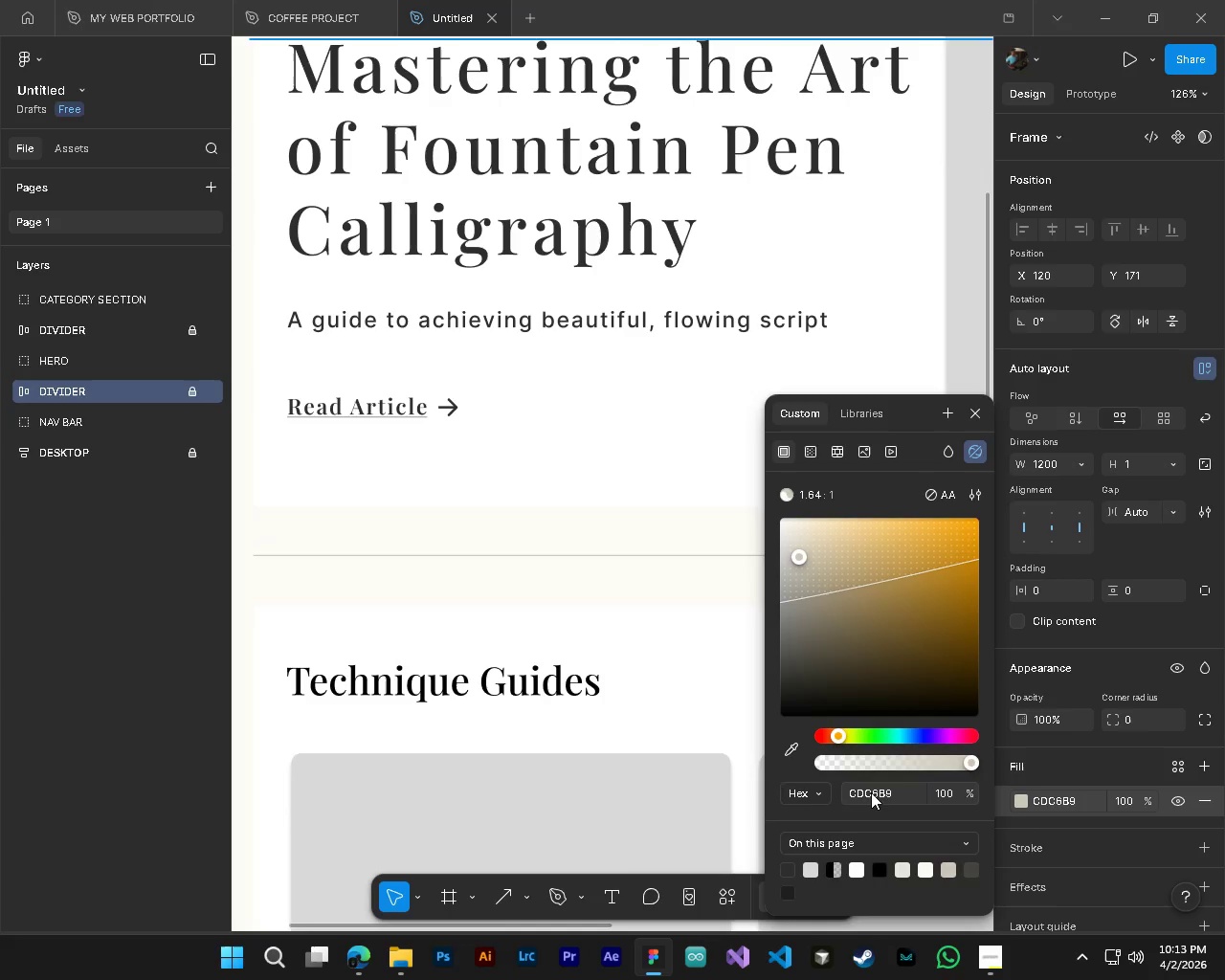 
key(Control+ControlLeft)
 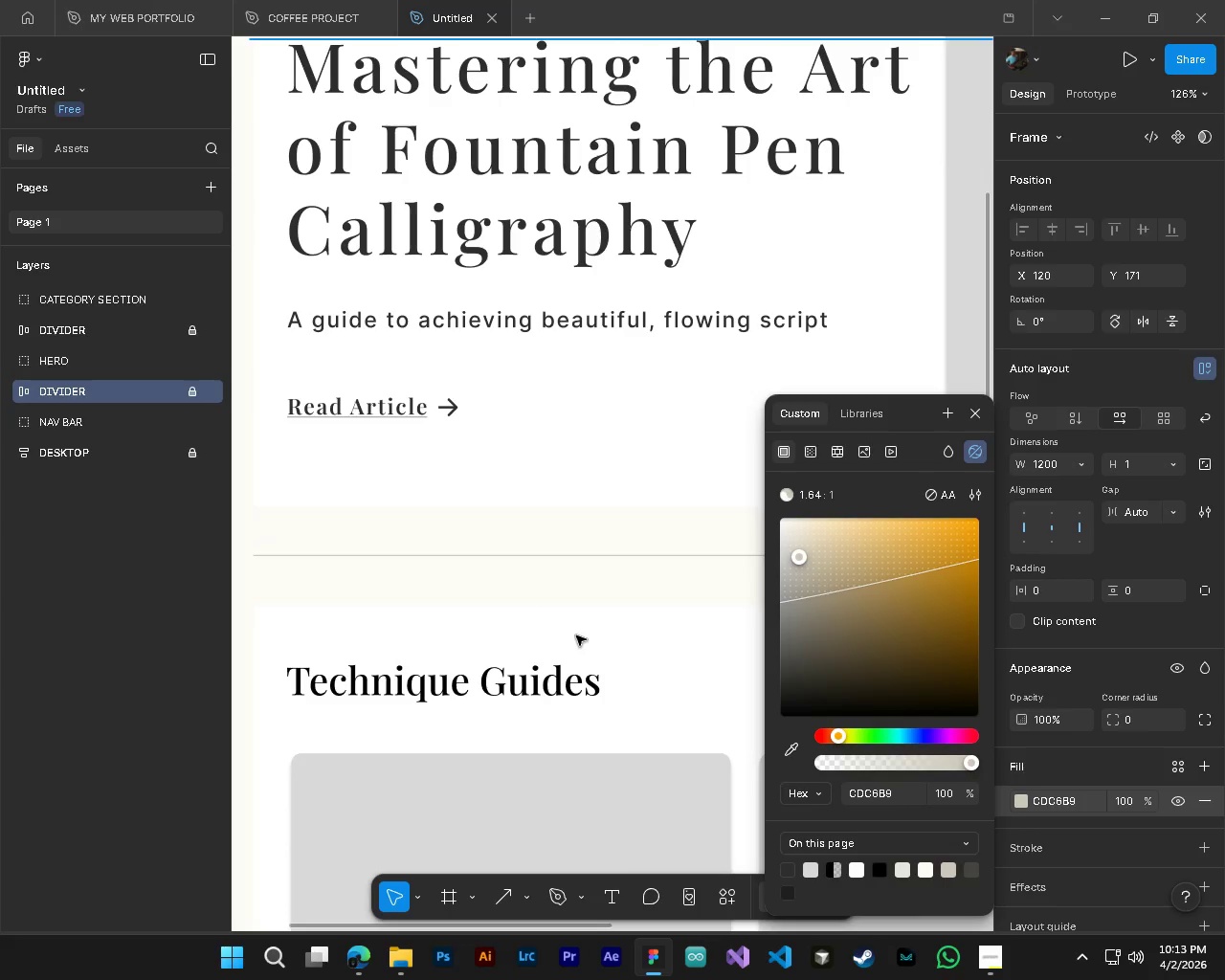 
left_click([576, 635])
 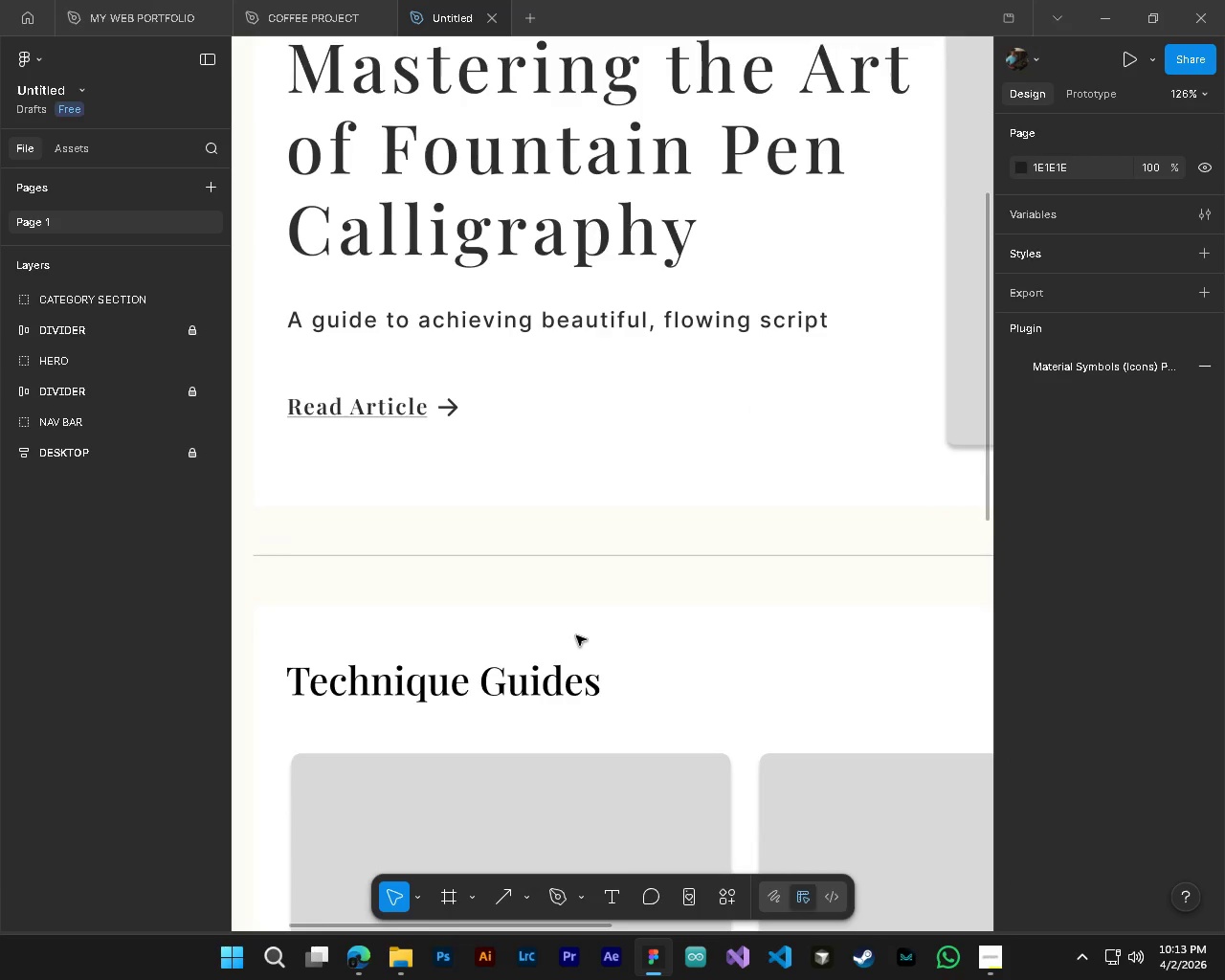 
hold_key(key=AltLeft, duration=0.34)
hold_key(key=ControlLeft, duration=0.33)
scroll: coordinate [597, 636], scroll_direction: none, amount: 0.0
 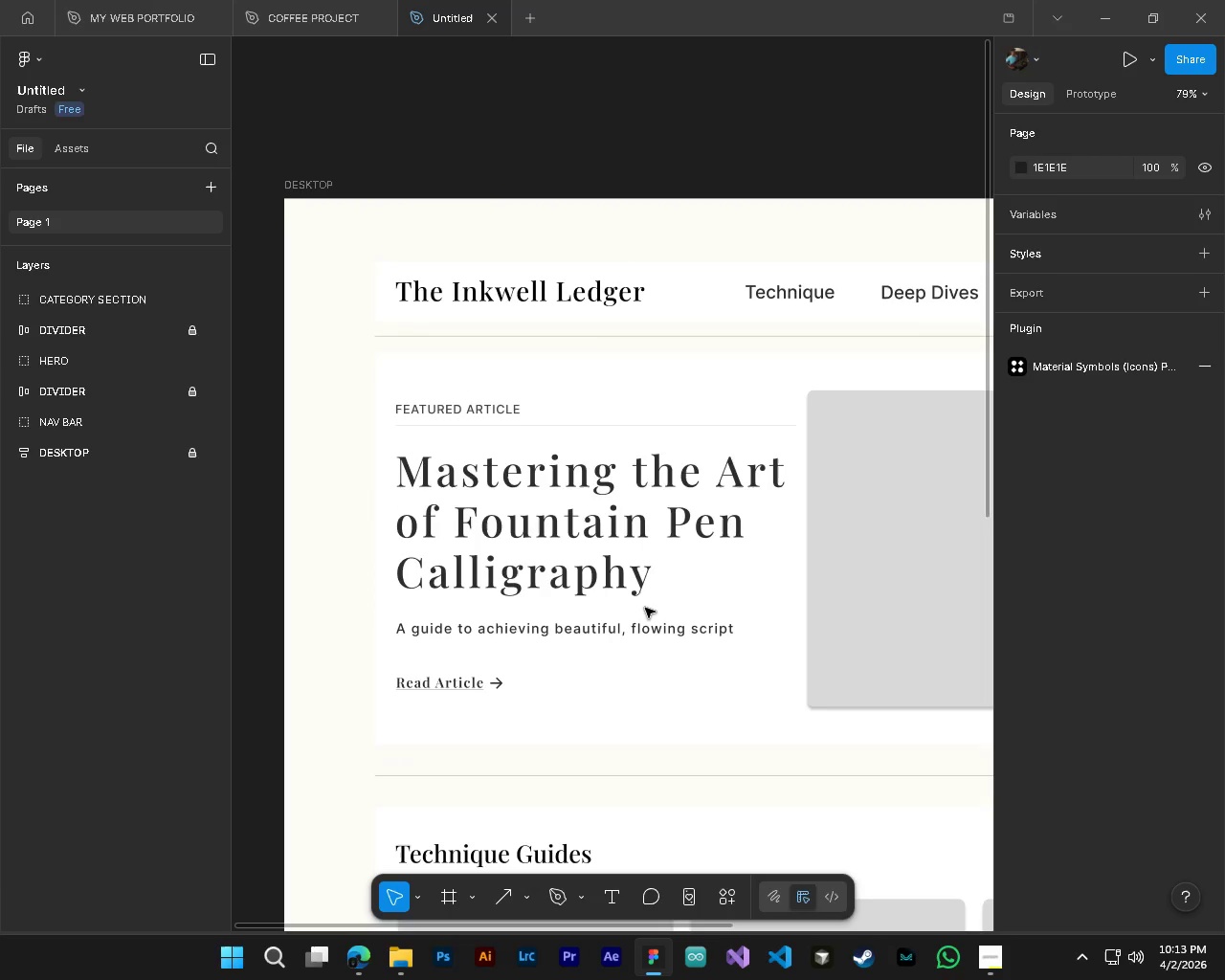 
key(Control+S)
 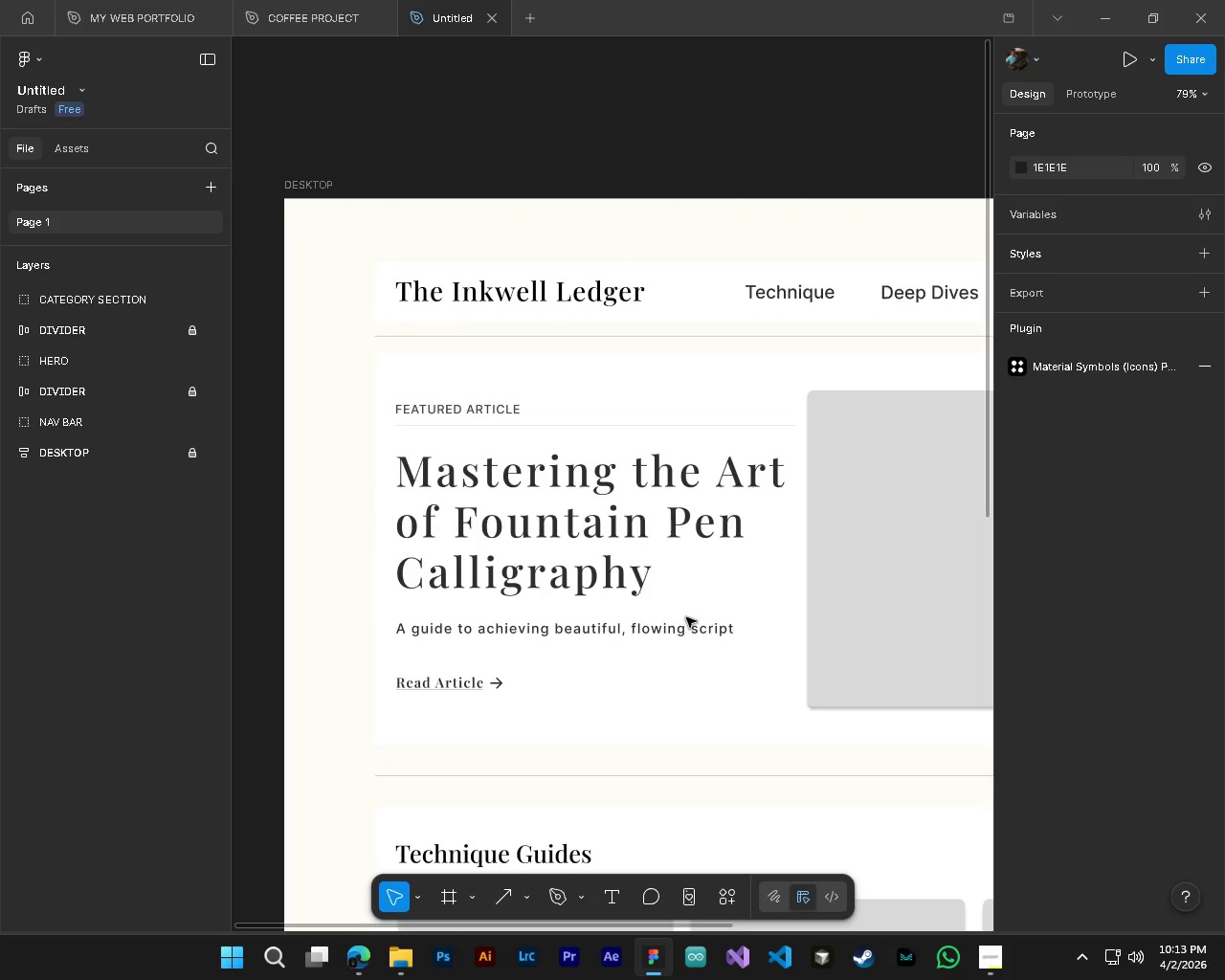 
hold_key(key=AltLeft, duration=1.16)
hold_key(key=ControlLeft, duration=1.19)
scroll: coordinate [469, 396], scroll_direction: up, amount: 7.0
 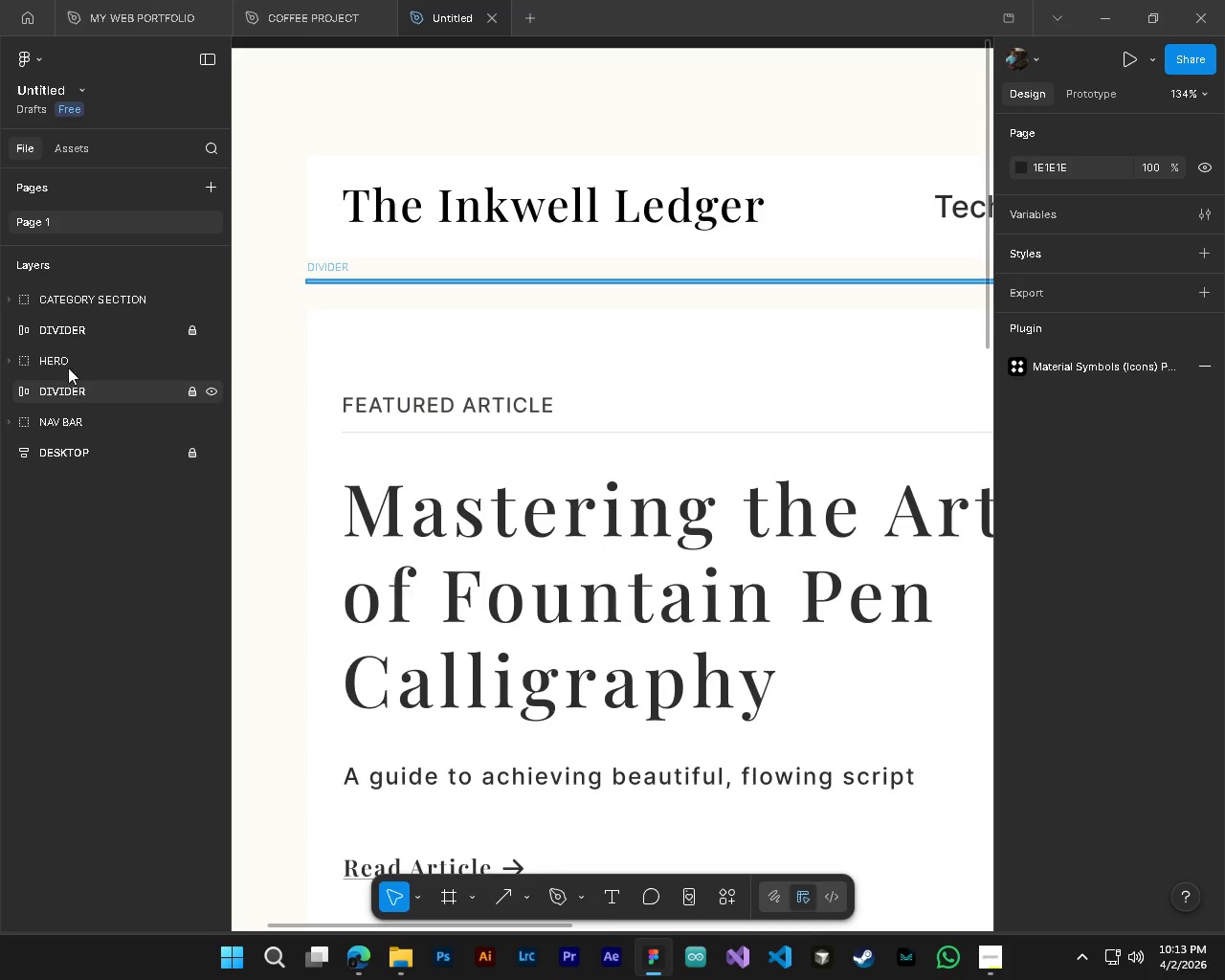 
left_click([13, 368])
 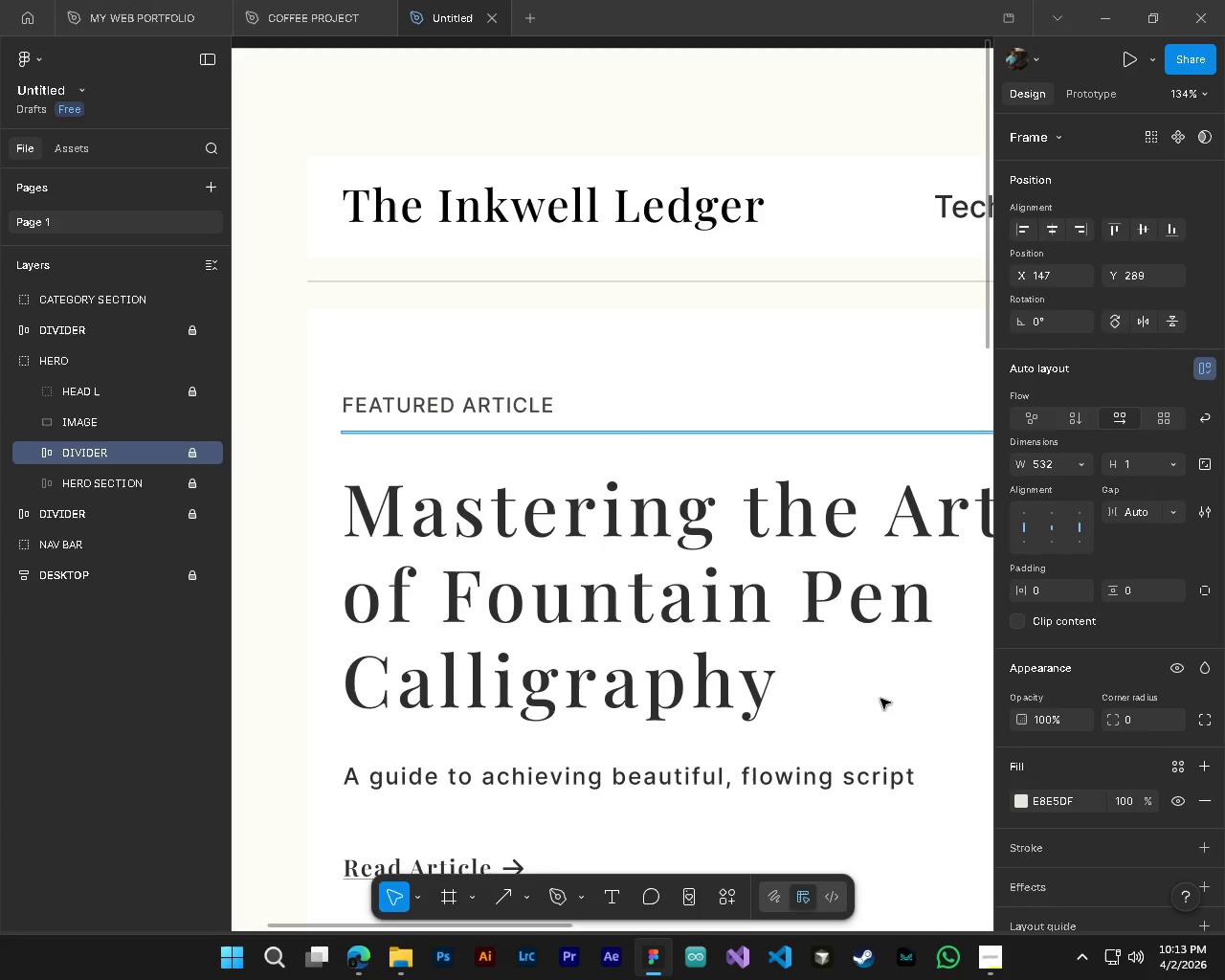 
left_click([1024, 801])
 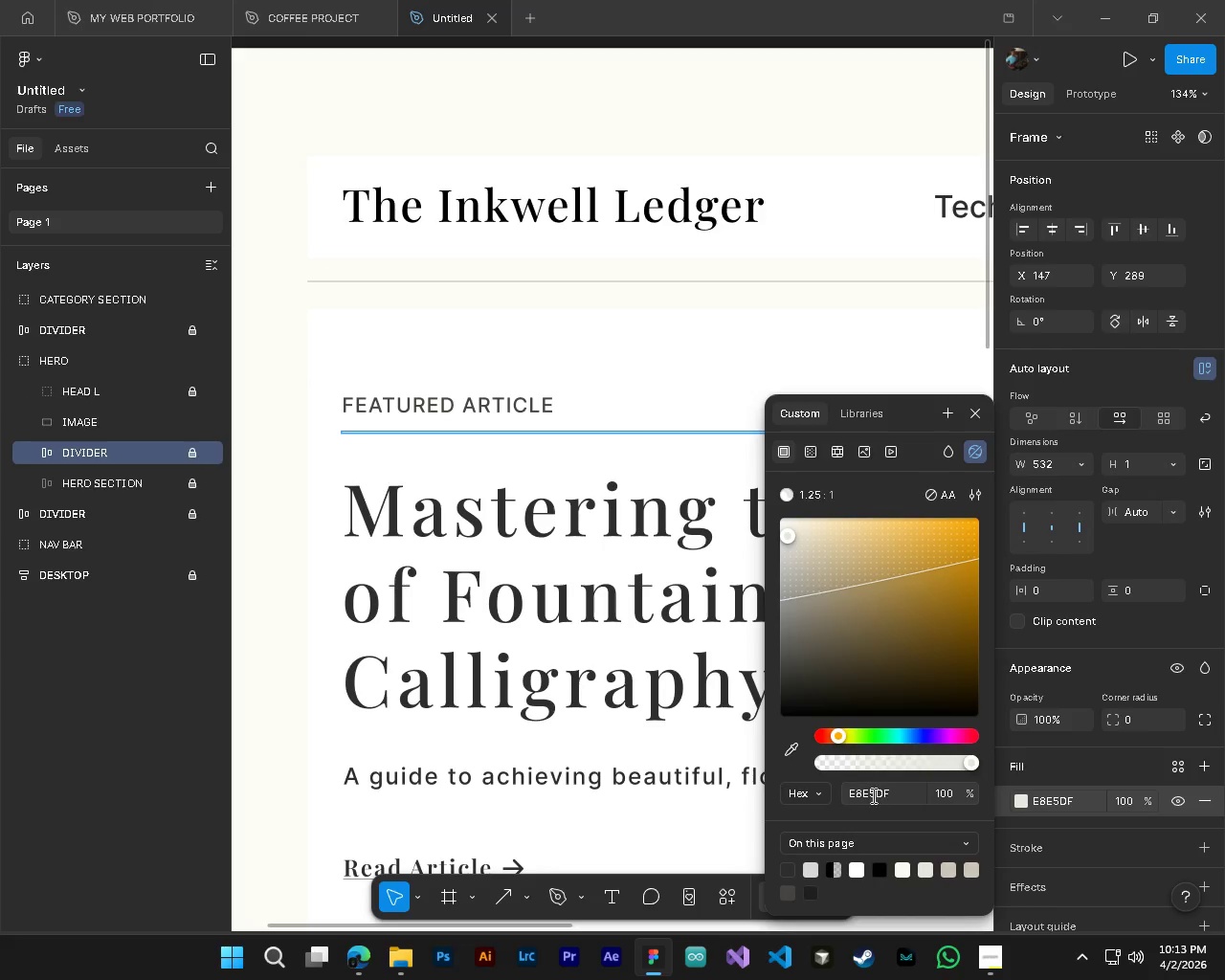 
double_click([872, 795])
 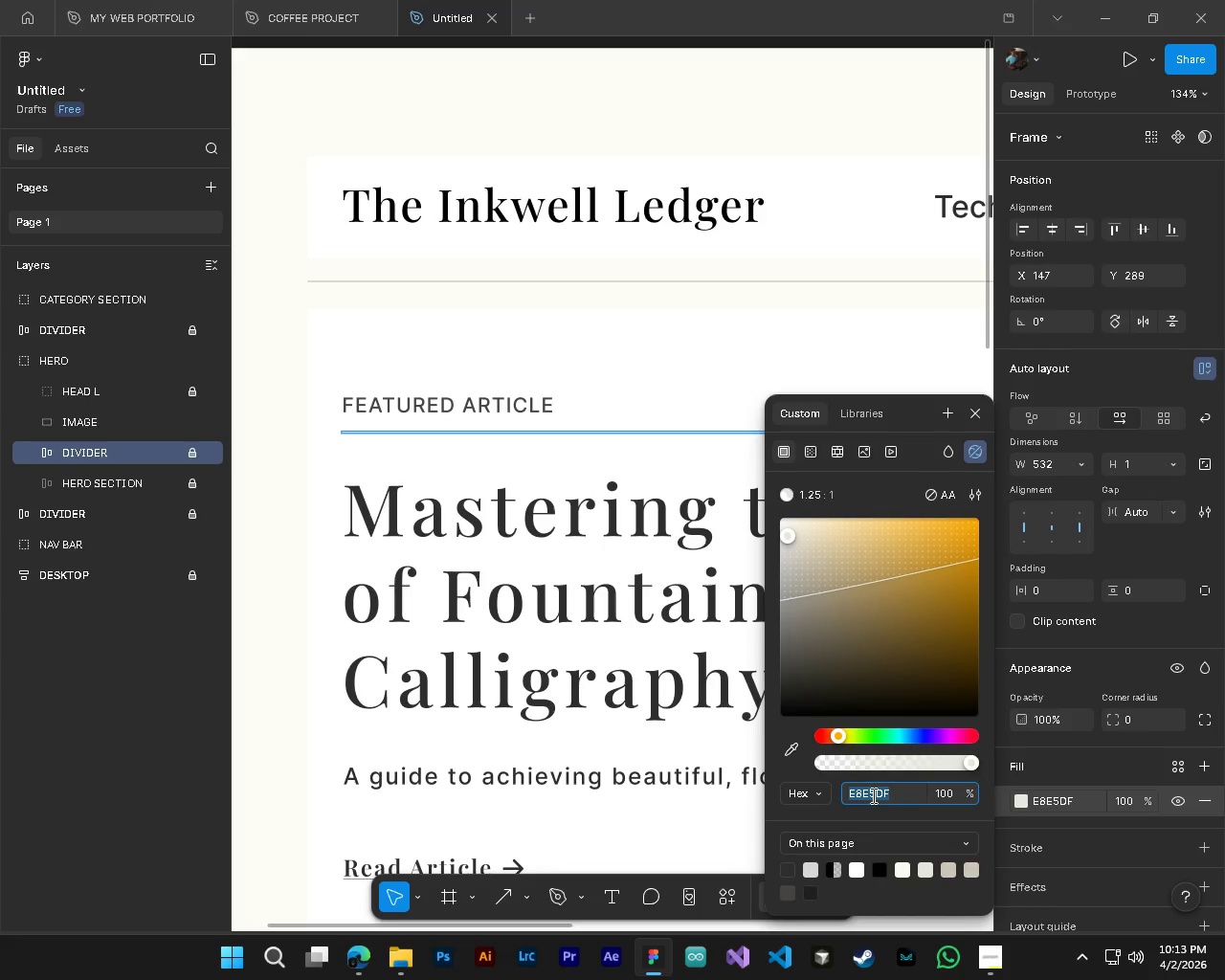 
key(Control+ControlLeft)
 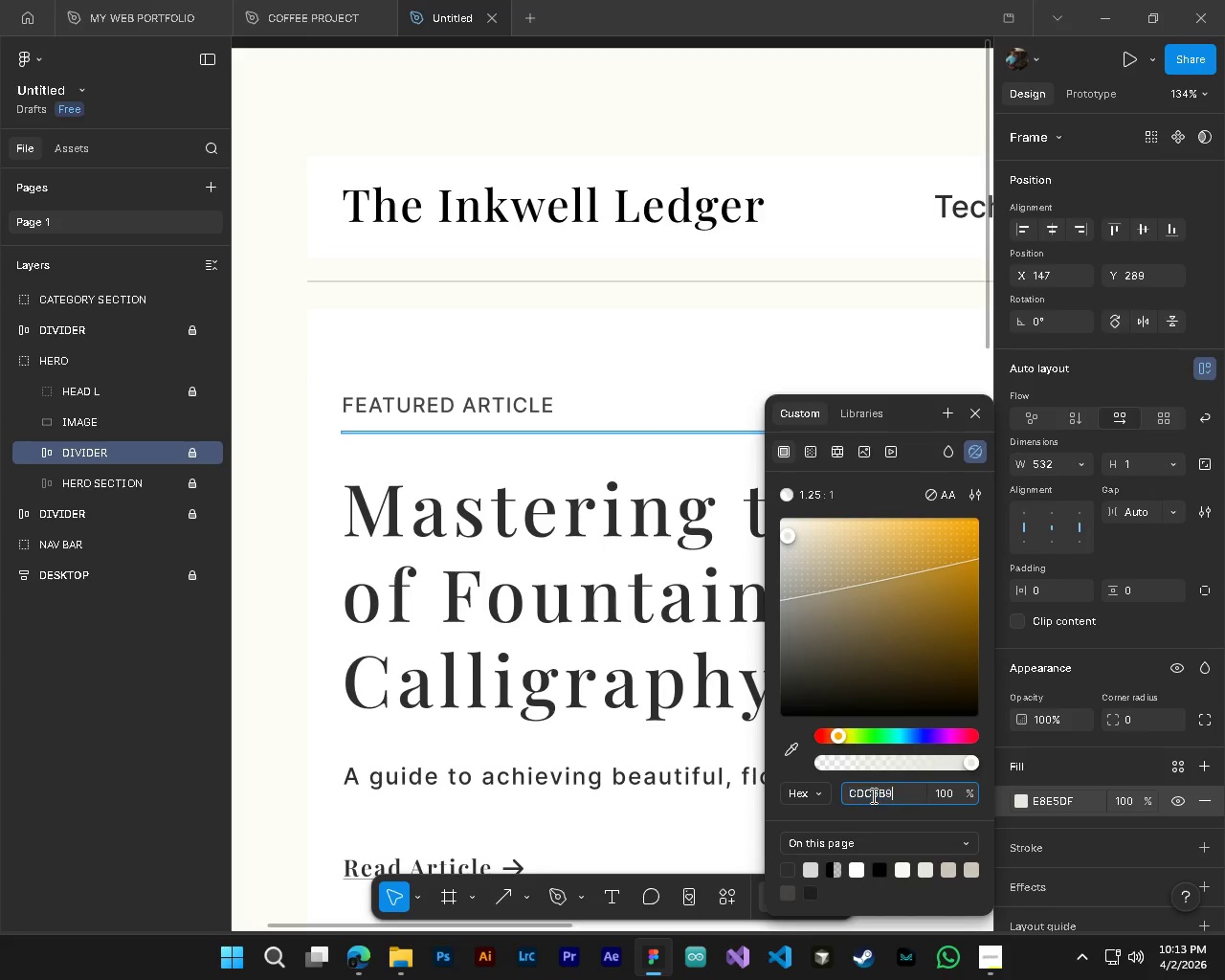 
key(Control+V)
 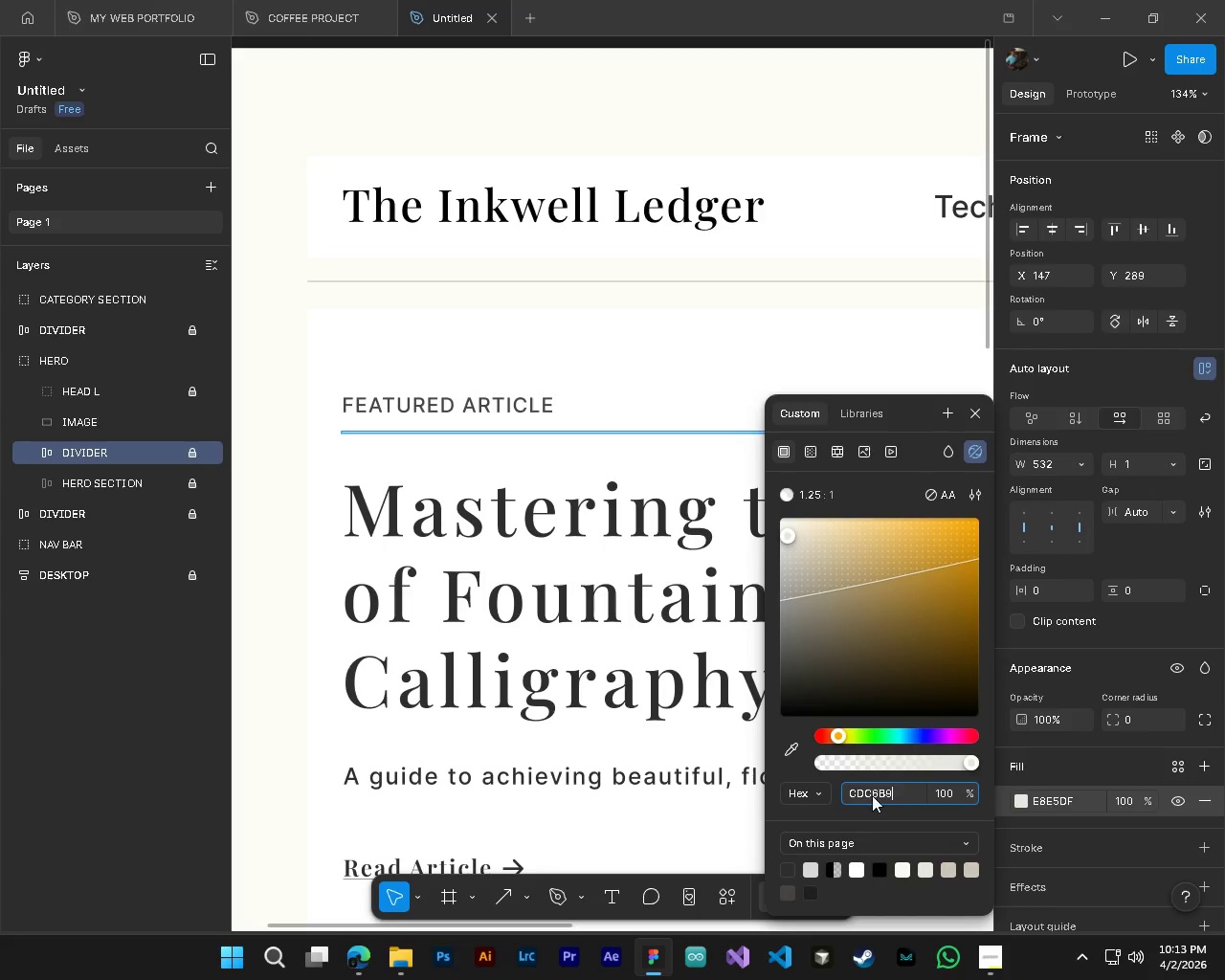 
key(NumpadEnter)
 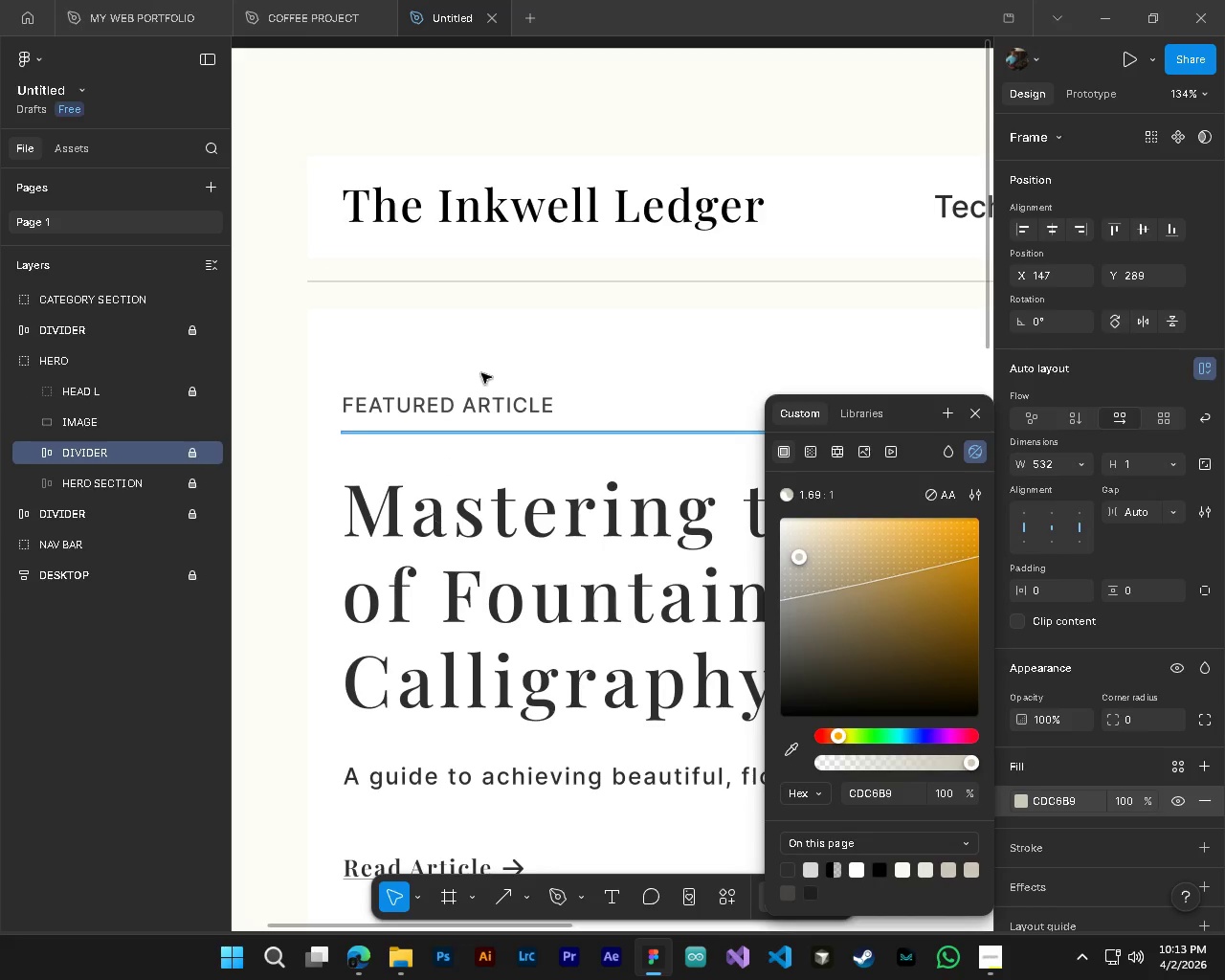 
left_click([512, 328])
 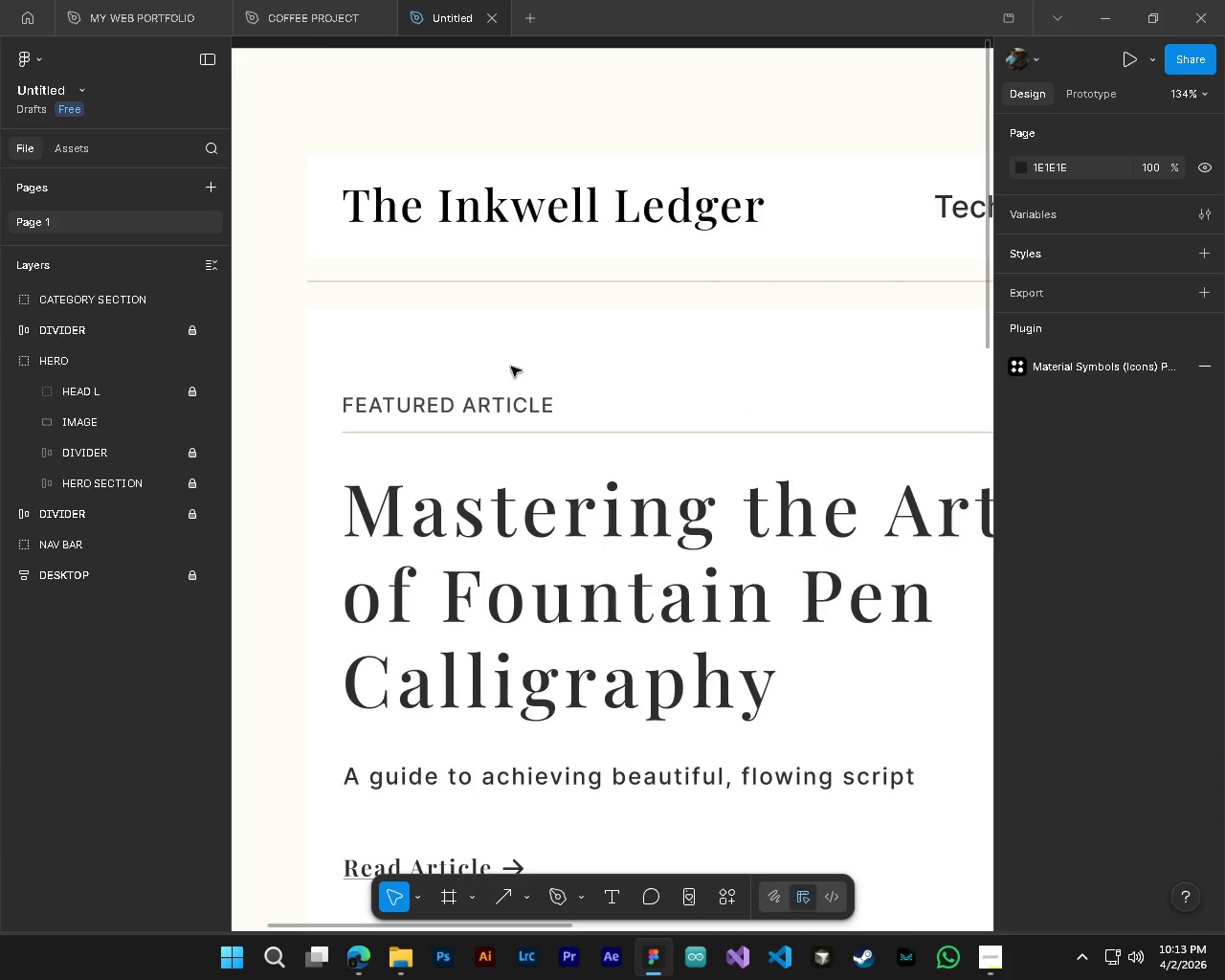 
hold_key(key=AltLeft, duration=2.19)
hold_key(key=ControlLeft, duration=1.5)
scroll: coordinate [609, 442], scroll_direction: up, amount: 3.0
 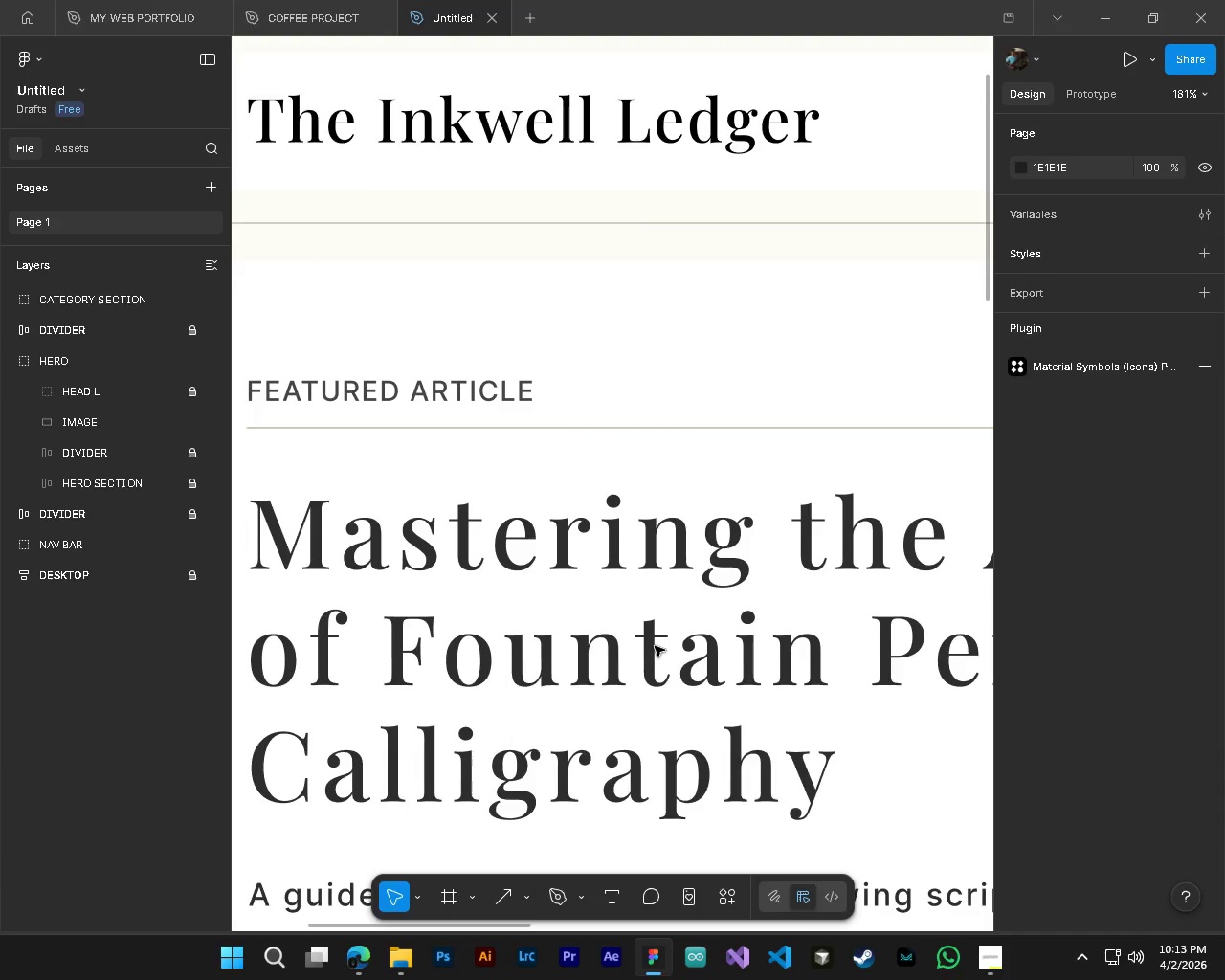 
hold_key(key=ControlLeft, duration=0.7)
 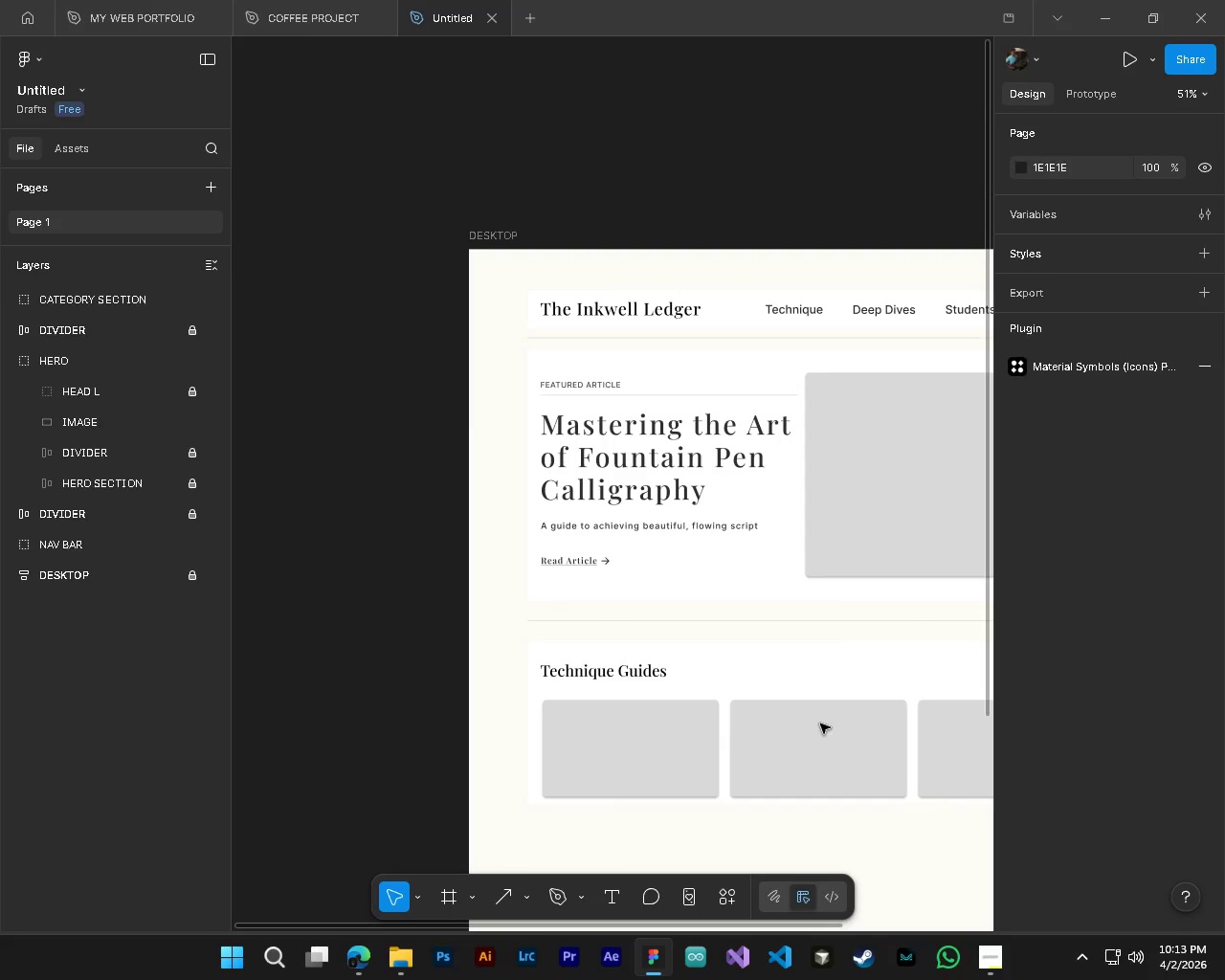 
key(Shift+ShiftLeft)
 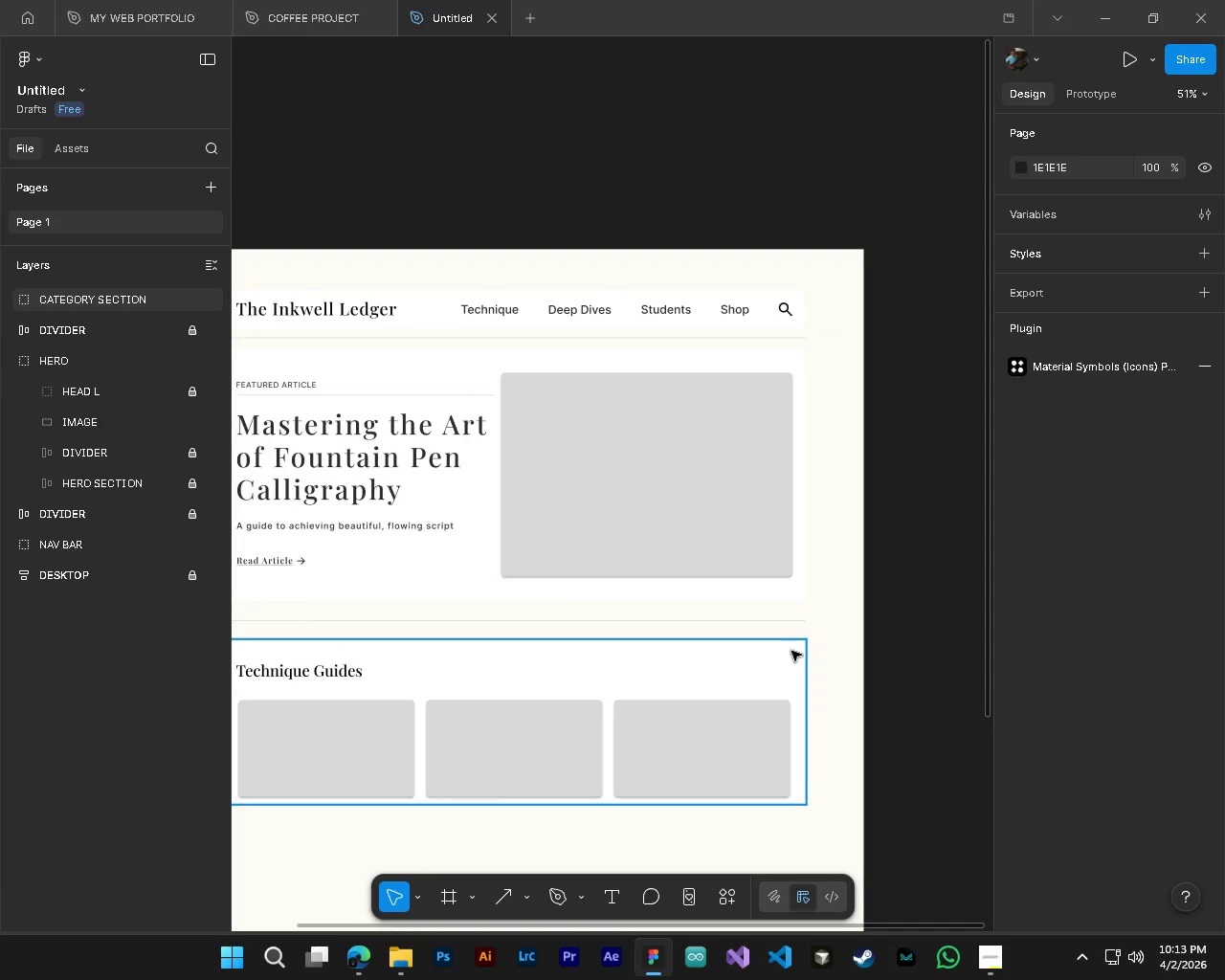 
hold_key(key=AltLeft, duration=3.72)
 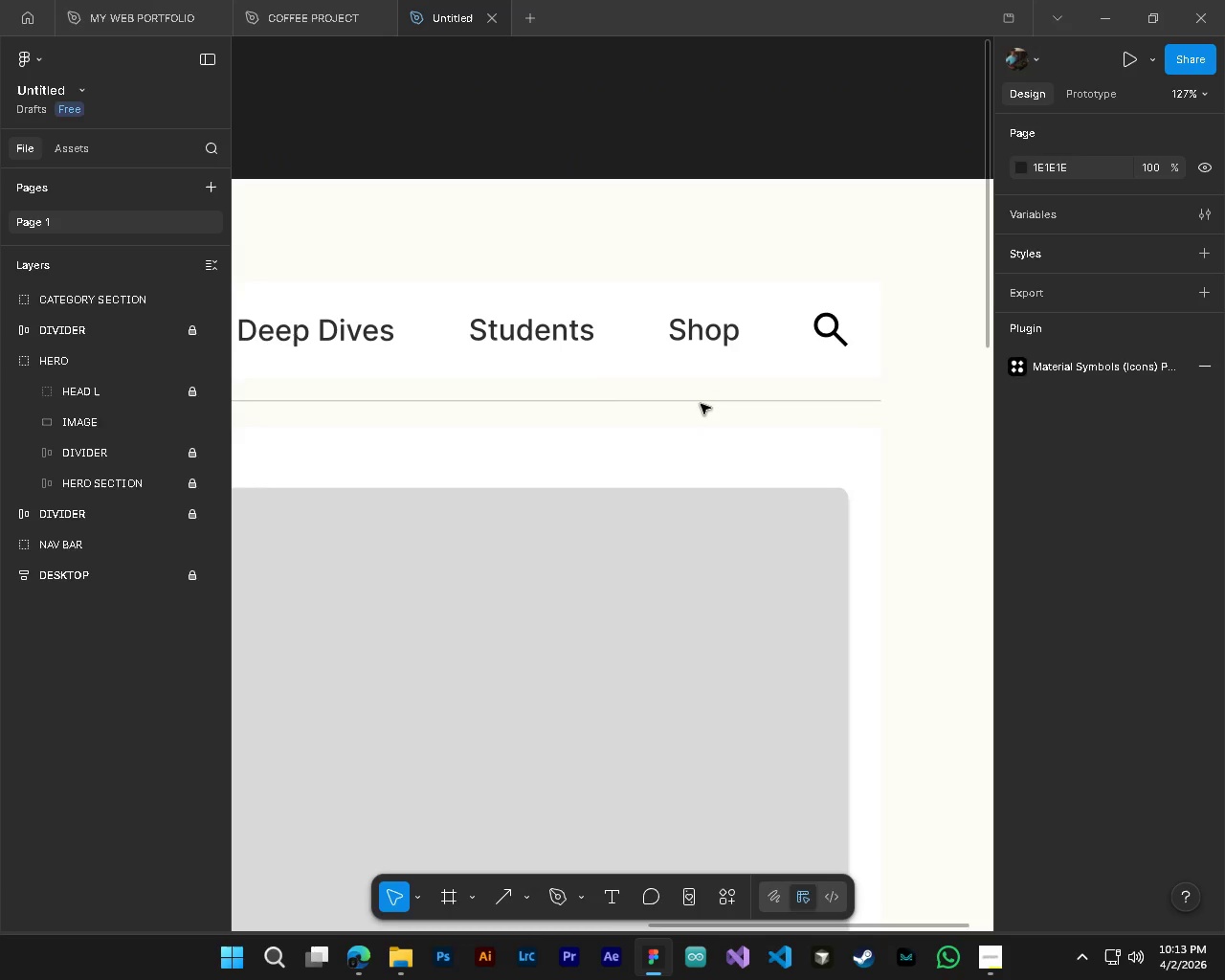 
scroll: coordinate [702, 742], scroll_direction: down, amount: 19.0
 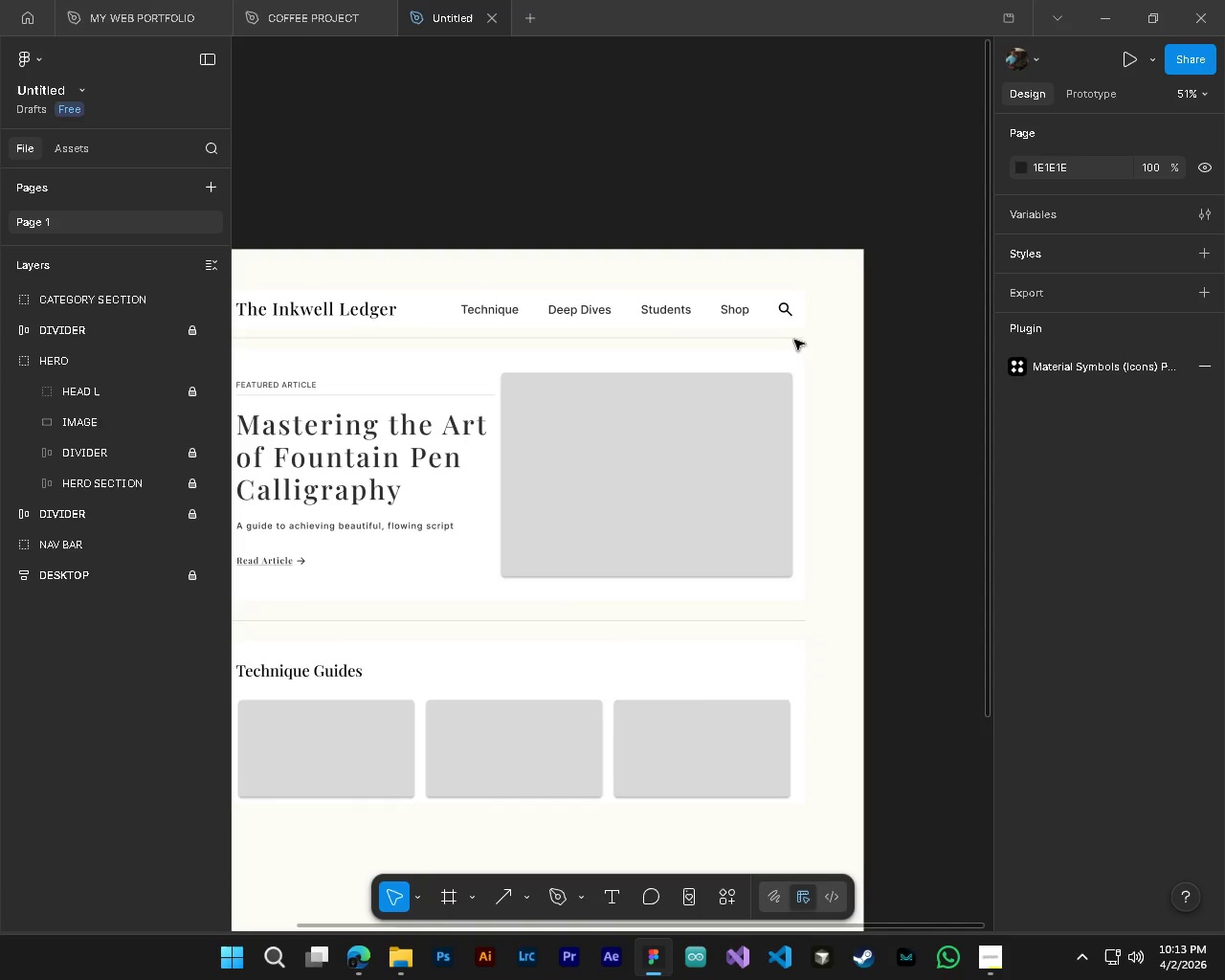 
hold_key(key=ControlLeft, duration=1.5)
scroll: coordinate [850, 462], scroll_direction: up, amount: 7.0
 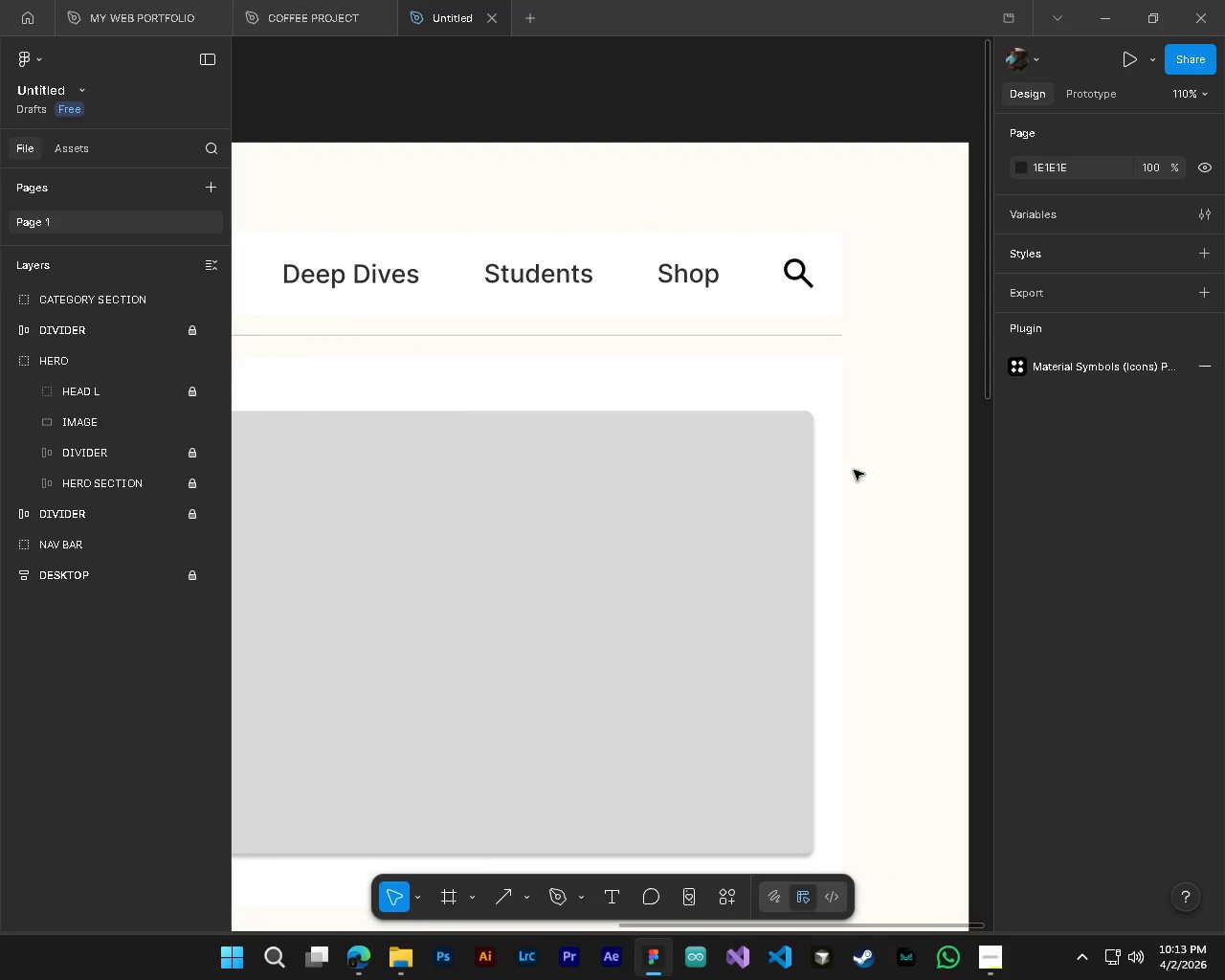 
hold_key(key=ControlLeft, duration=1.52)
scroll: coordinate [684, 326], scroll_direction: up, amount: 8.0
 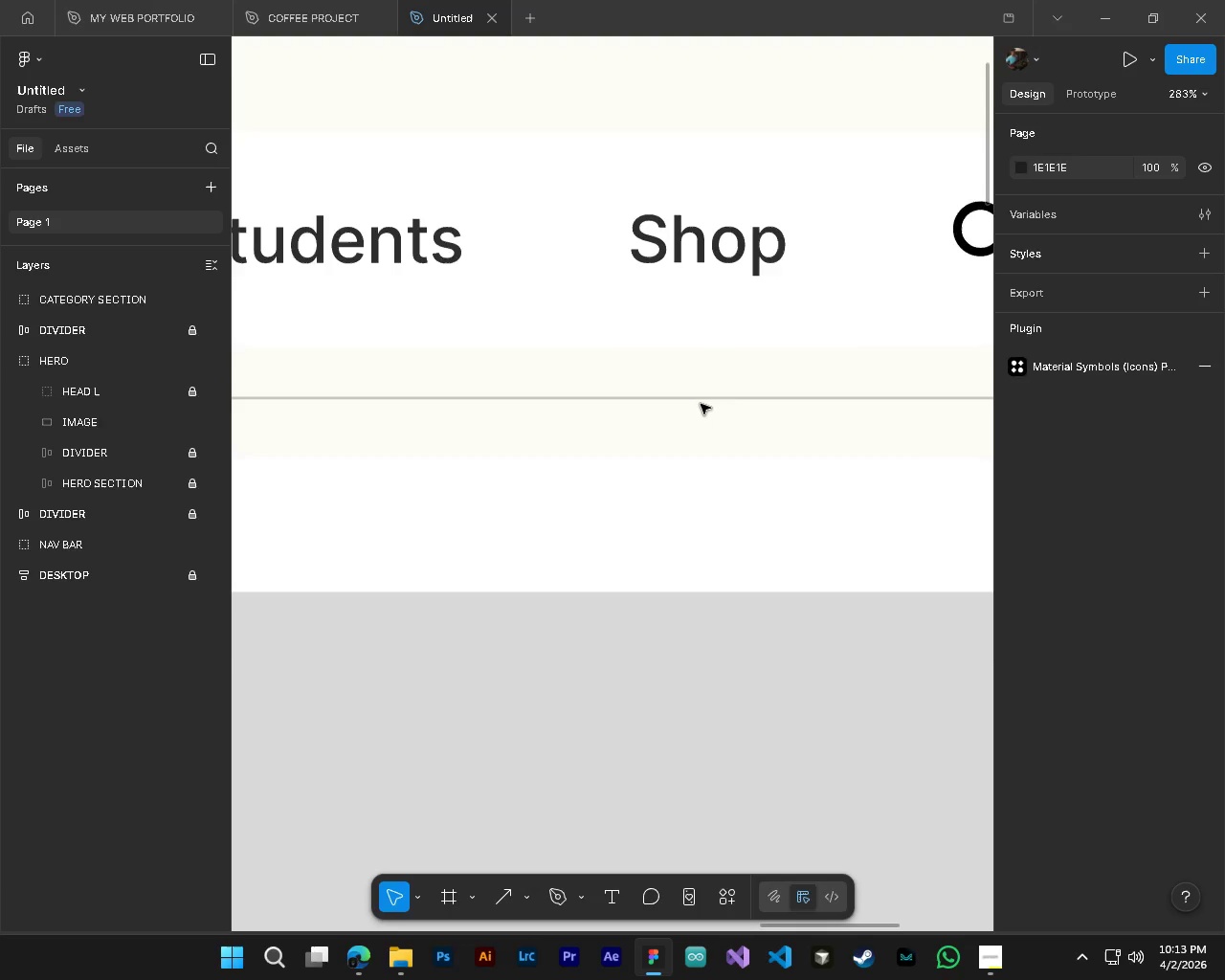 
hold_key(key=ControlLeft, duration=0.73)
 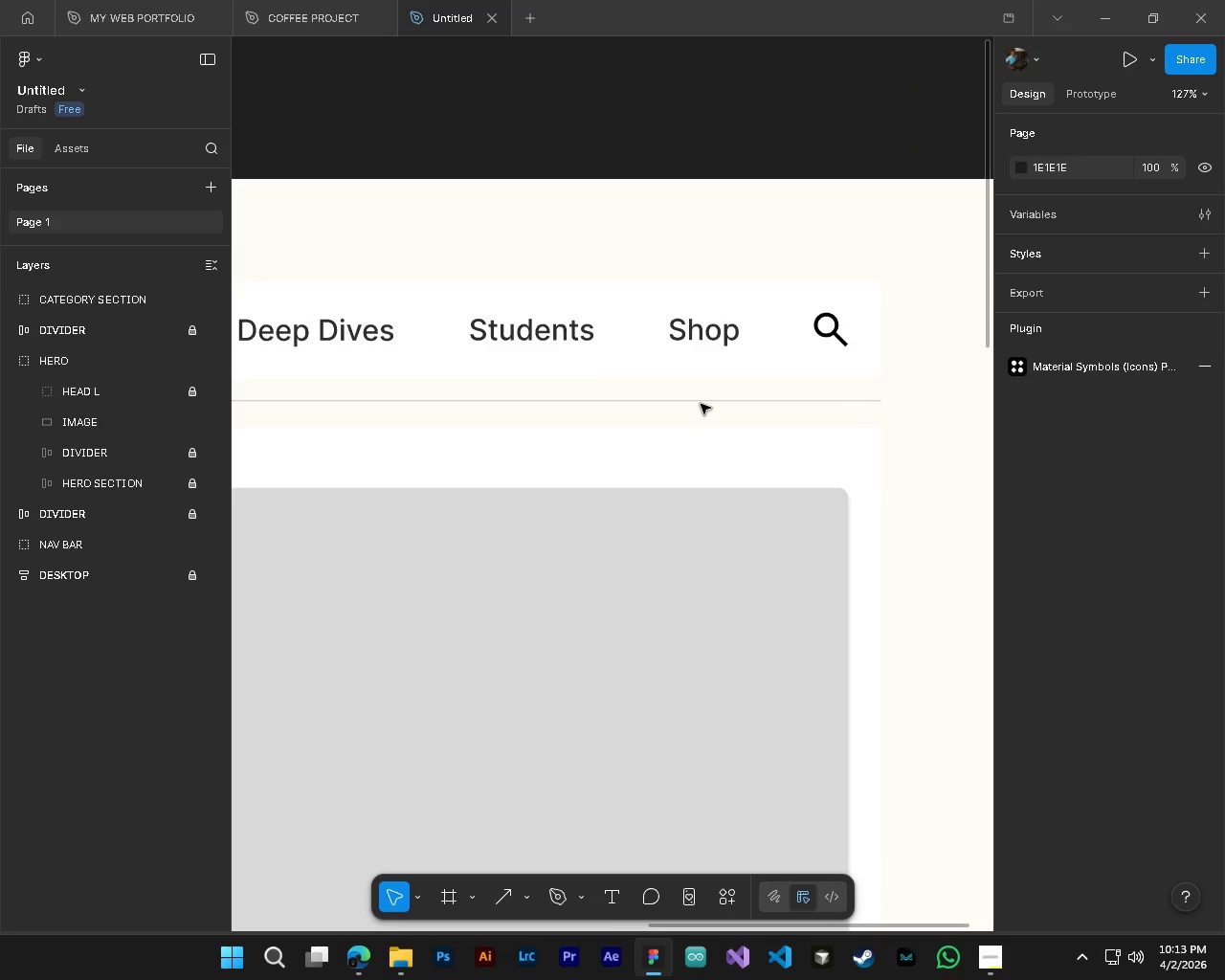 
hold_key(key=AltLeft, duration=1.58)
 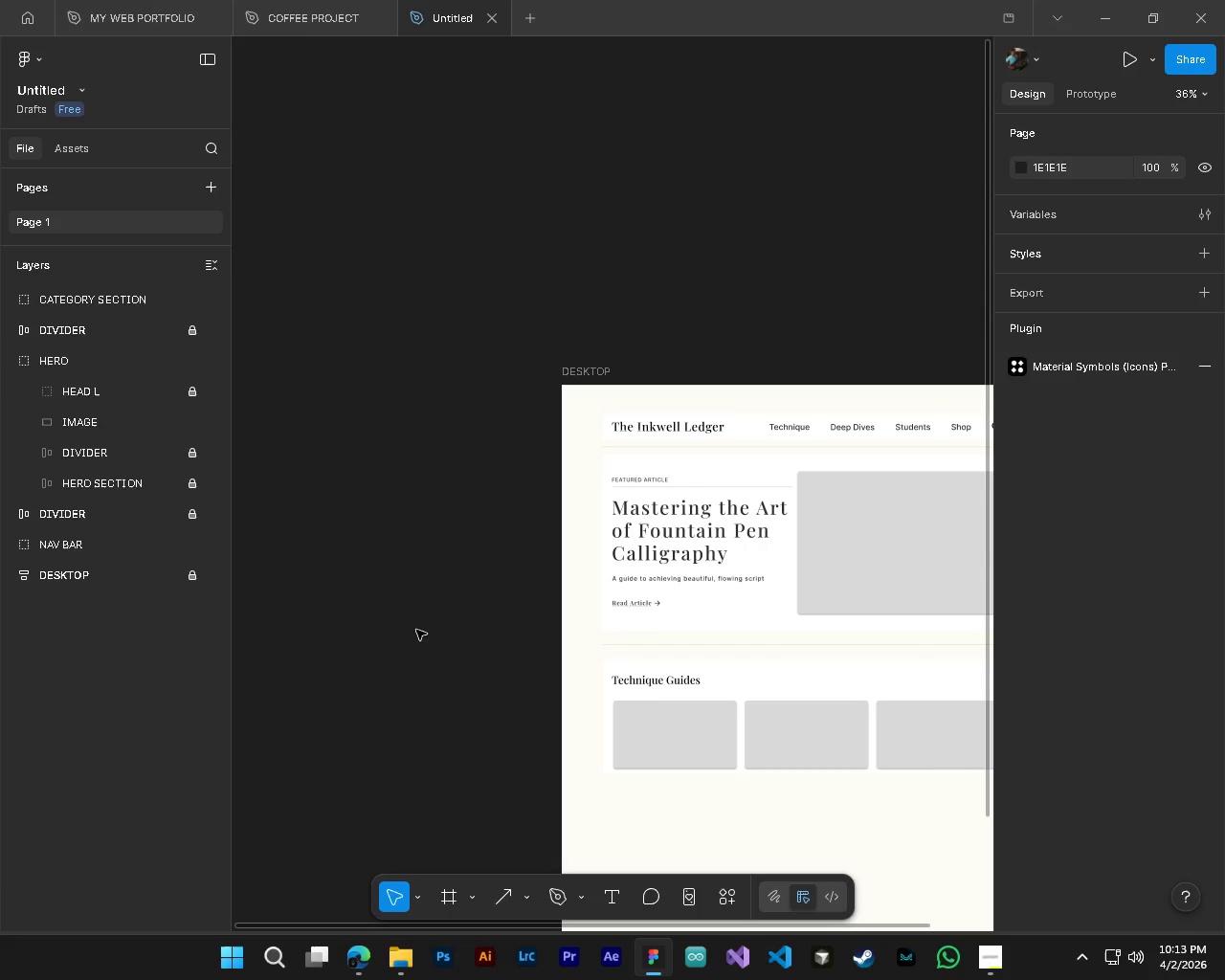 
hold_key(key=ControlLeft, duration=1.5)
 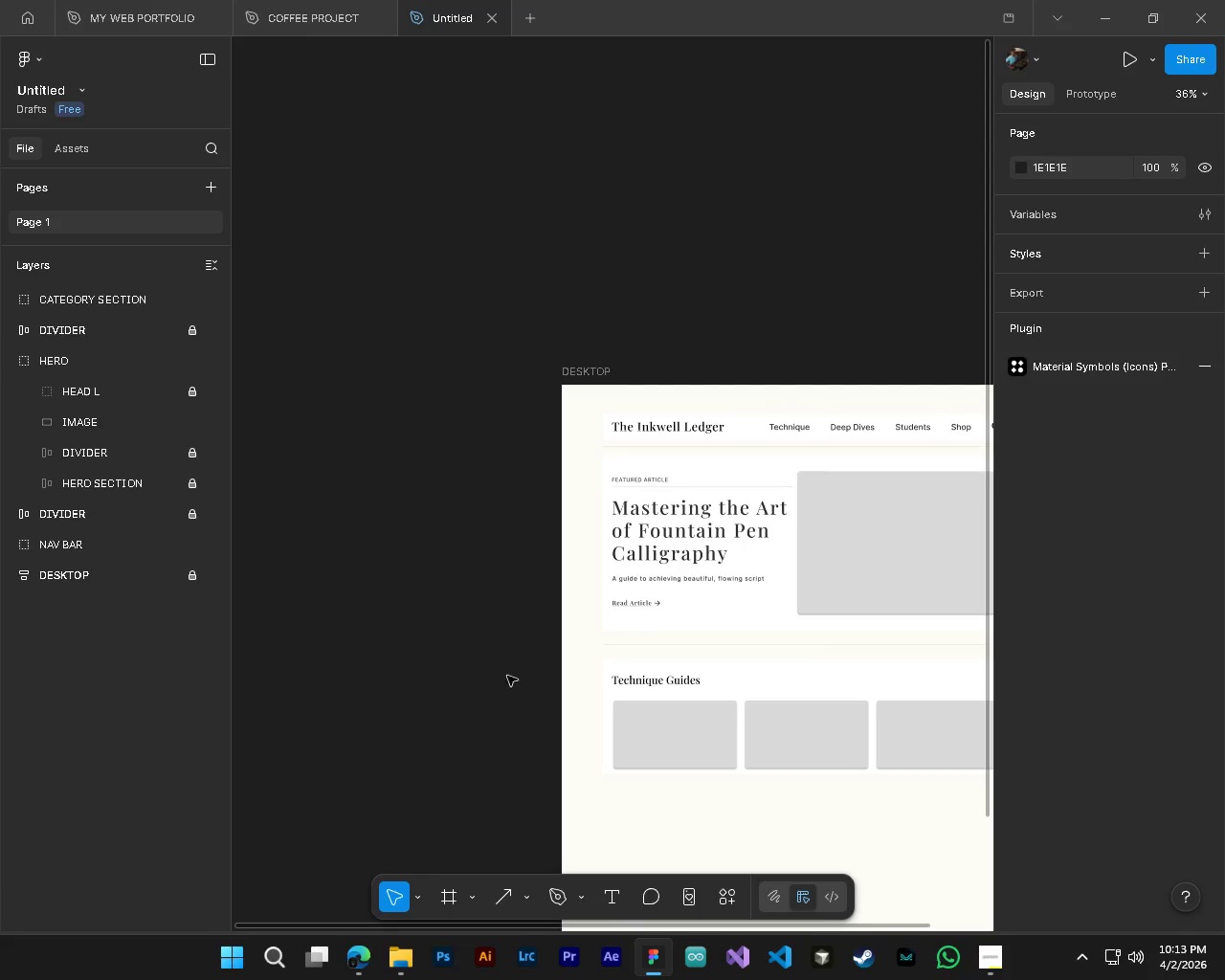 
scroll: coordinate [701, 404], scroll_direction: down, amount: 13.0
 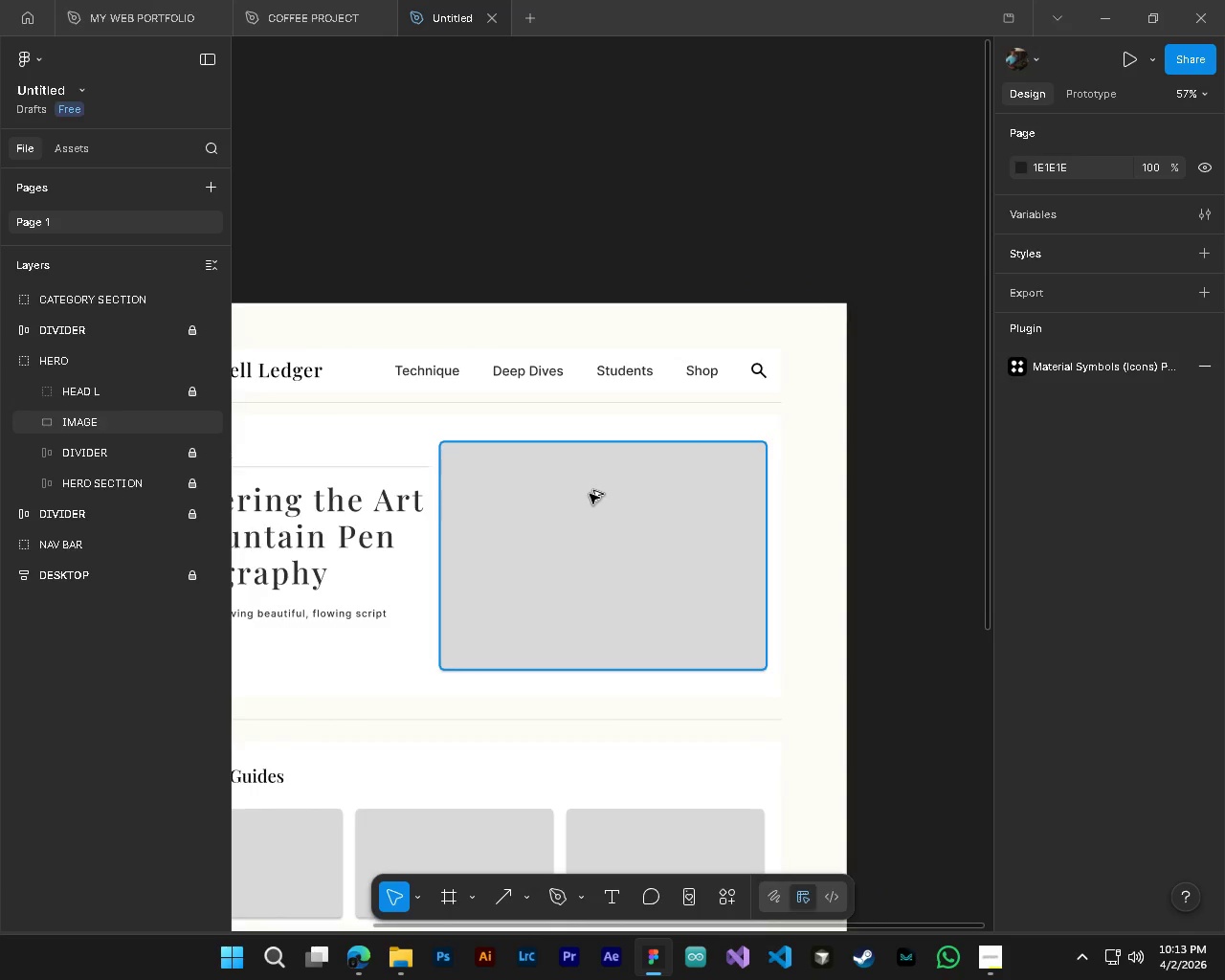 
key(Alt+Control+ControlLeft)
 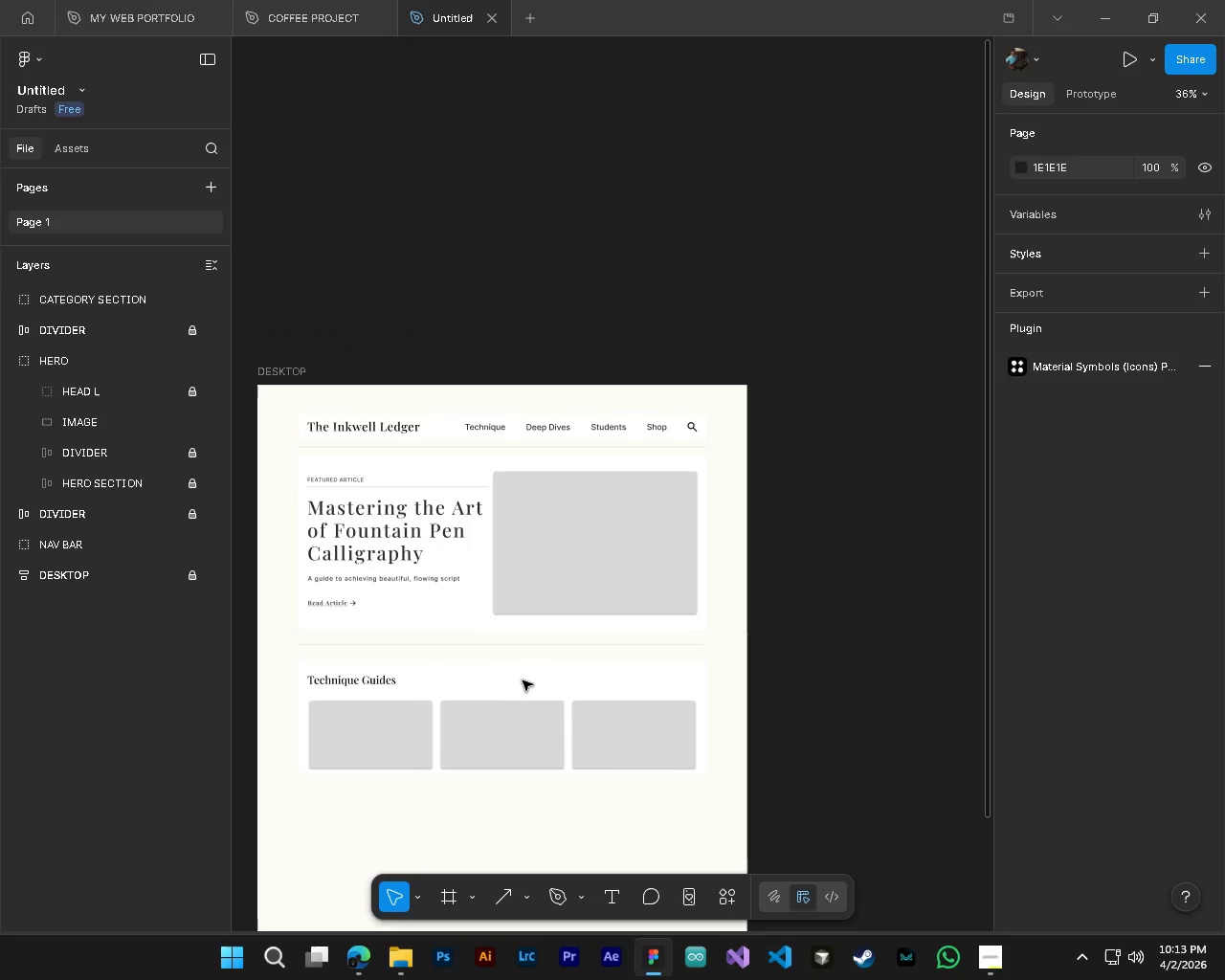 
key(Shift+ShiftLeft)
 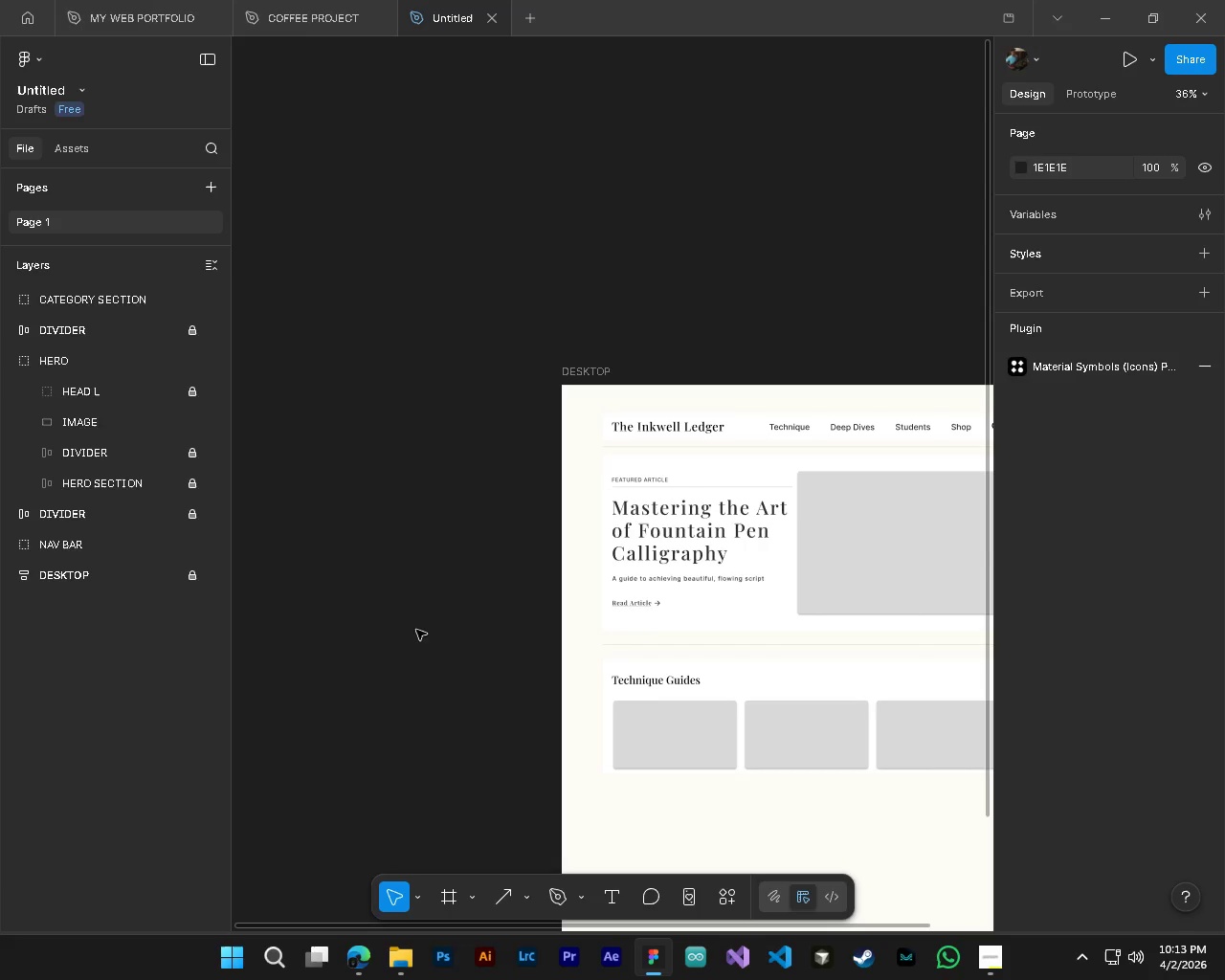 
hold_key(key=AltLeft, duration=0.73)
hold_key(key=ControlLeft, duration=0.7)
scroll: coordinate [650, 403], scroll_direction: up, amount: 10.0
 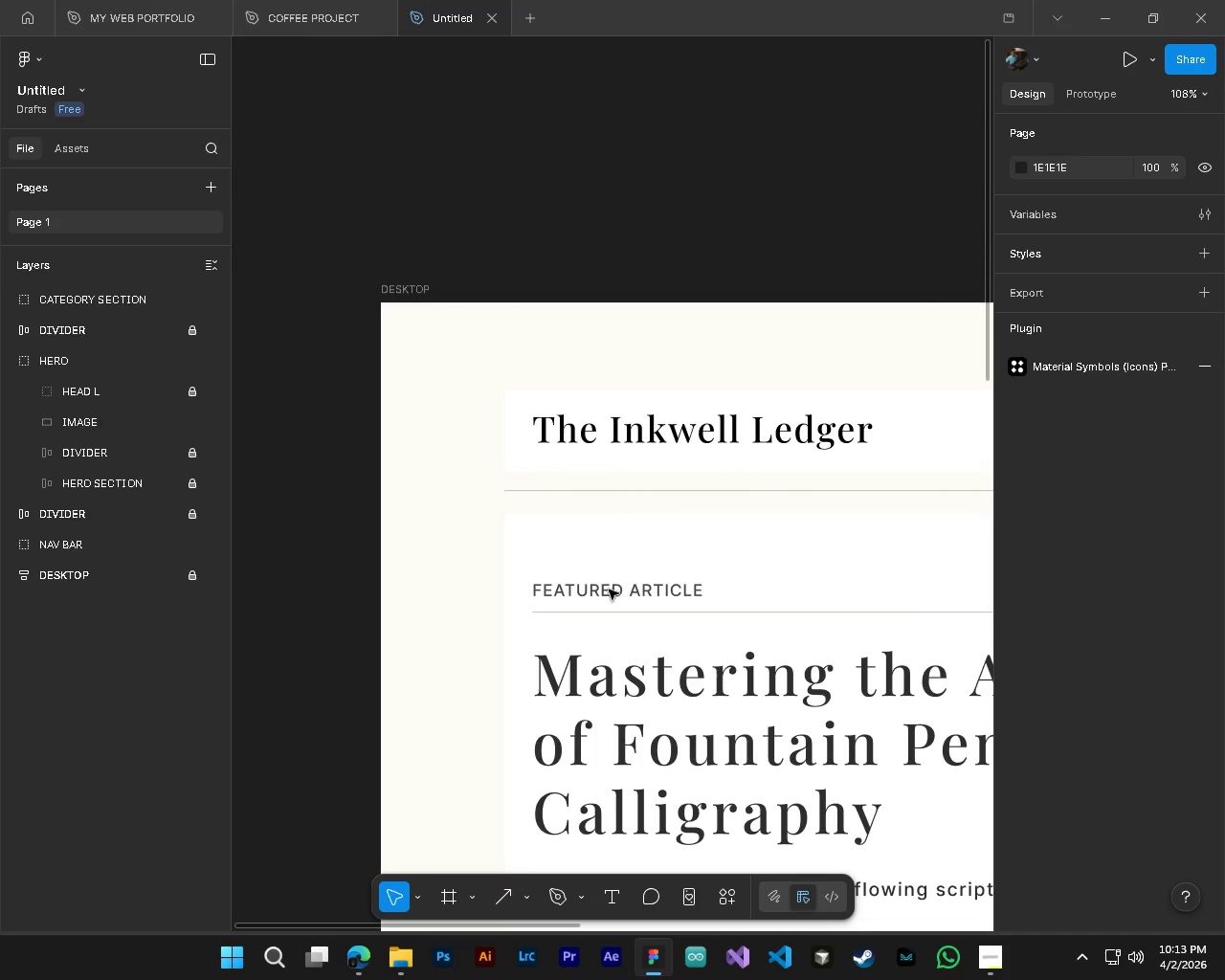 
hold_key(key=AltLeft, duration=0.7)
hold_key(key=ControlLeft, duration=0.73)
scroll: coordinate [595, 613], scroll_direction: up, amount: 4.0
 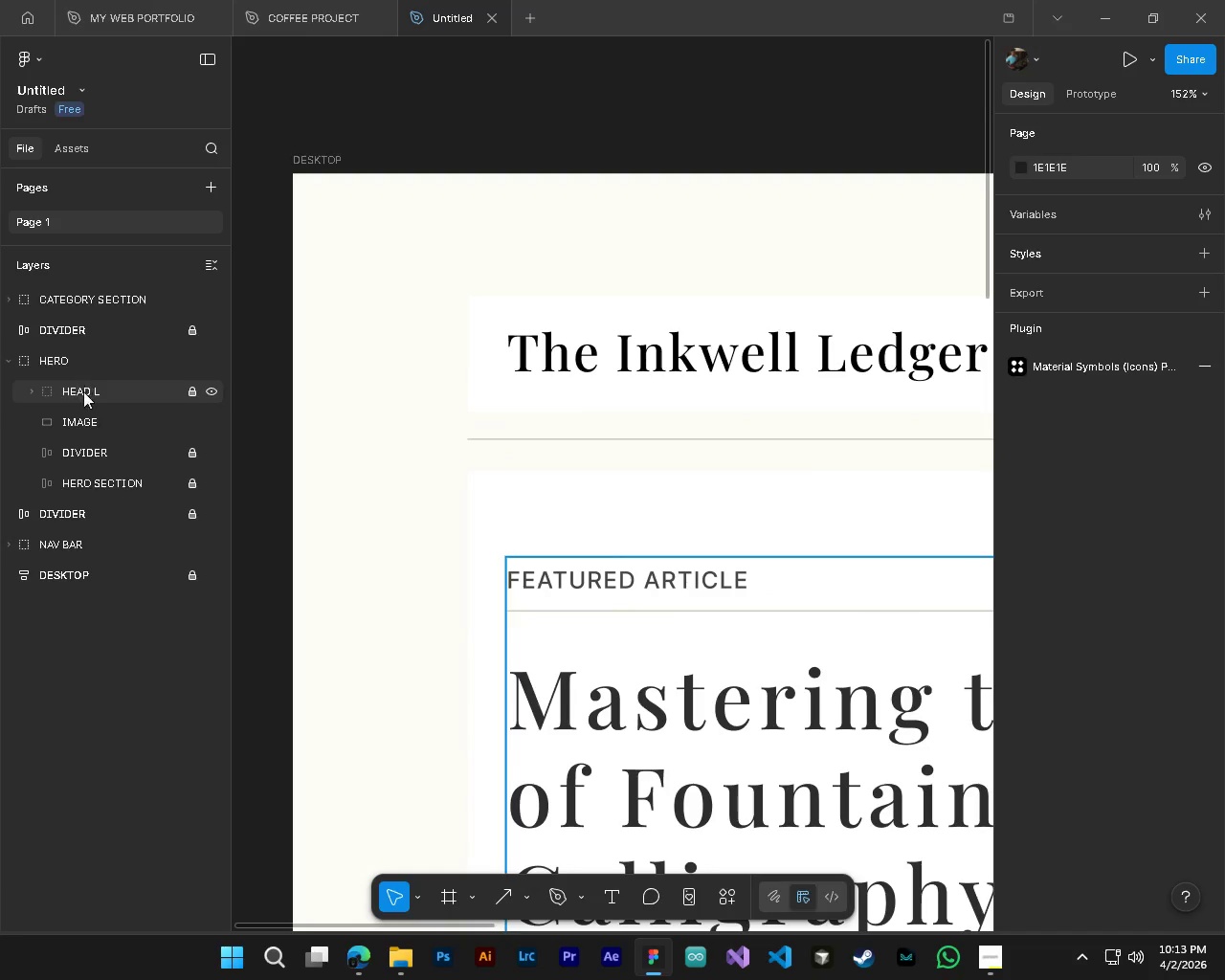 
left_click([71, 513])
 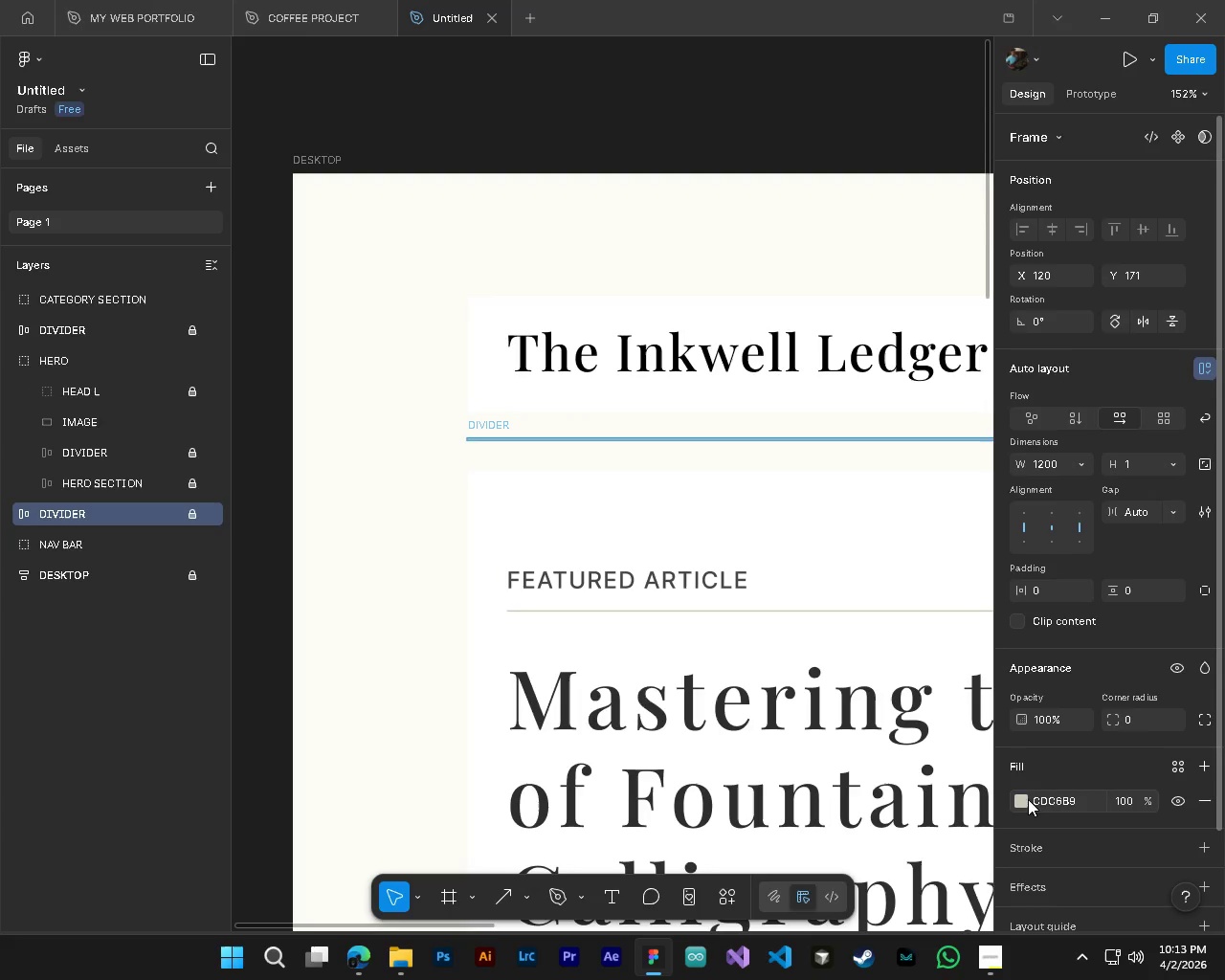 
left_click([1025, 801])
 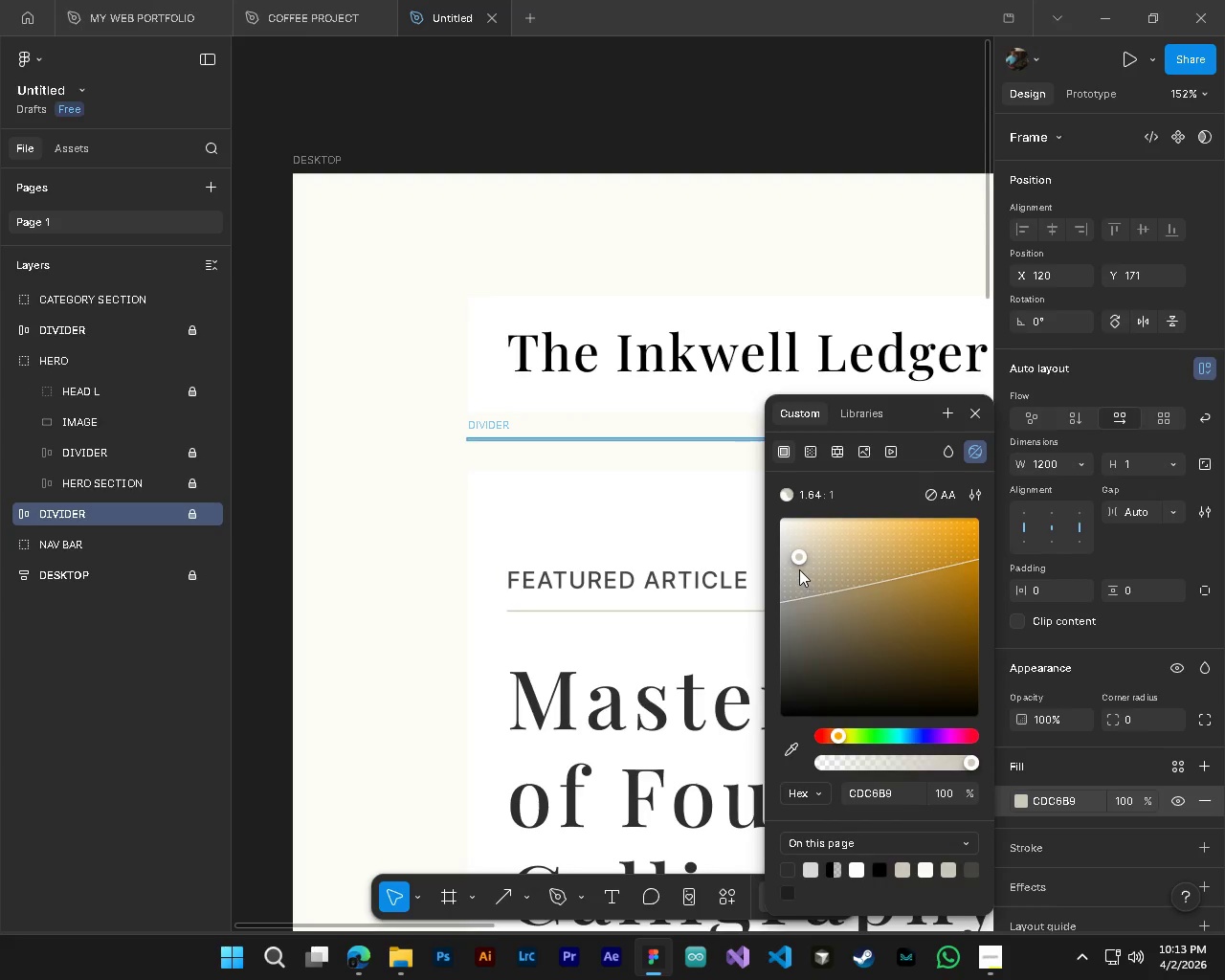 
left_click_drag(start_coordinate=[799, 560], to_coordinate=[776, 555])
 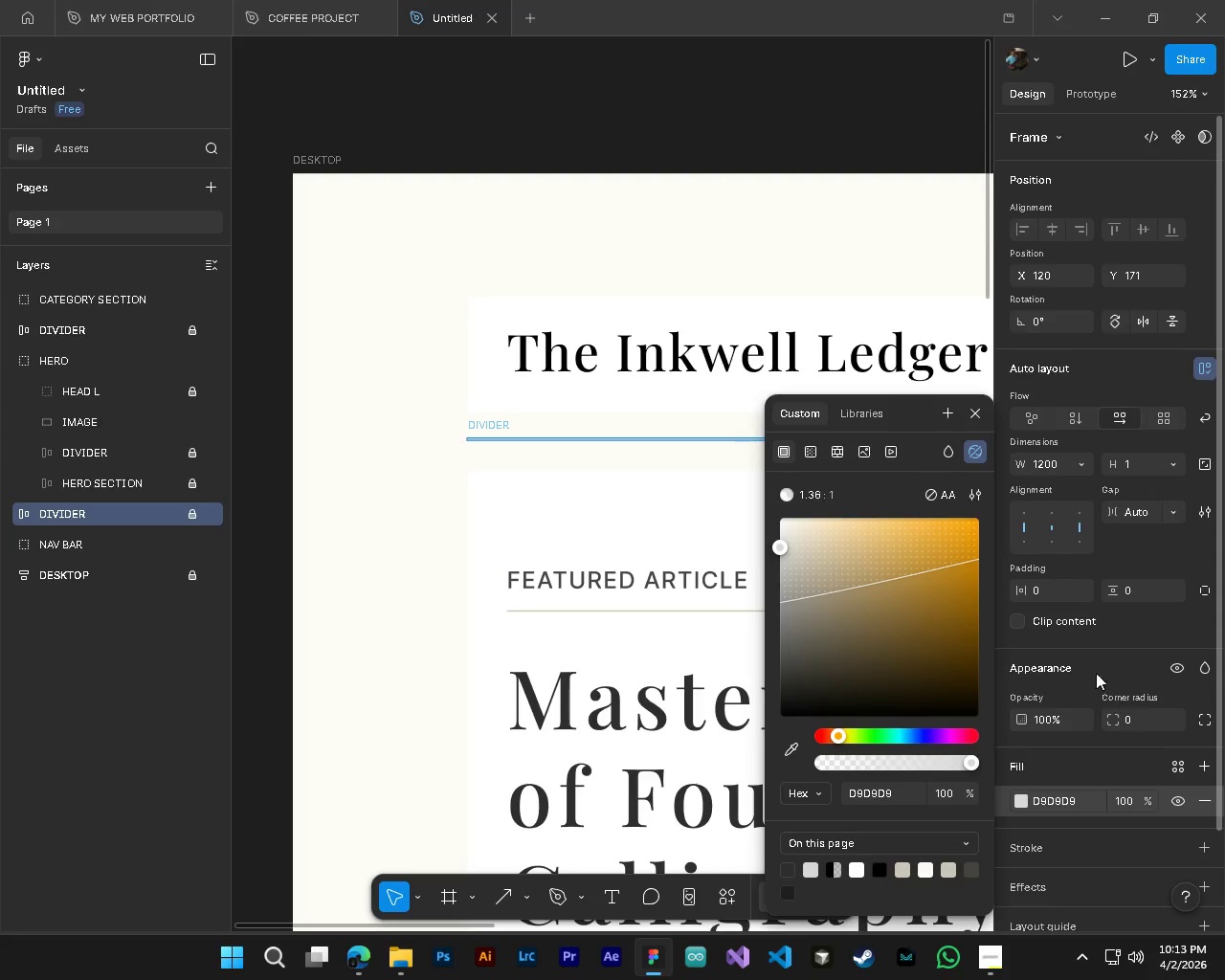 
wait(10.88)
 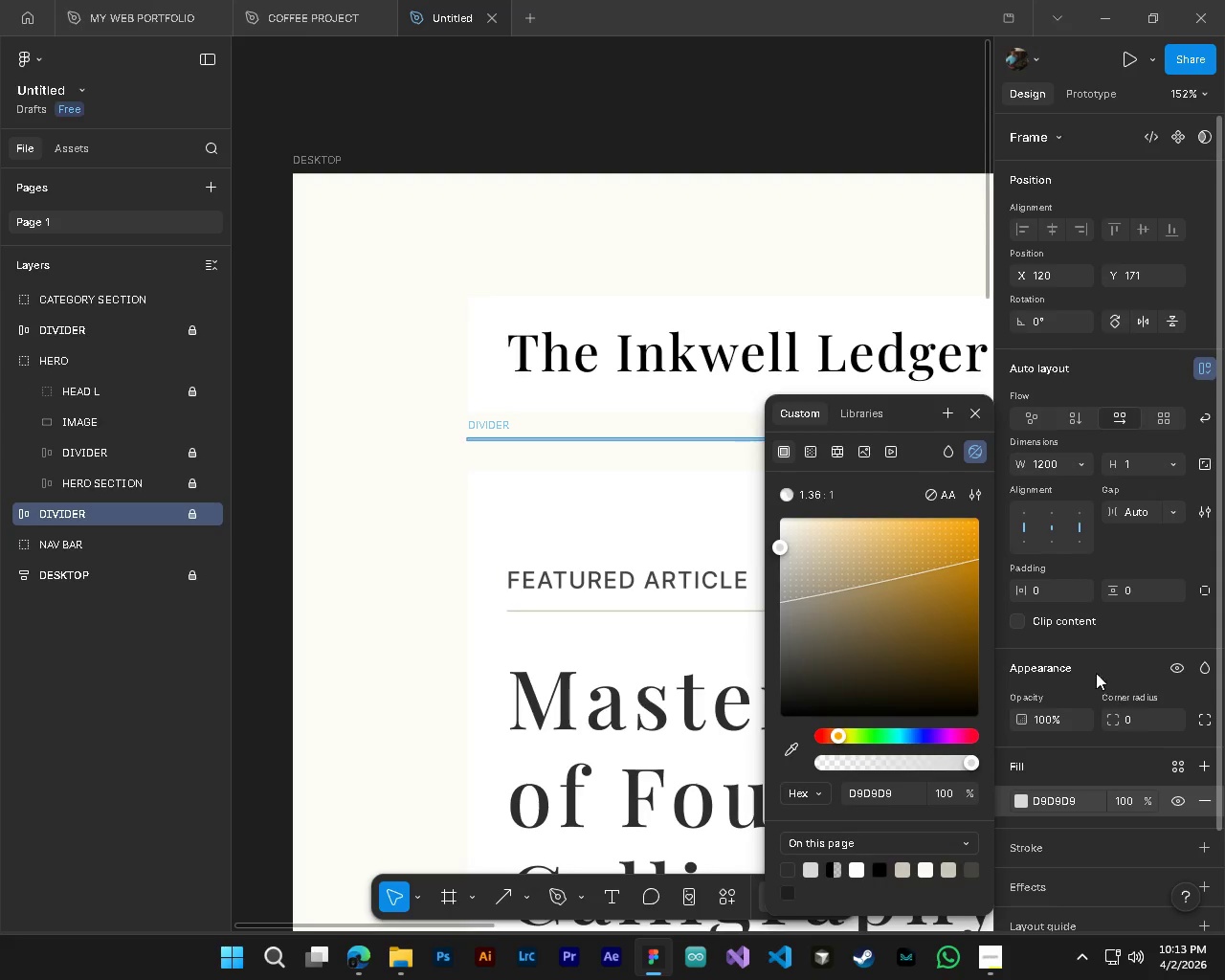 
double_click([1129, 467])
 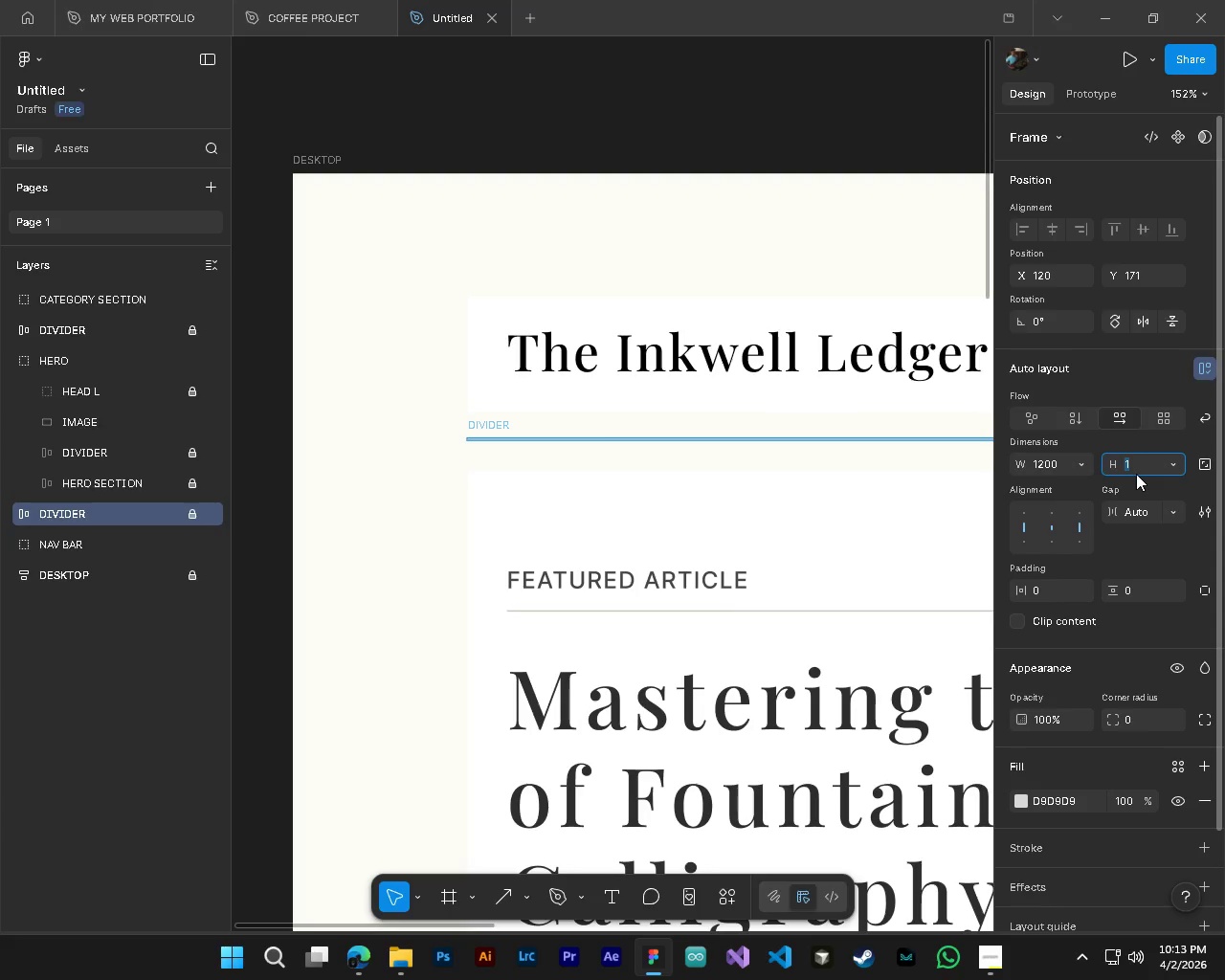 
key(Numpad3)
 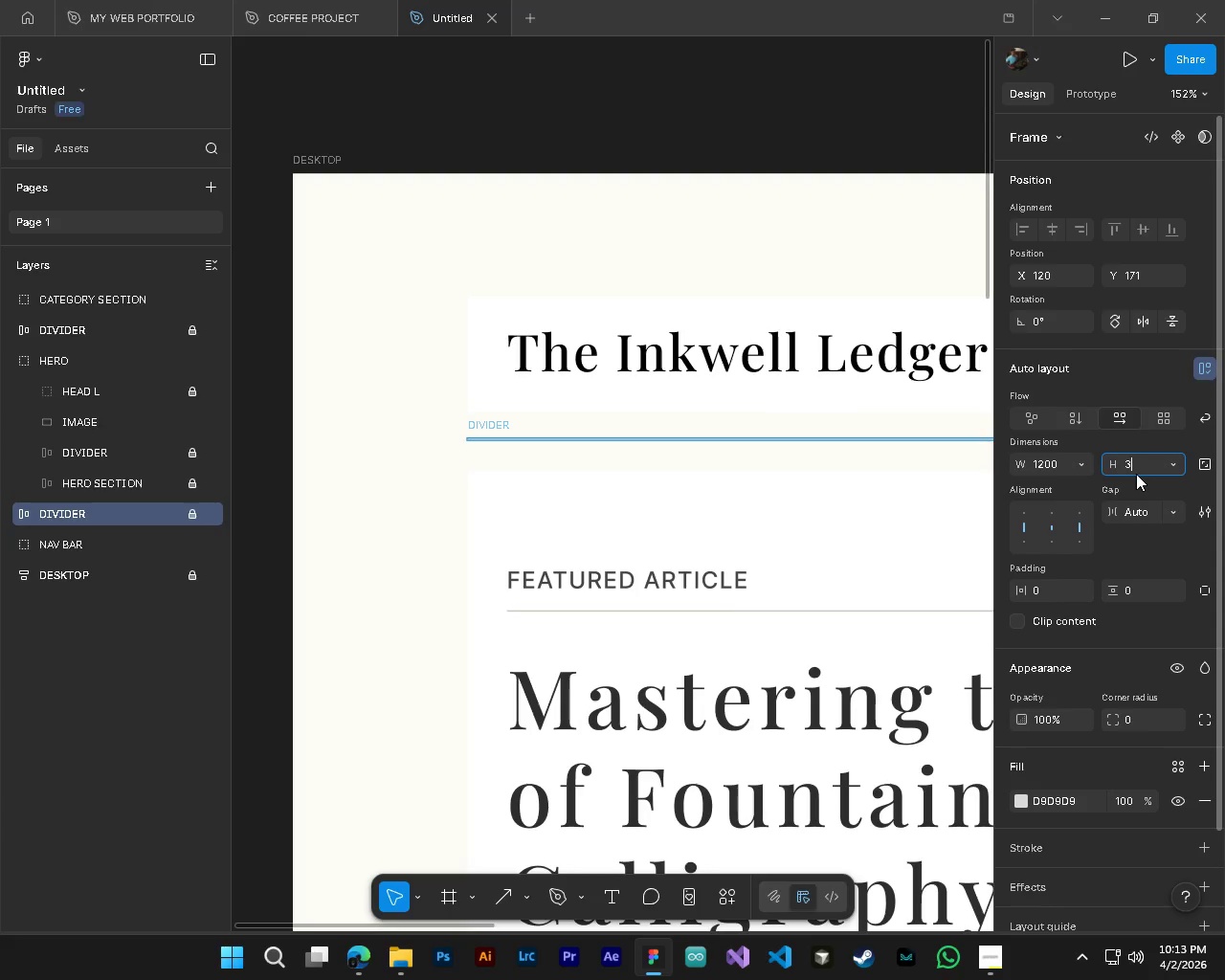 
key(NumpadEnter)
 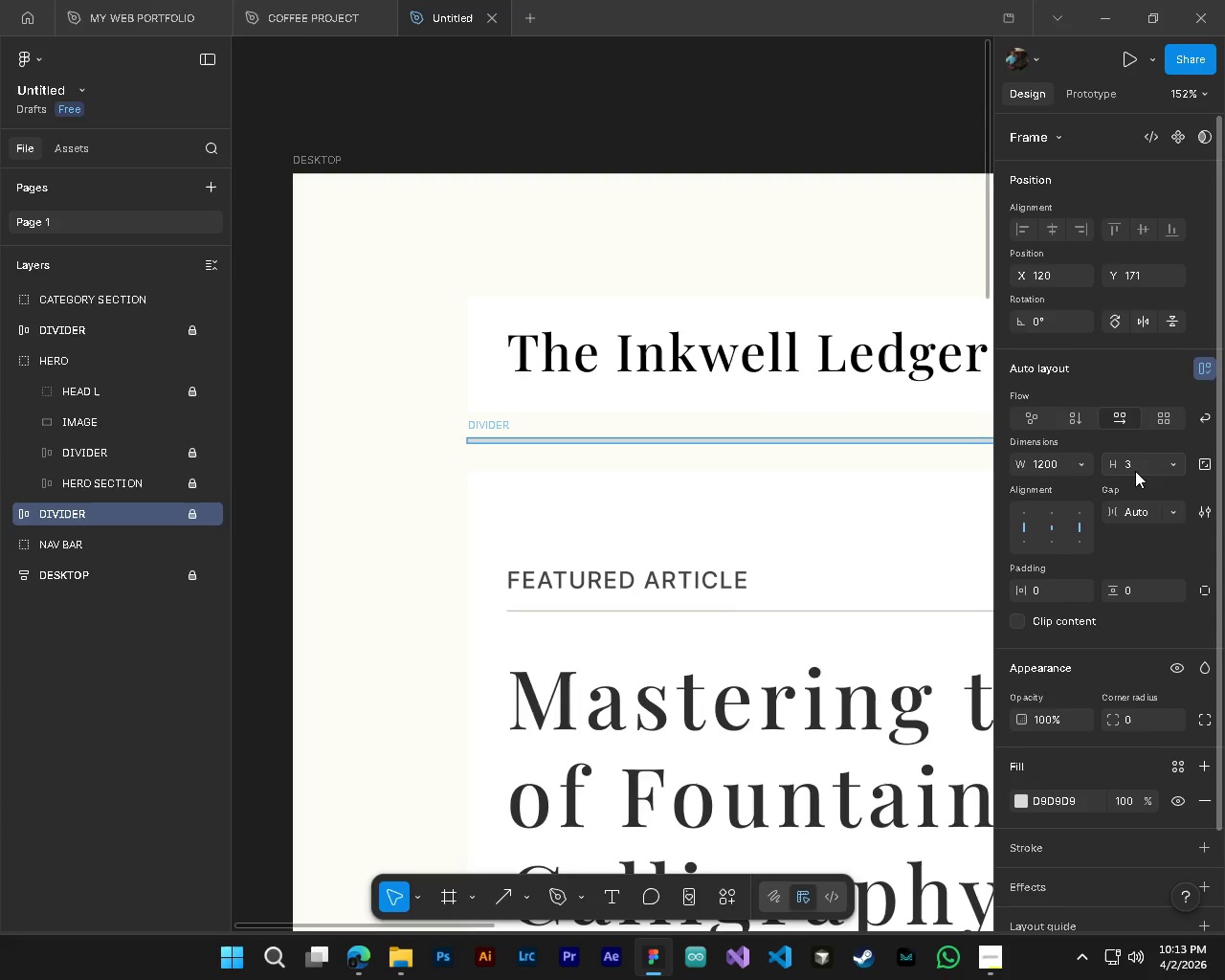 
double_click([1135, 471])
 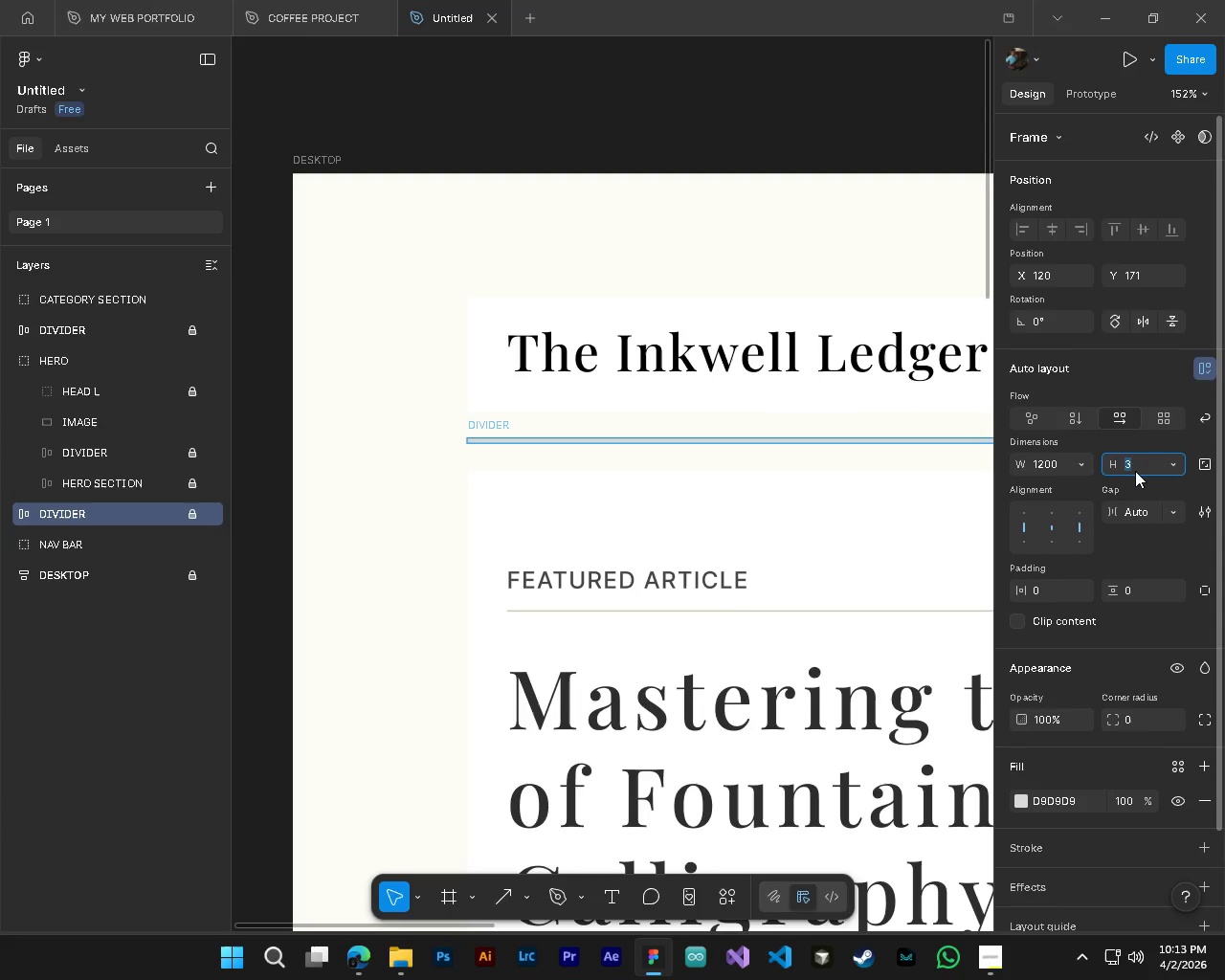 
key(Numpad1)
 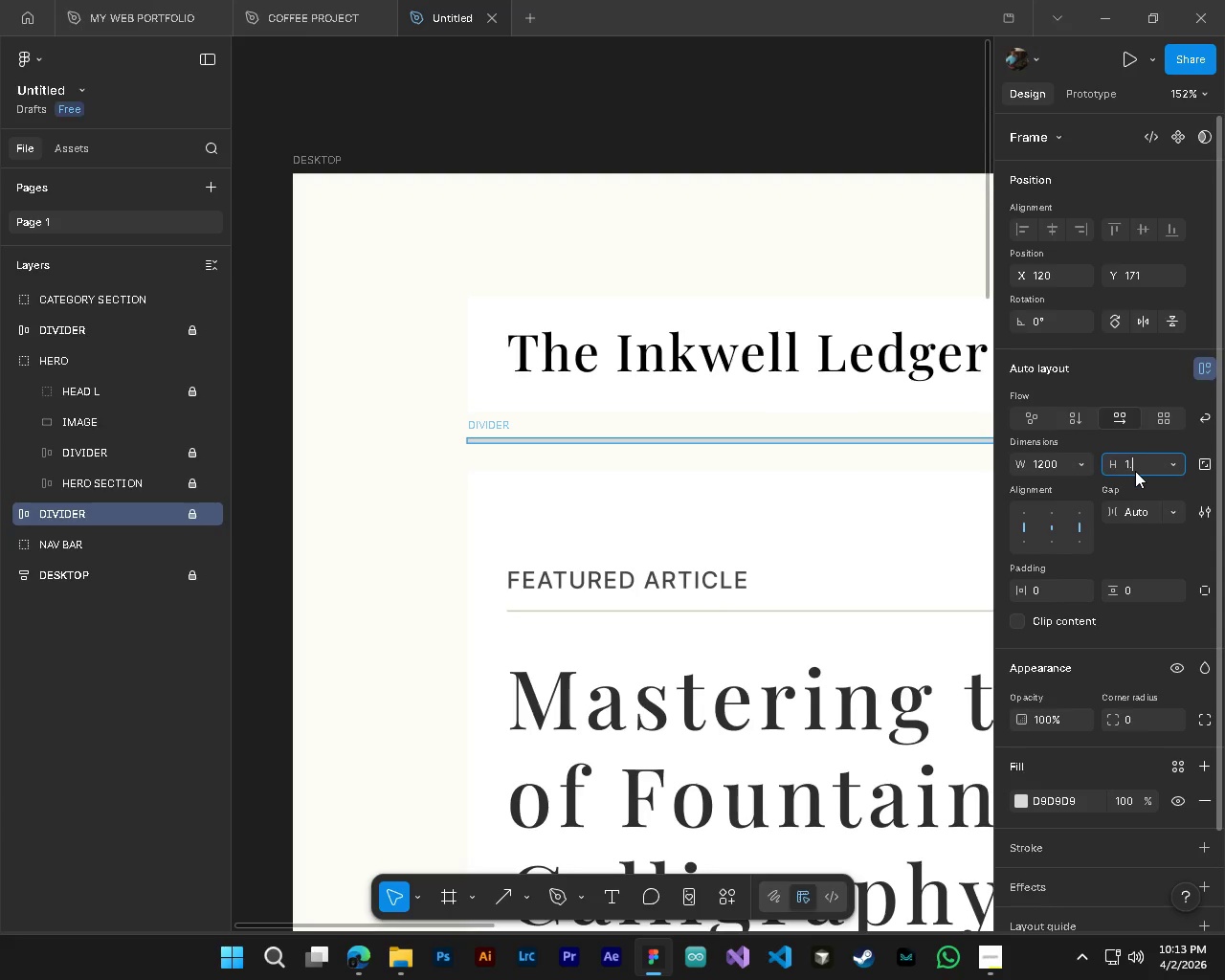 
key(NumpadDecimal)
 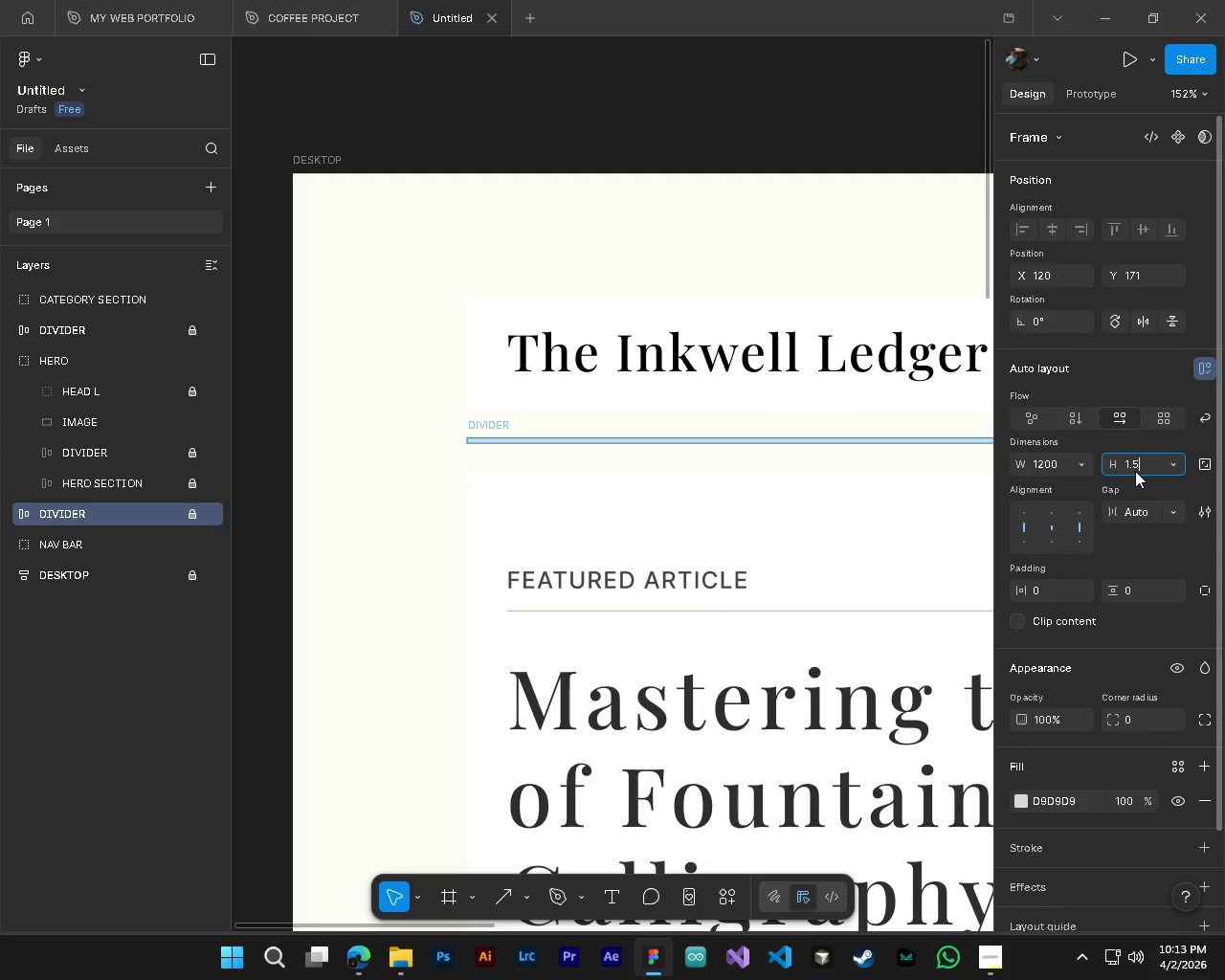 
key(Numpad5)
 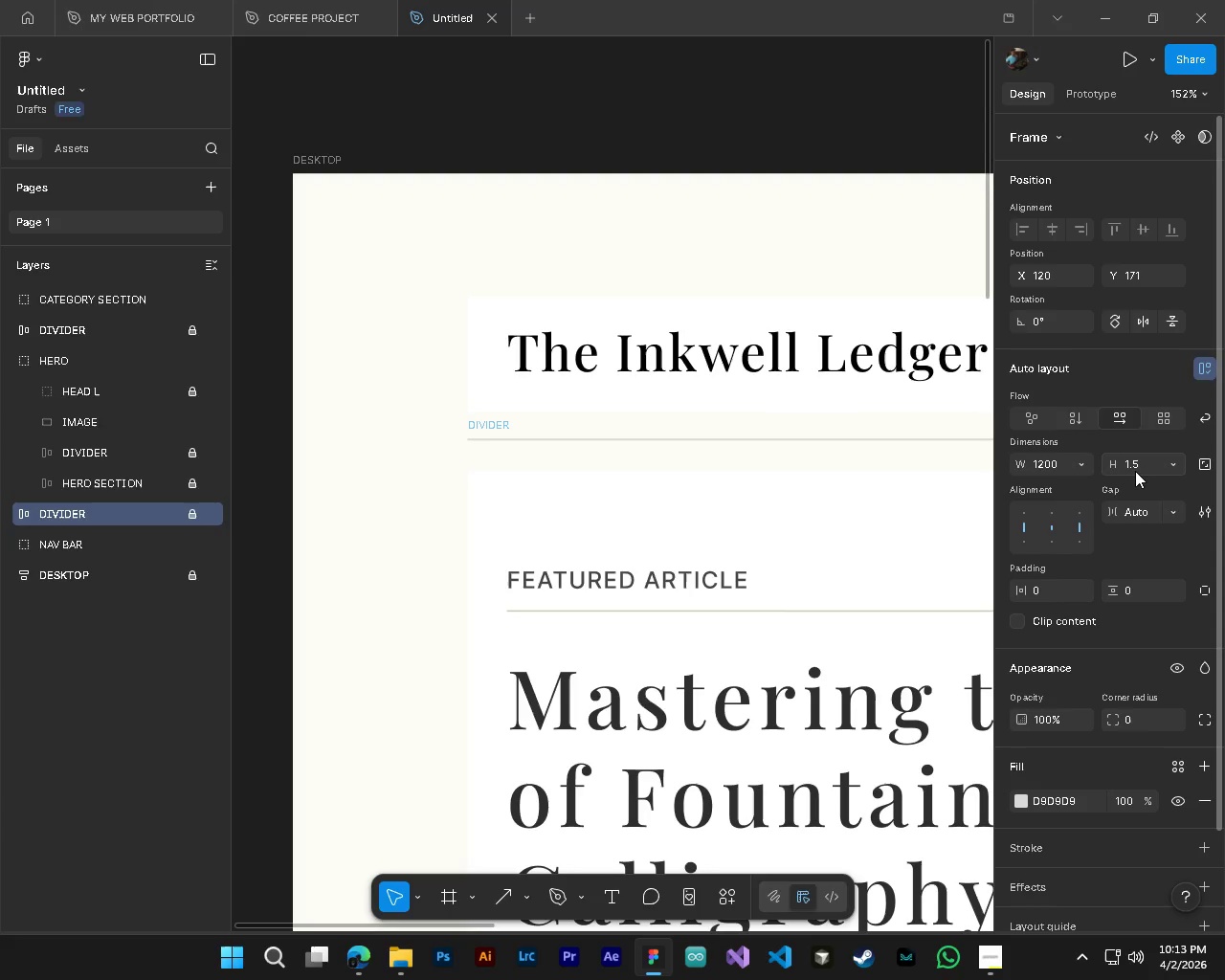 
key(NumpadEnter)
 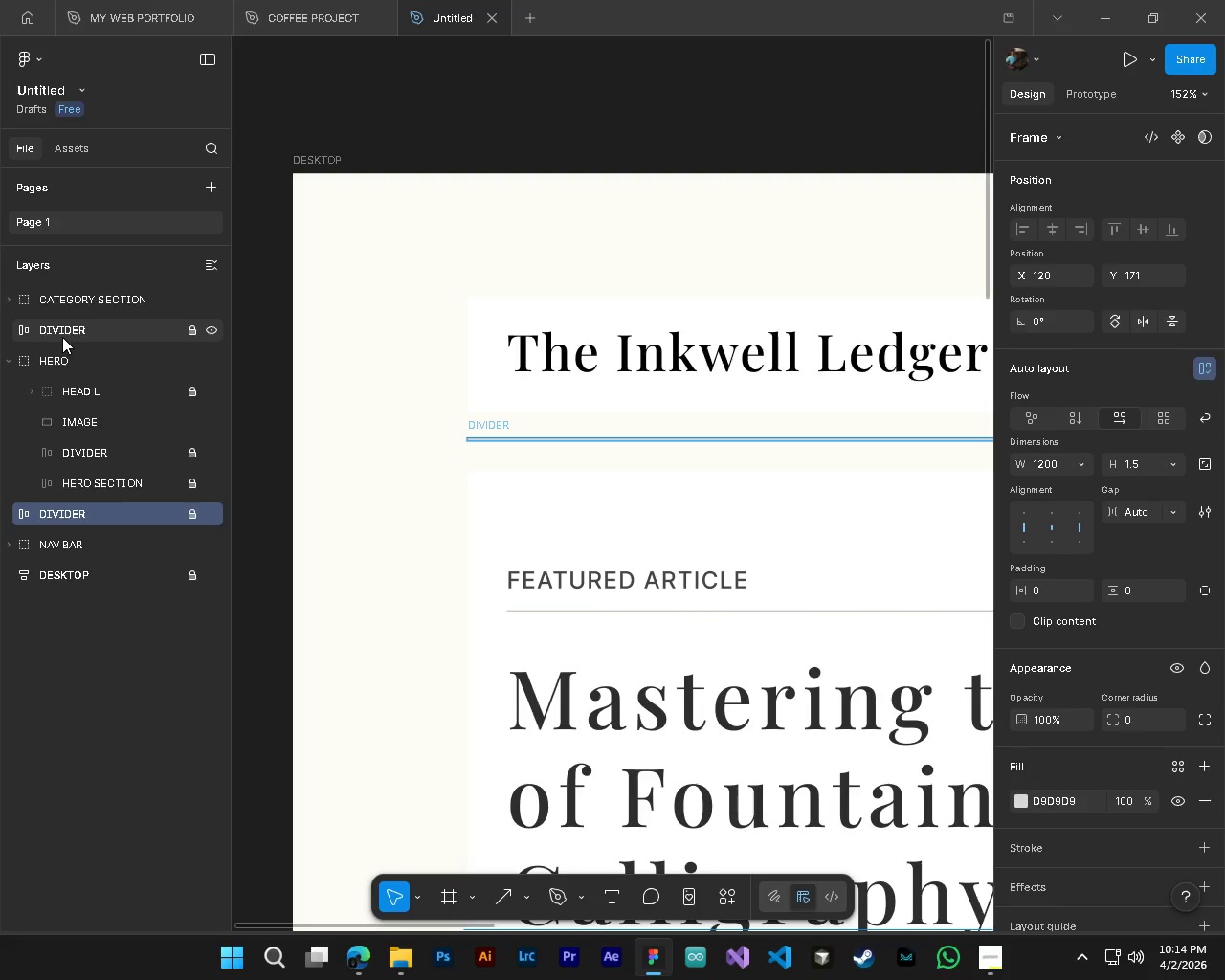 
wait(5.5)
 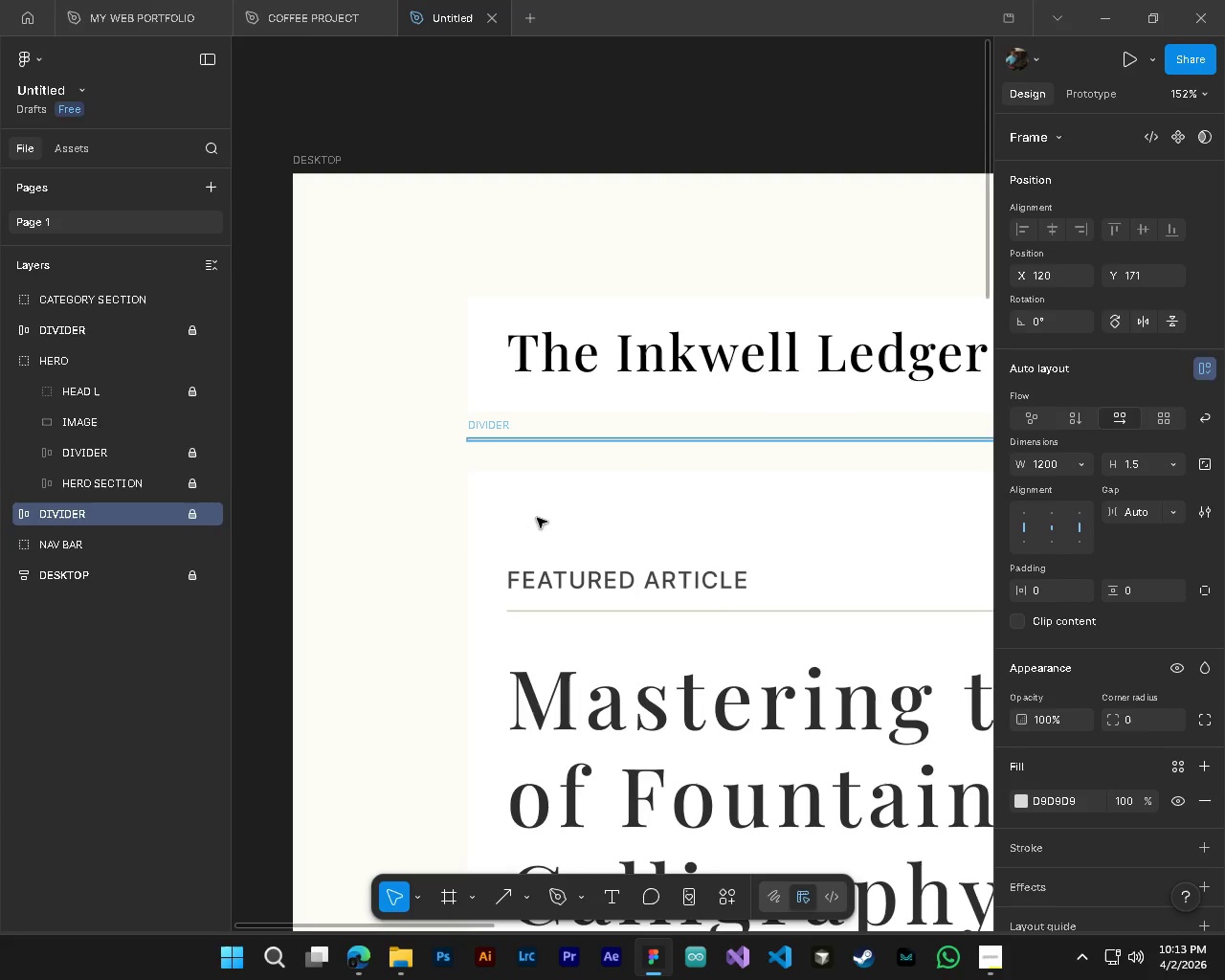 
left_click([85, 450])
 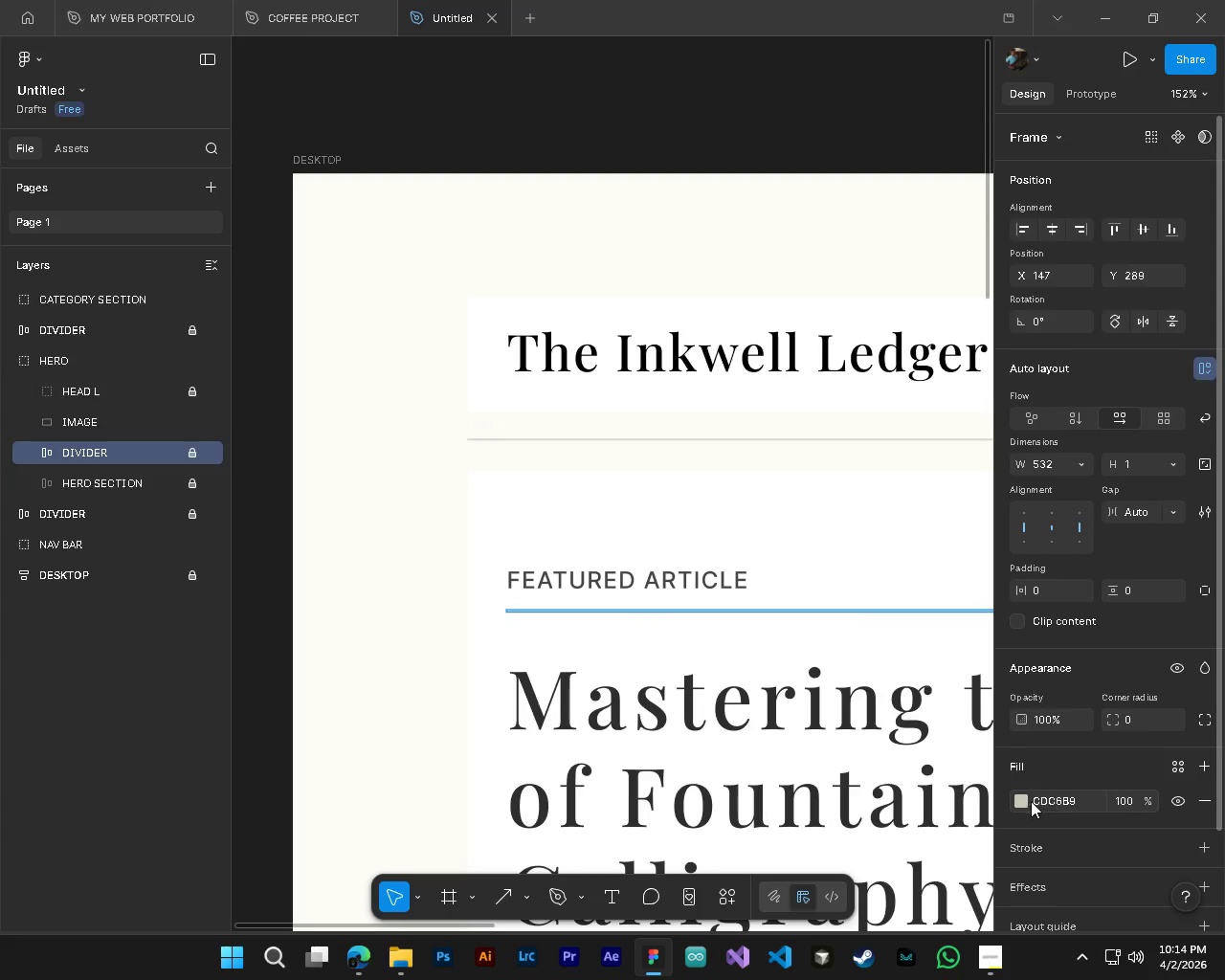 
left_click([1025, 801])
 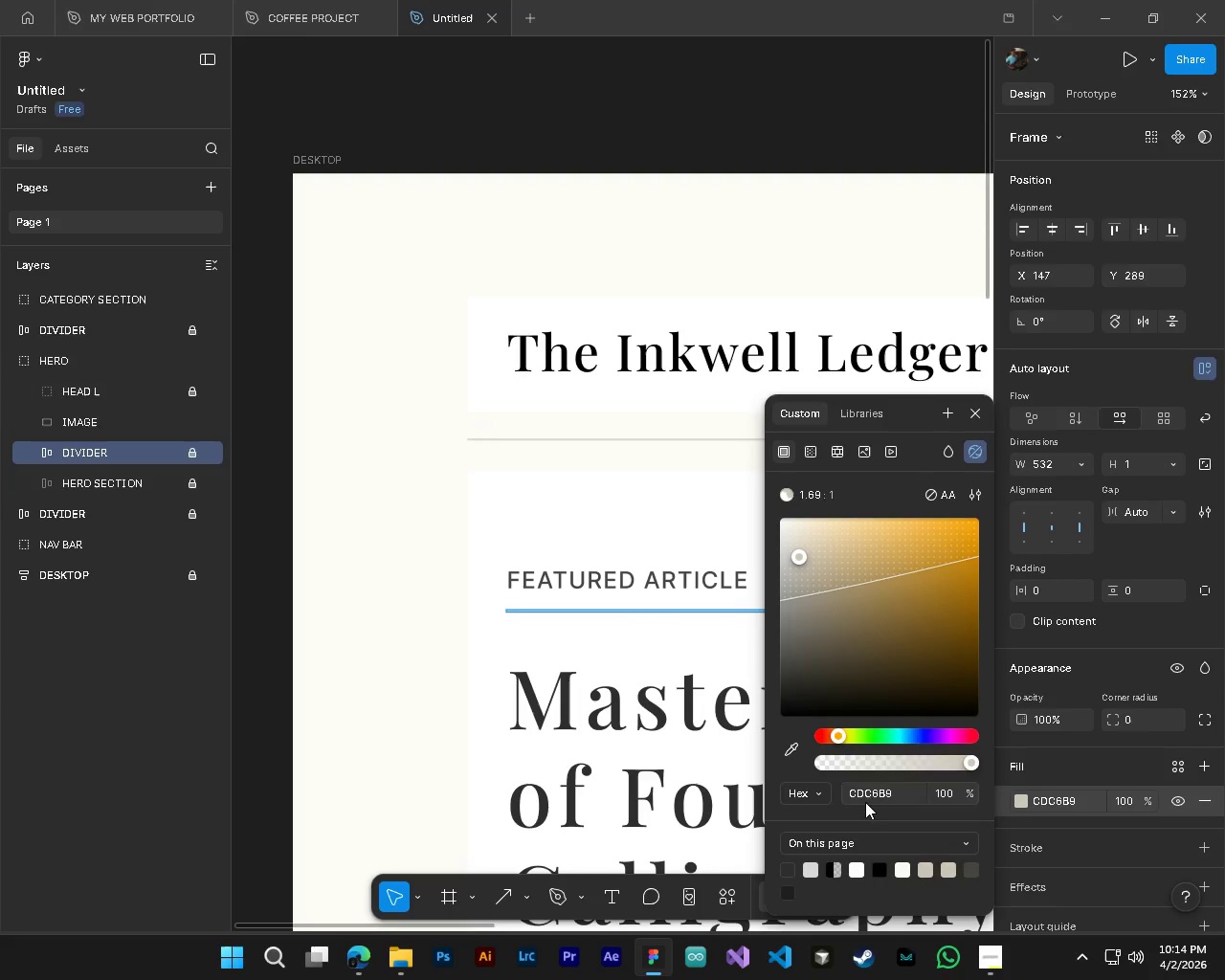 
double_click([865, 802])
 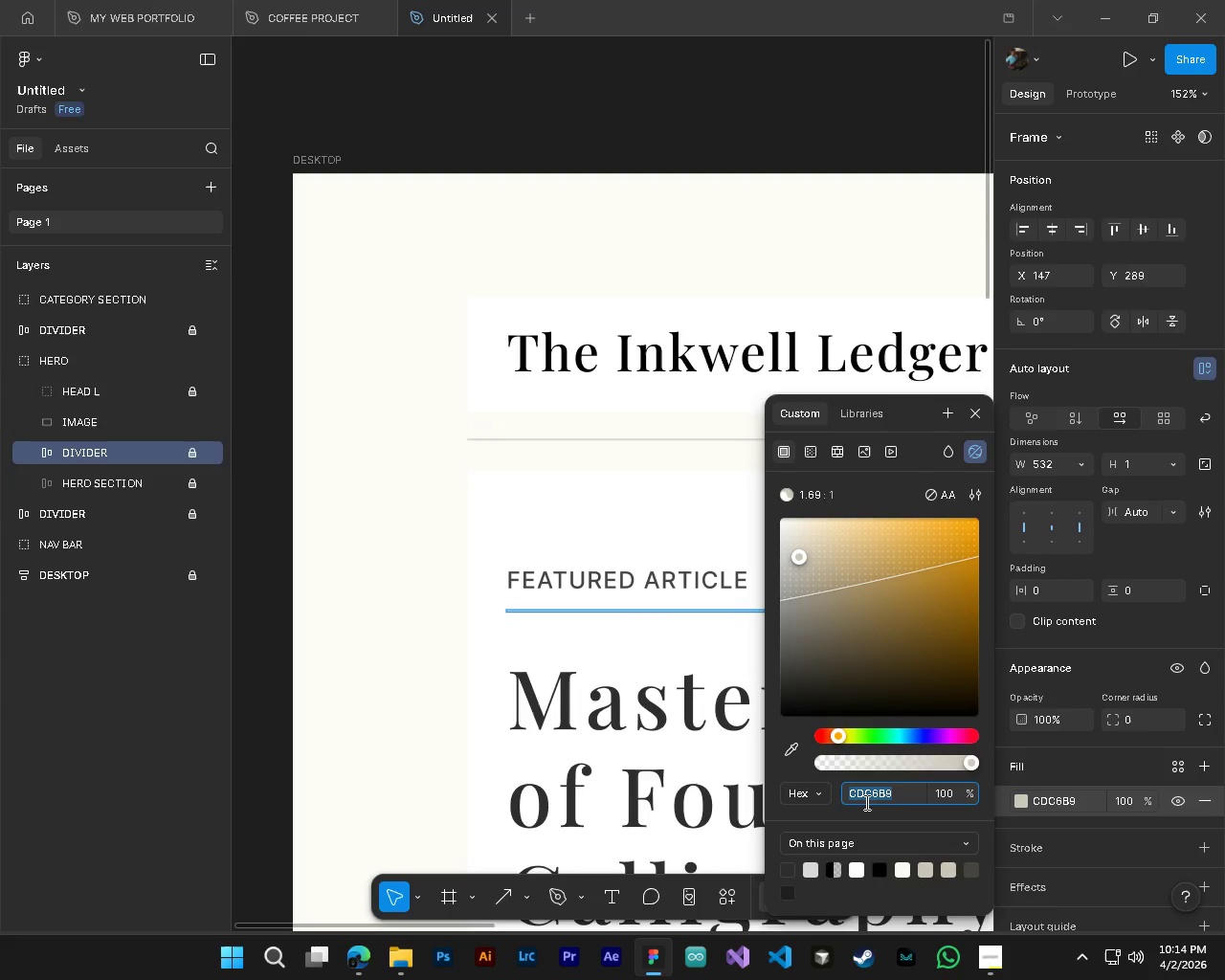 
key(Control+V)
 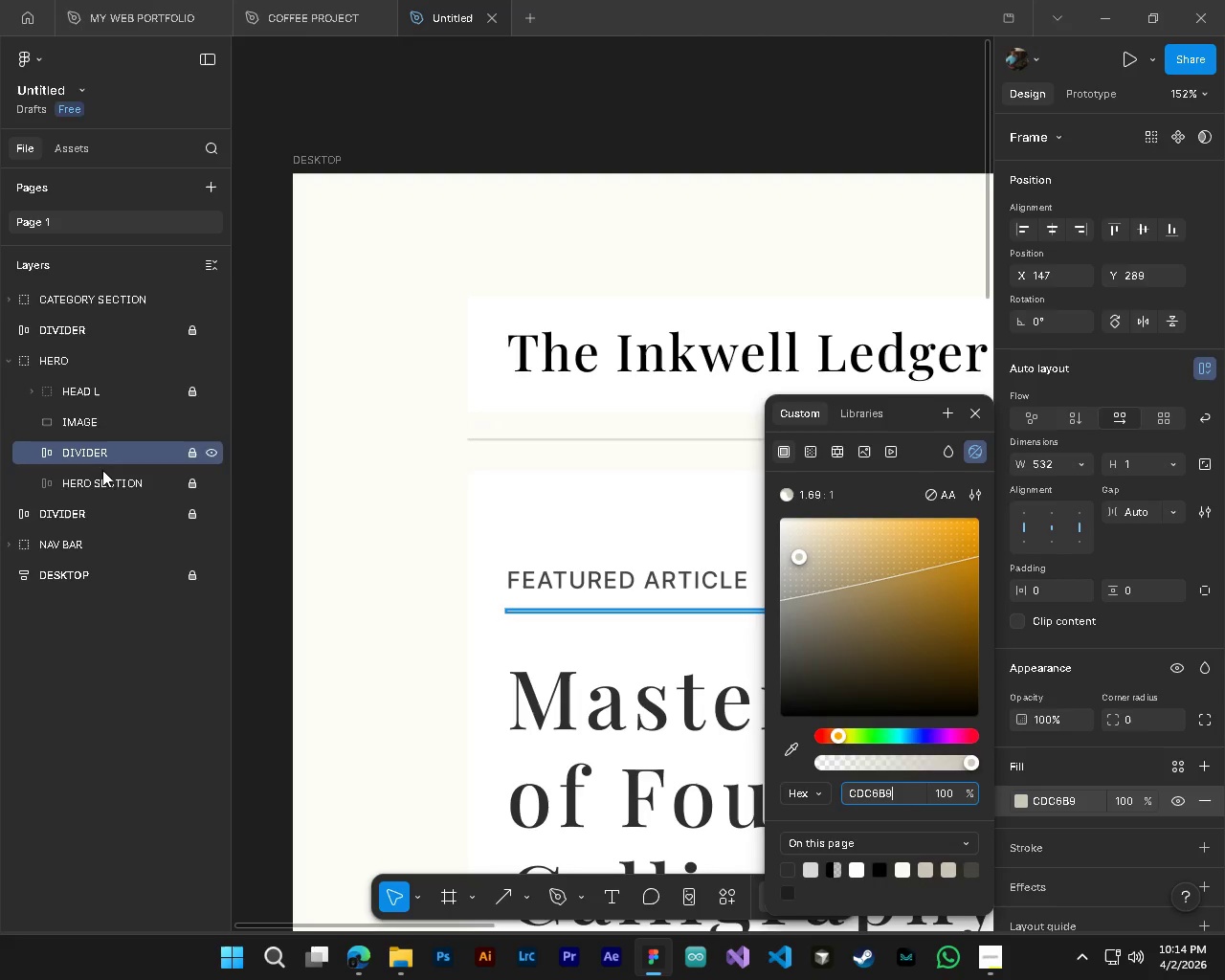 
left_click([102, 520])
 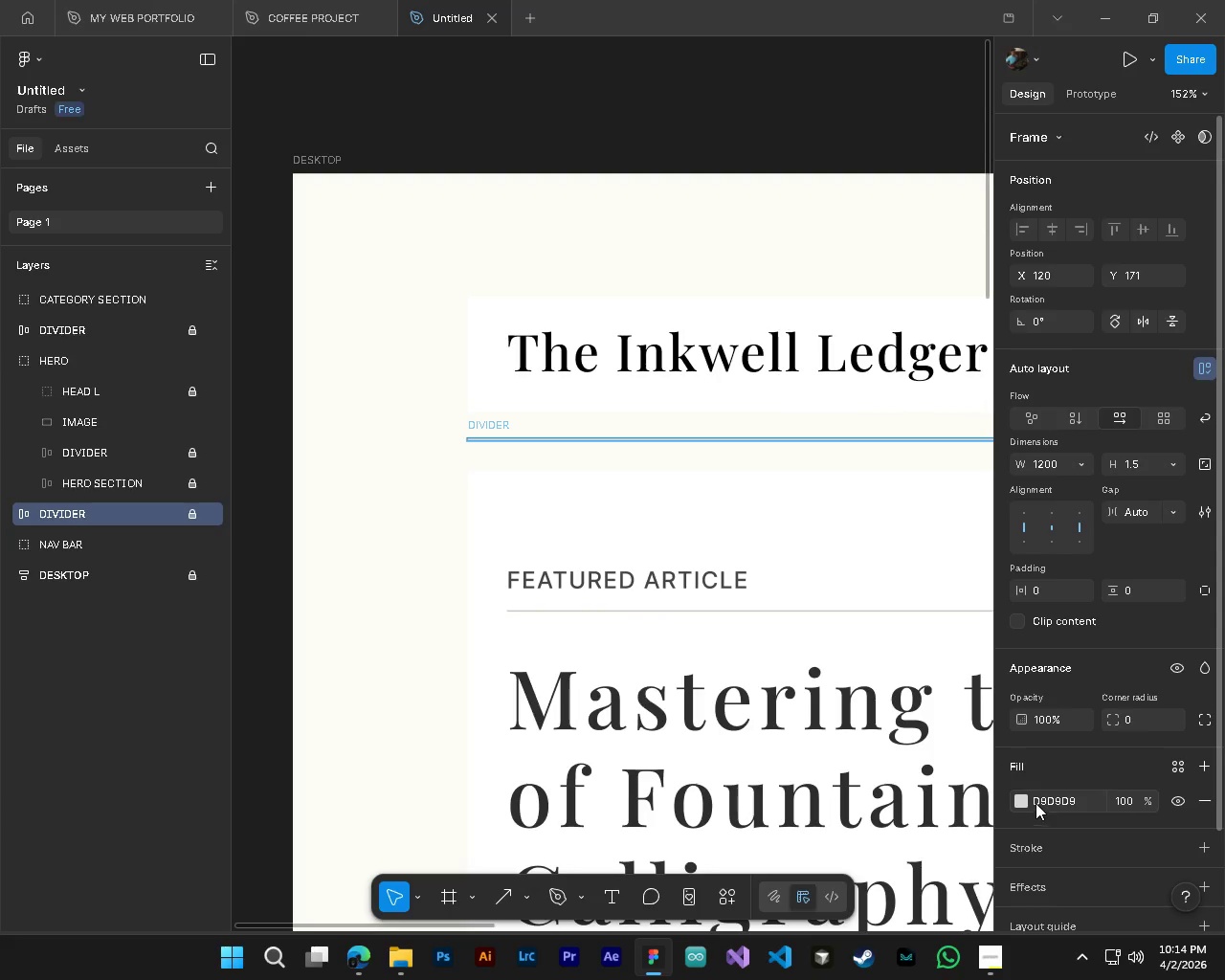 
left_click([1020, 795])
 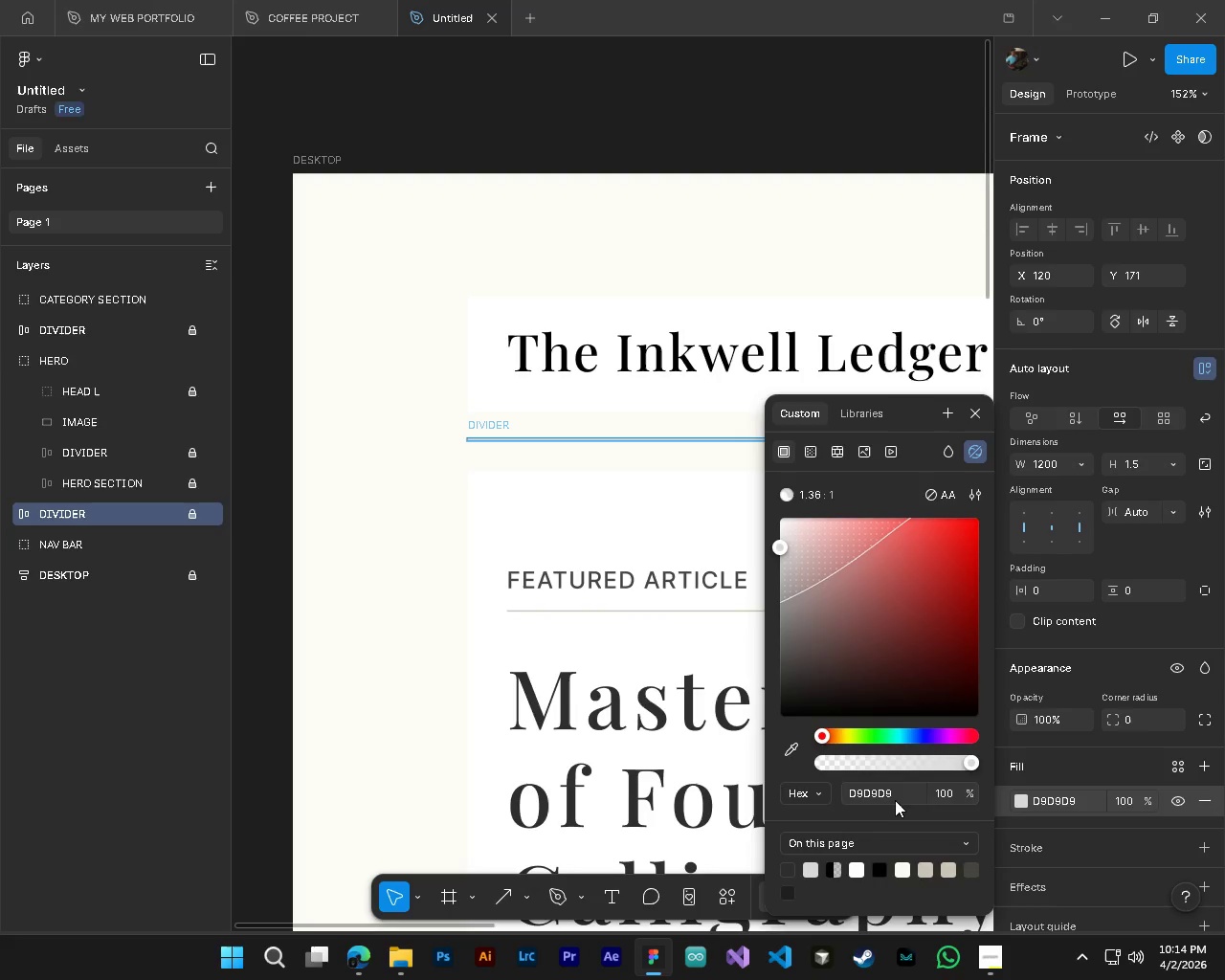 
double_click([895, 800])
 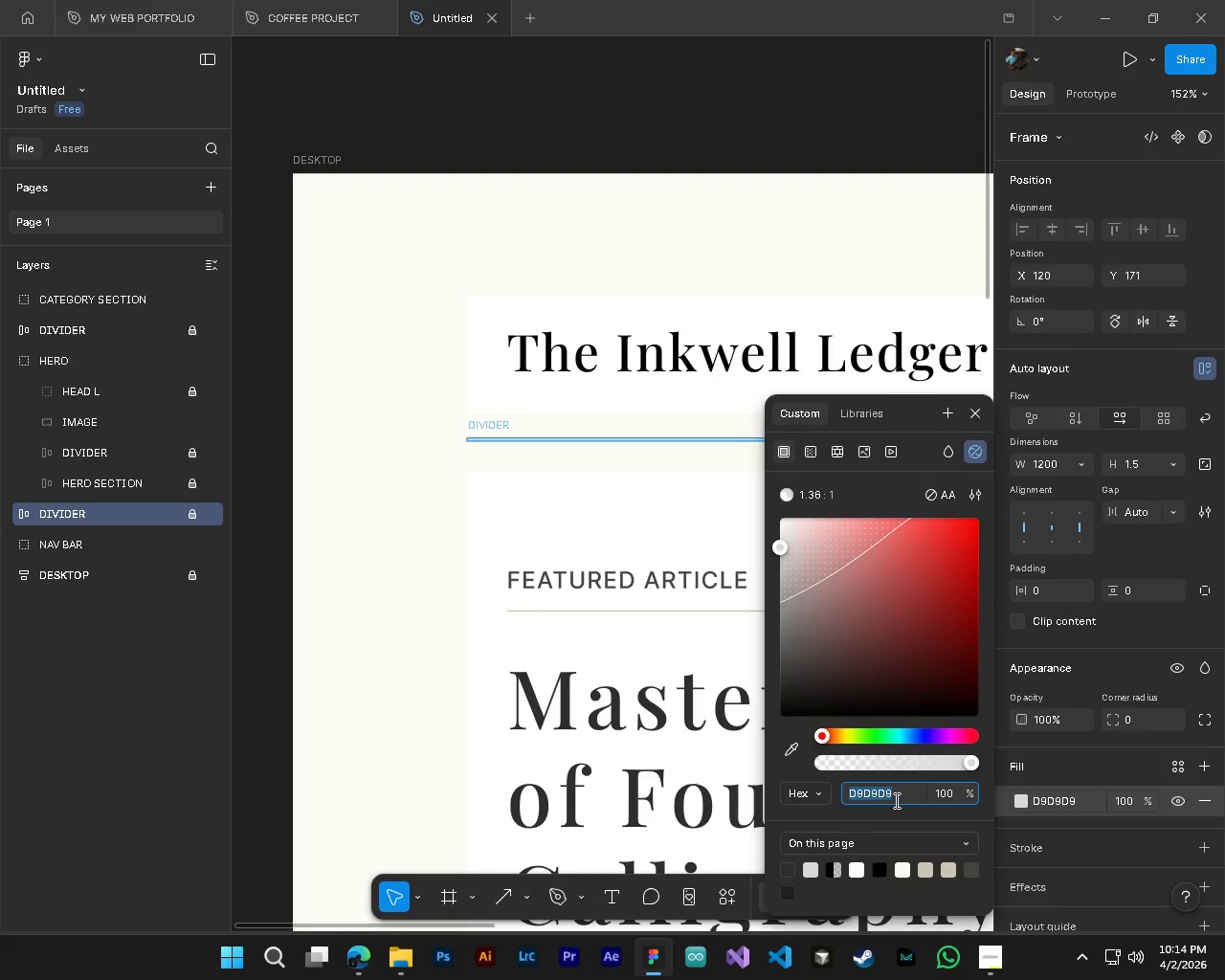 
key(Control+C)
 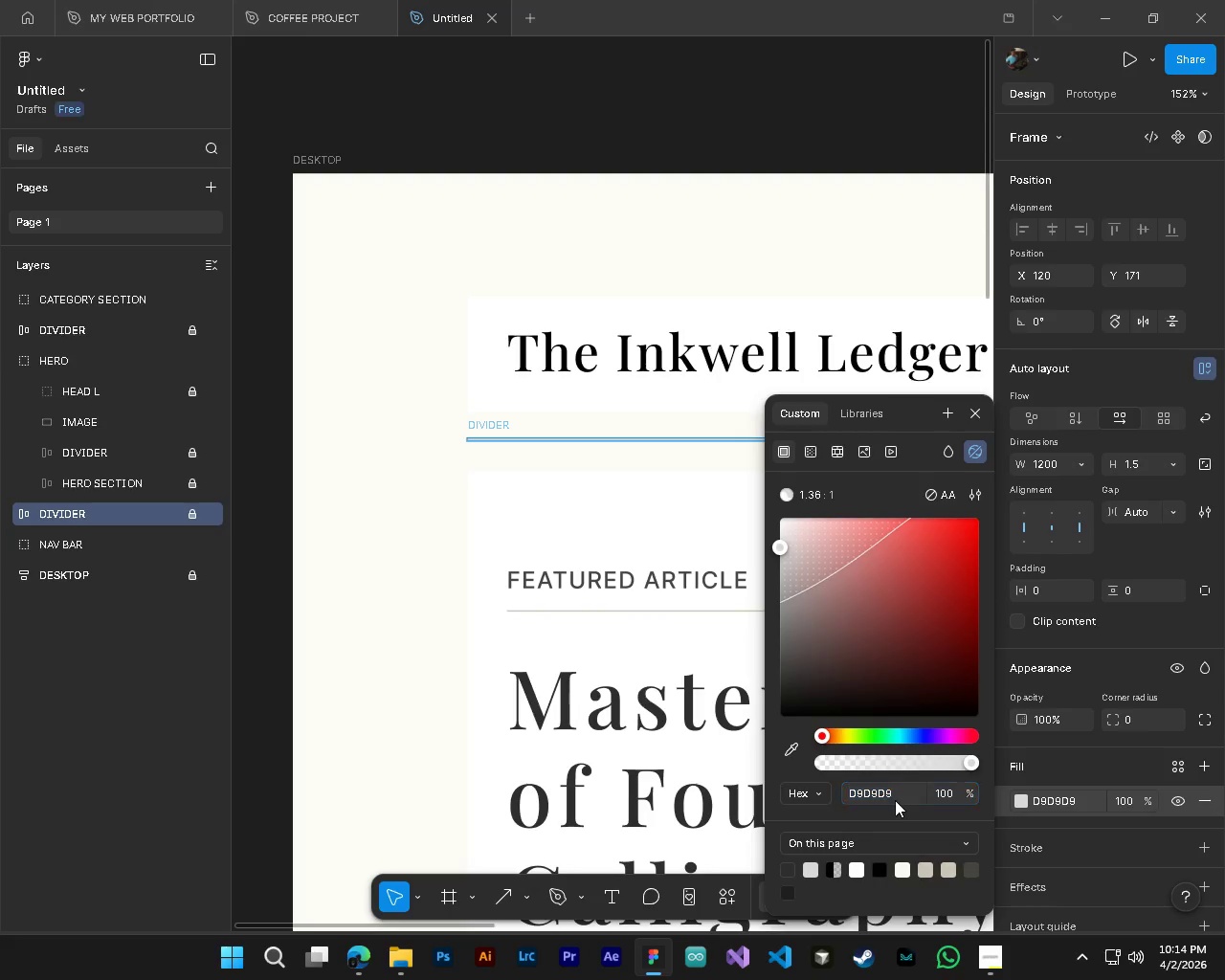 
key(NumpadEnter)
 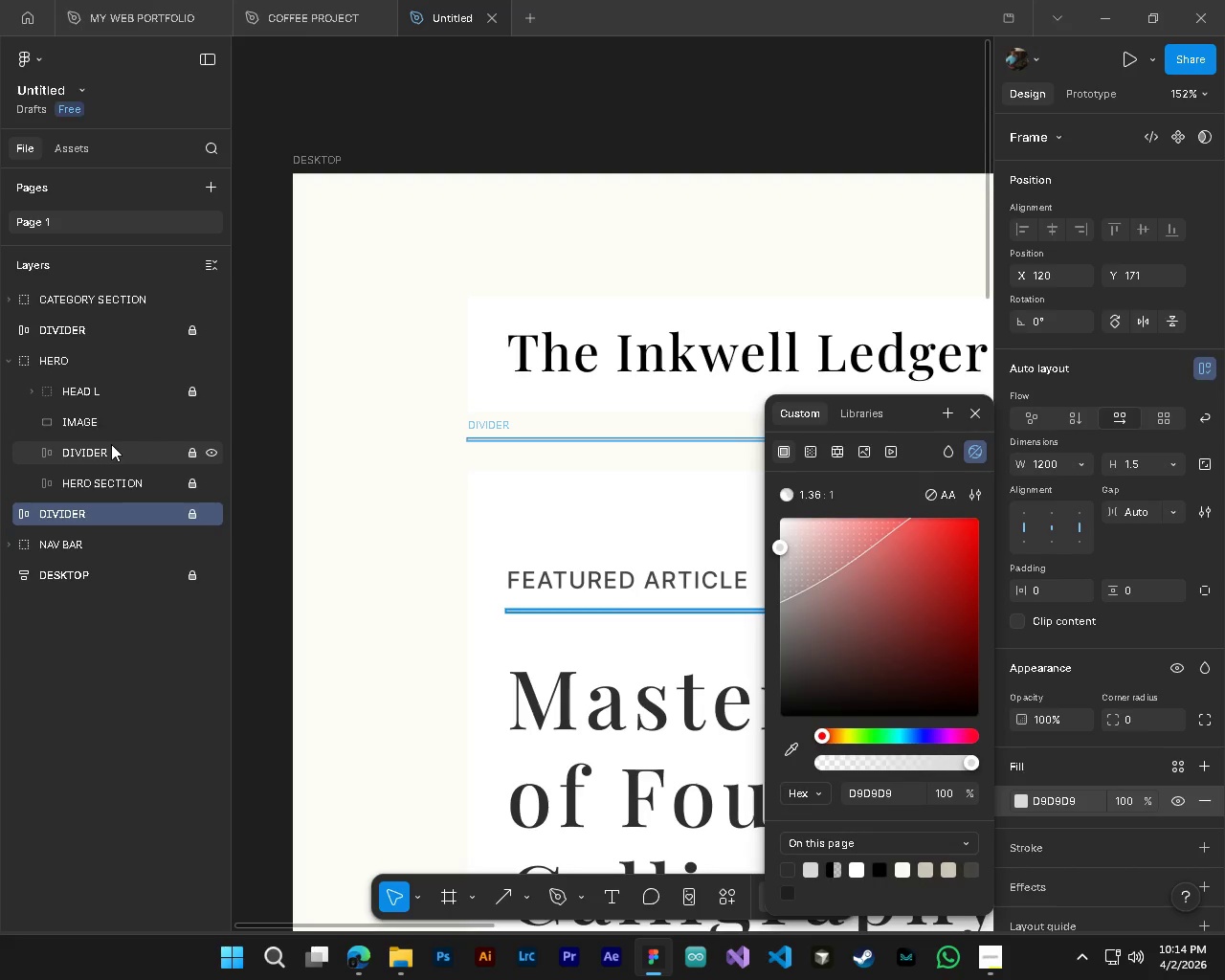 
left_click([108, 444])
 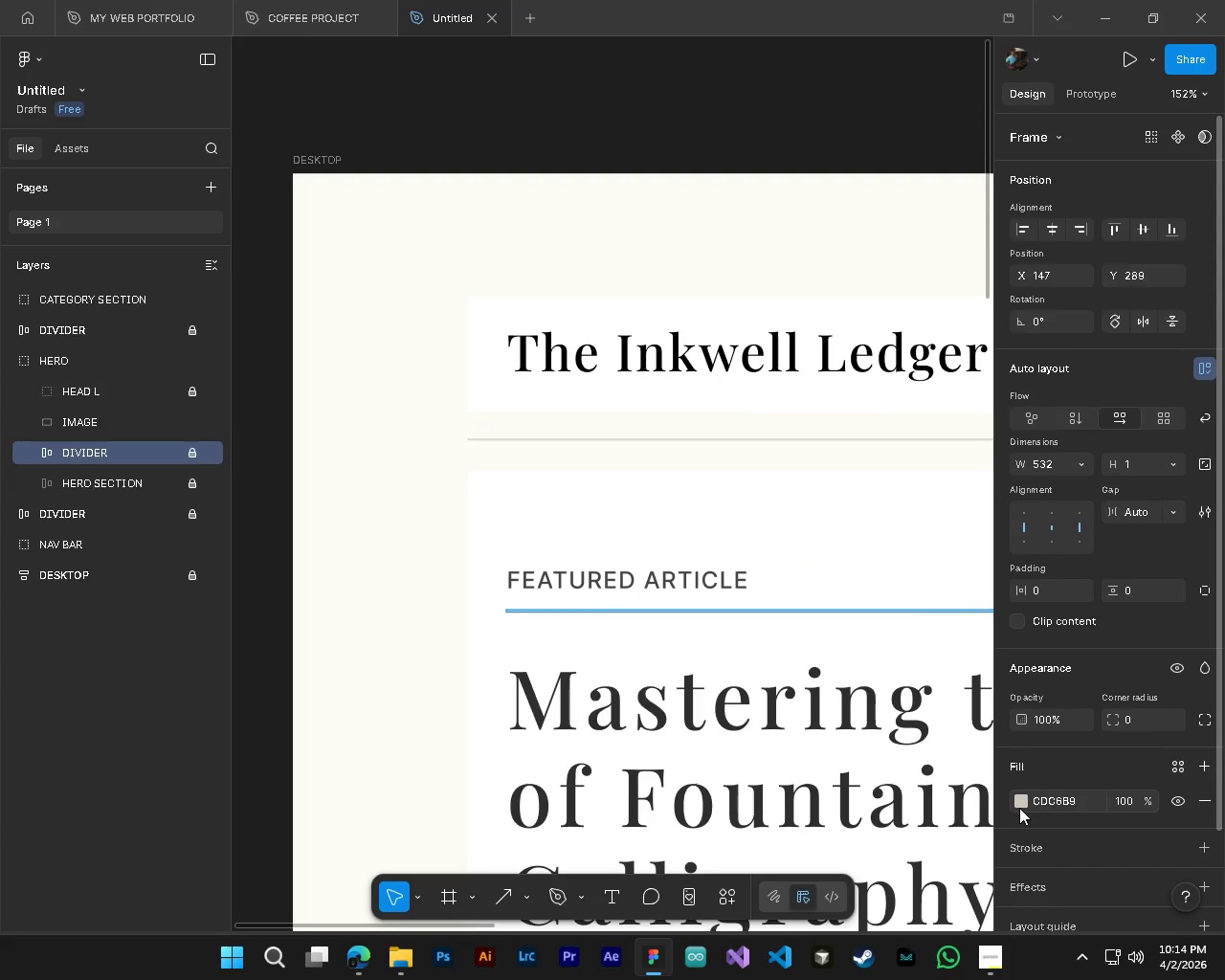 
left_click([1020, 798])
 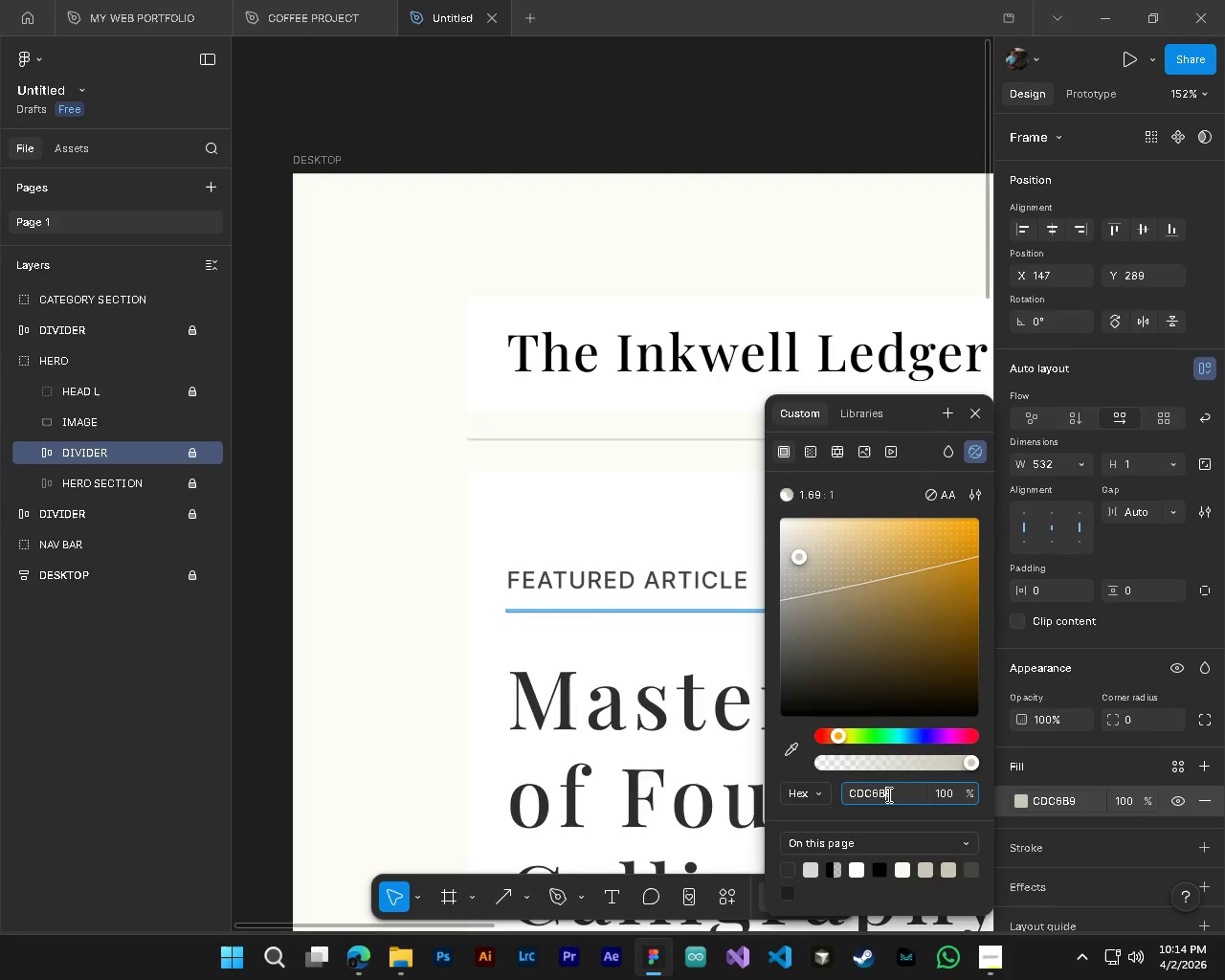 
double_click([887, 794])
 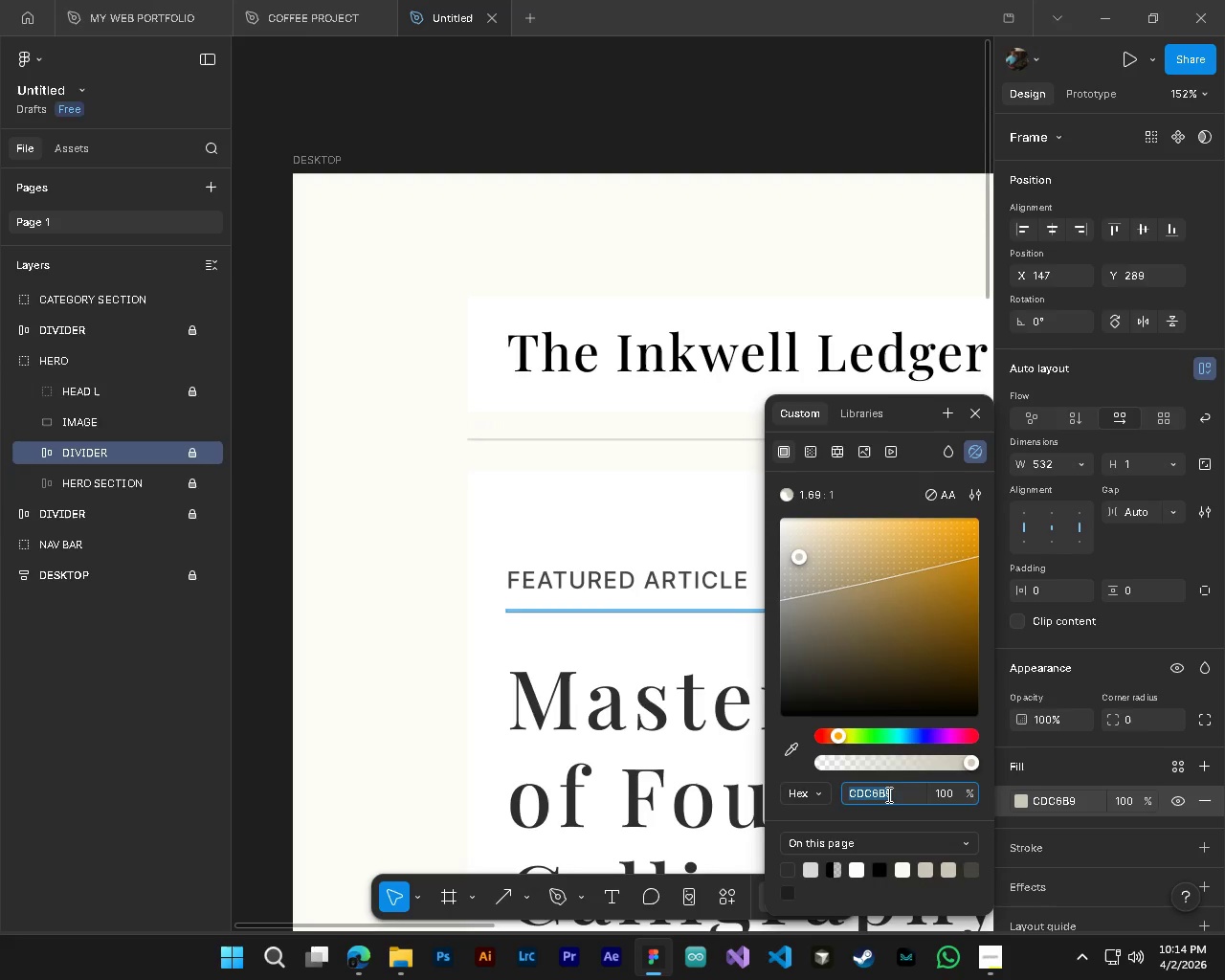 
key(Control+ControlLeft)
 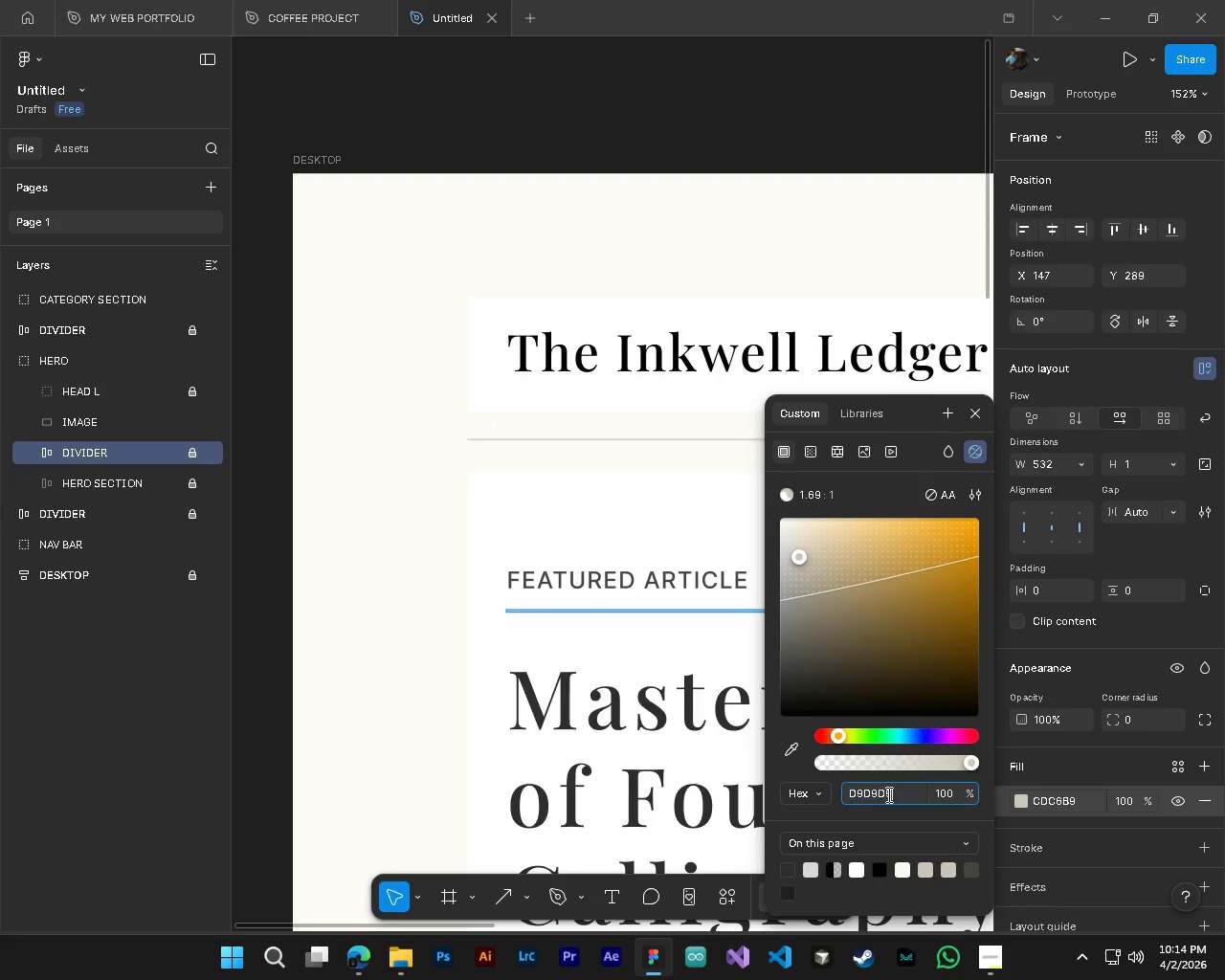 
key(Control+V)
 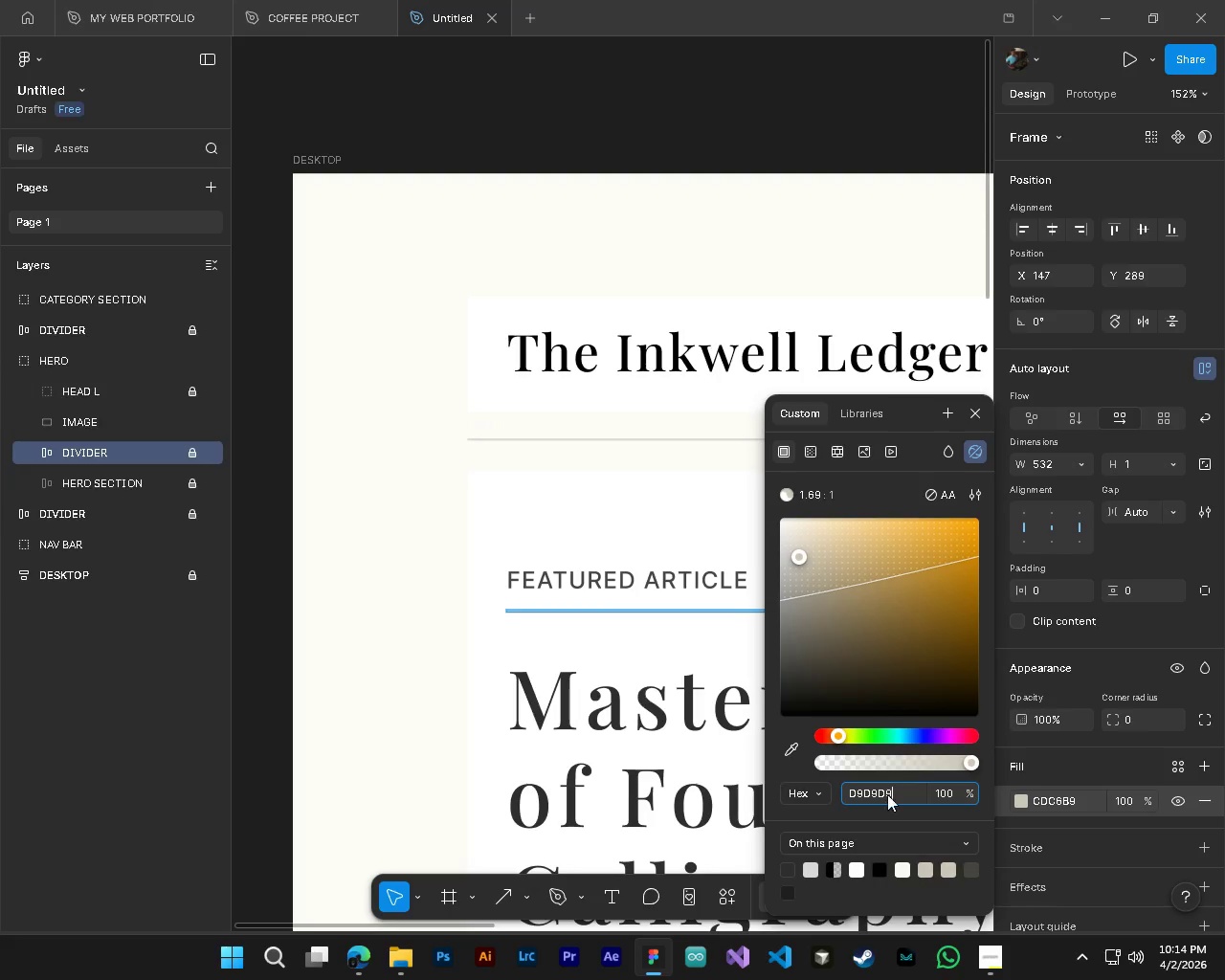 
key(NumpadEnter)
 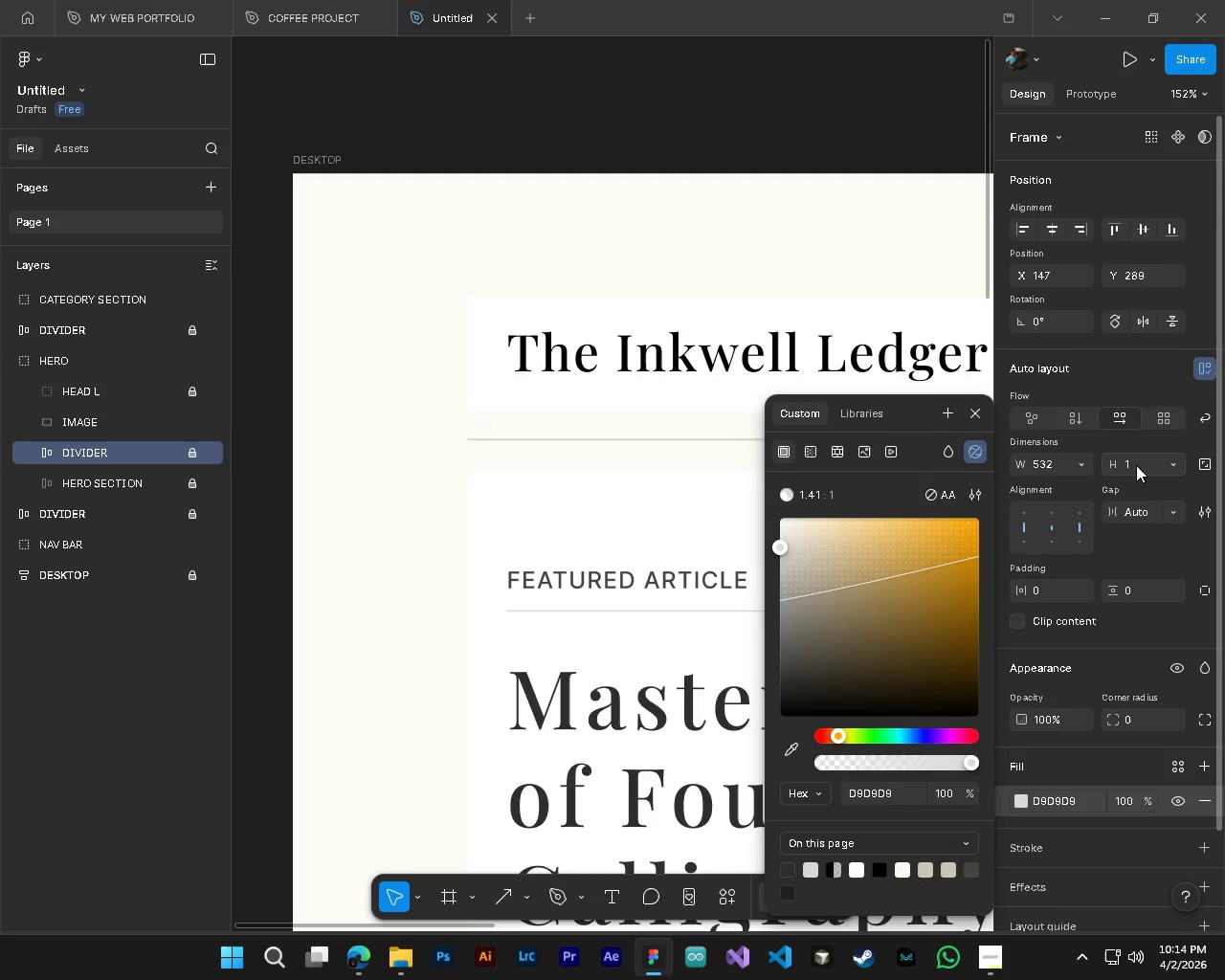 
double_click([1136, 465])
 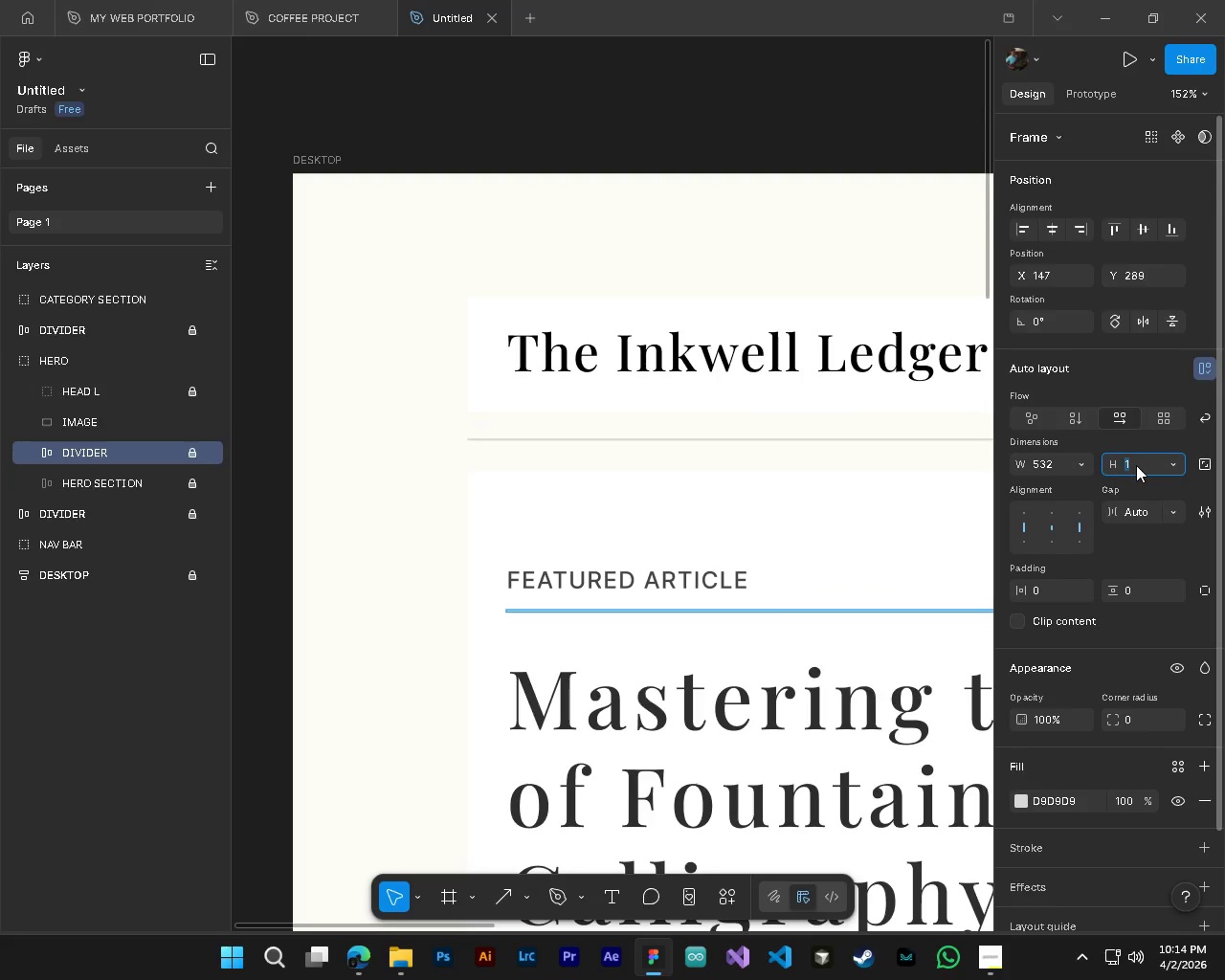 
key(Numpad1)
 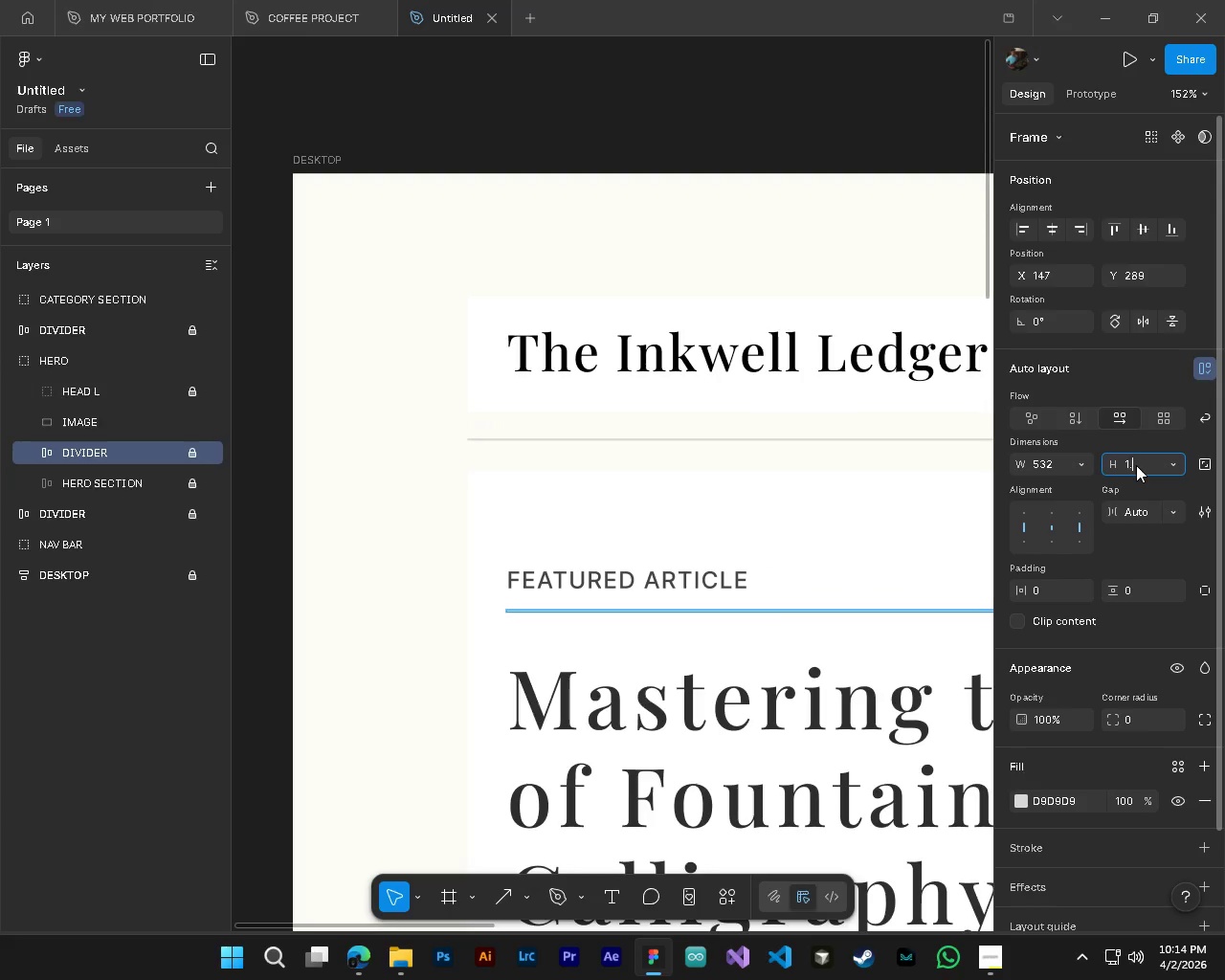 
key(NumpadDecimal)
 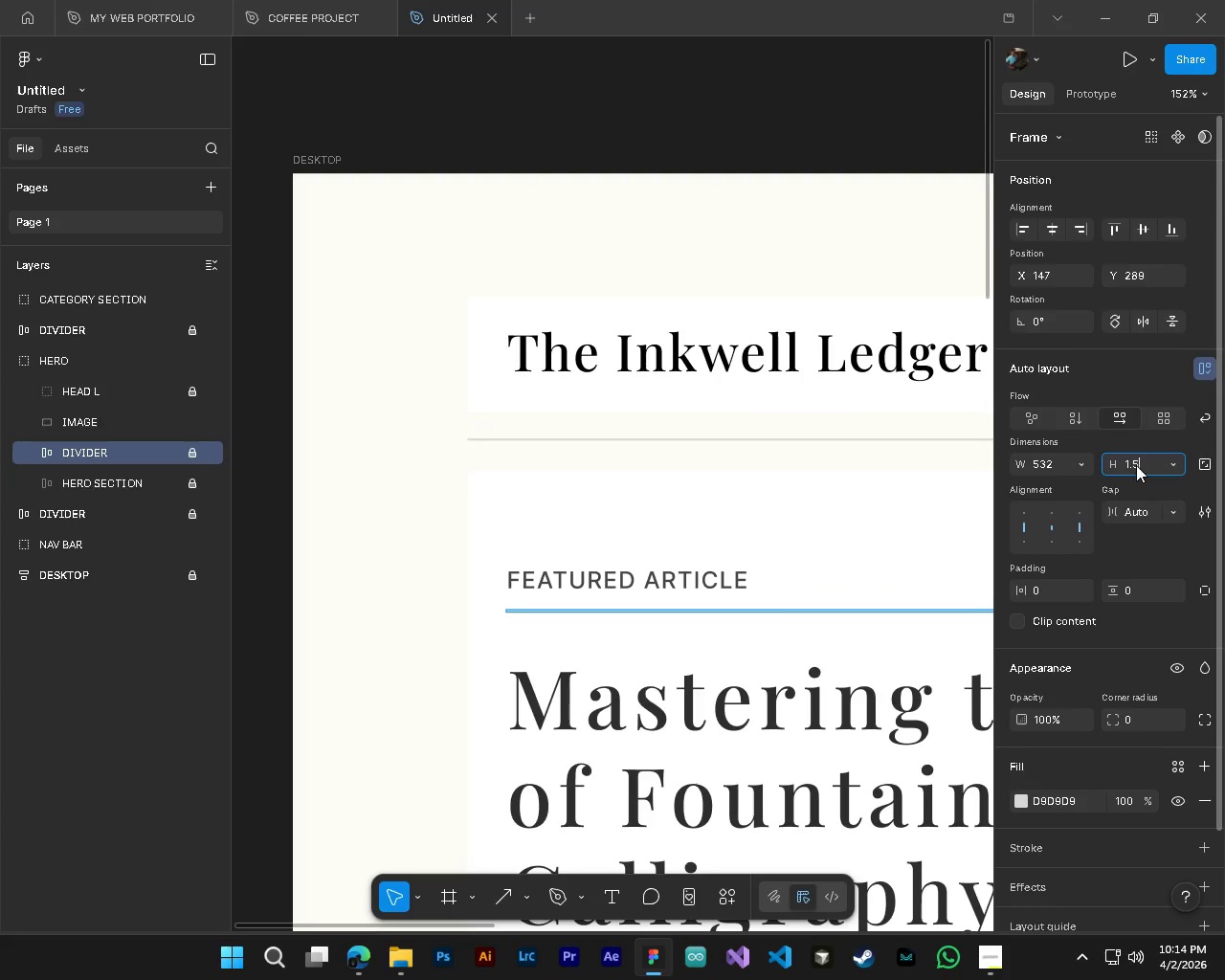 
key(Numpad5)
 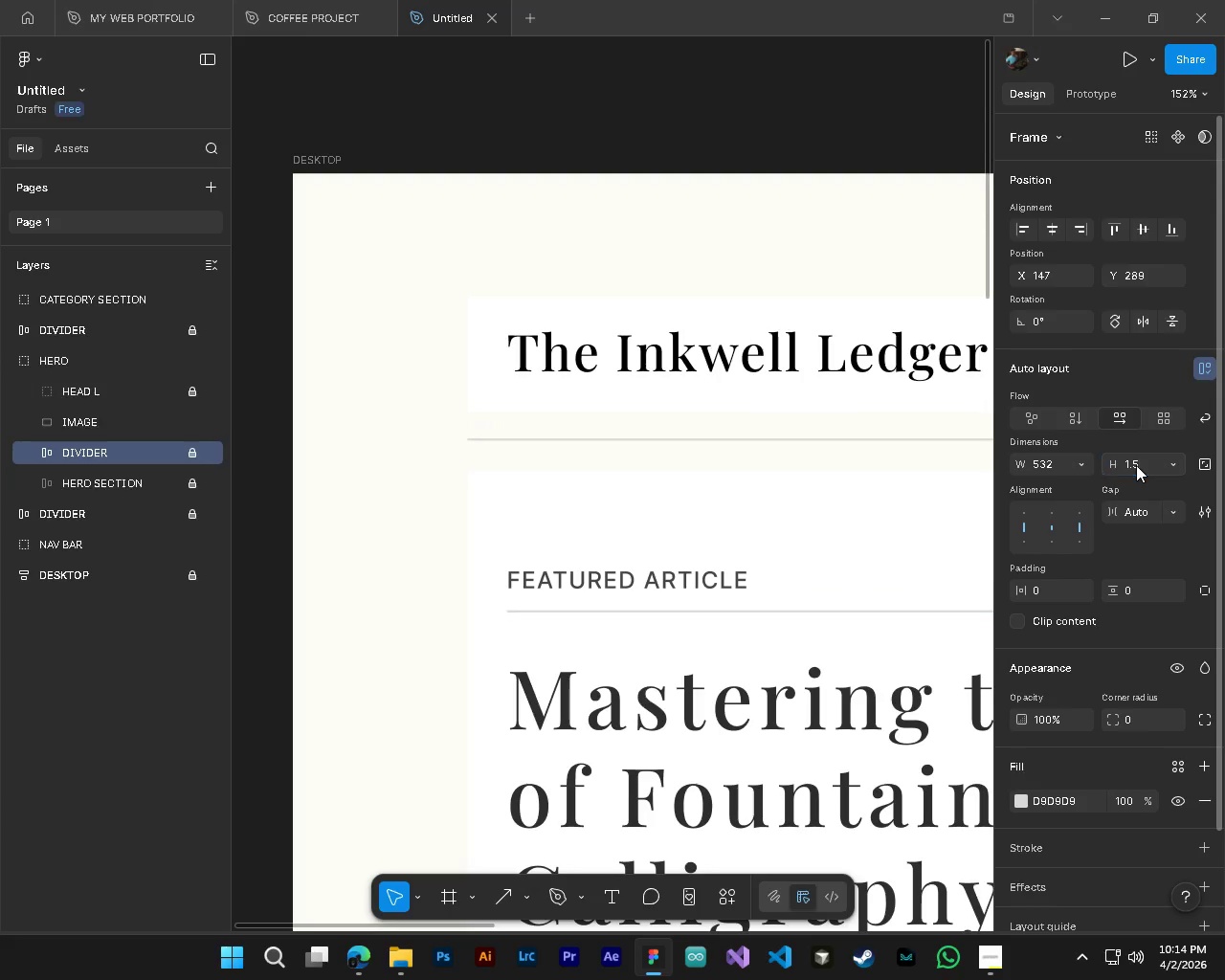 
key(NumpadEnter)
 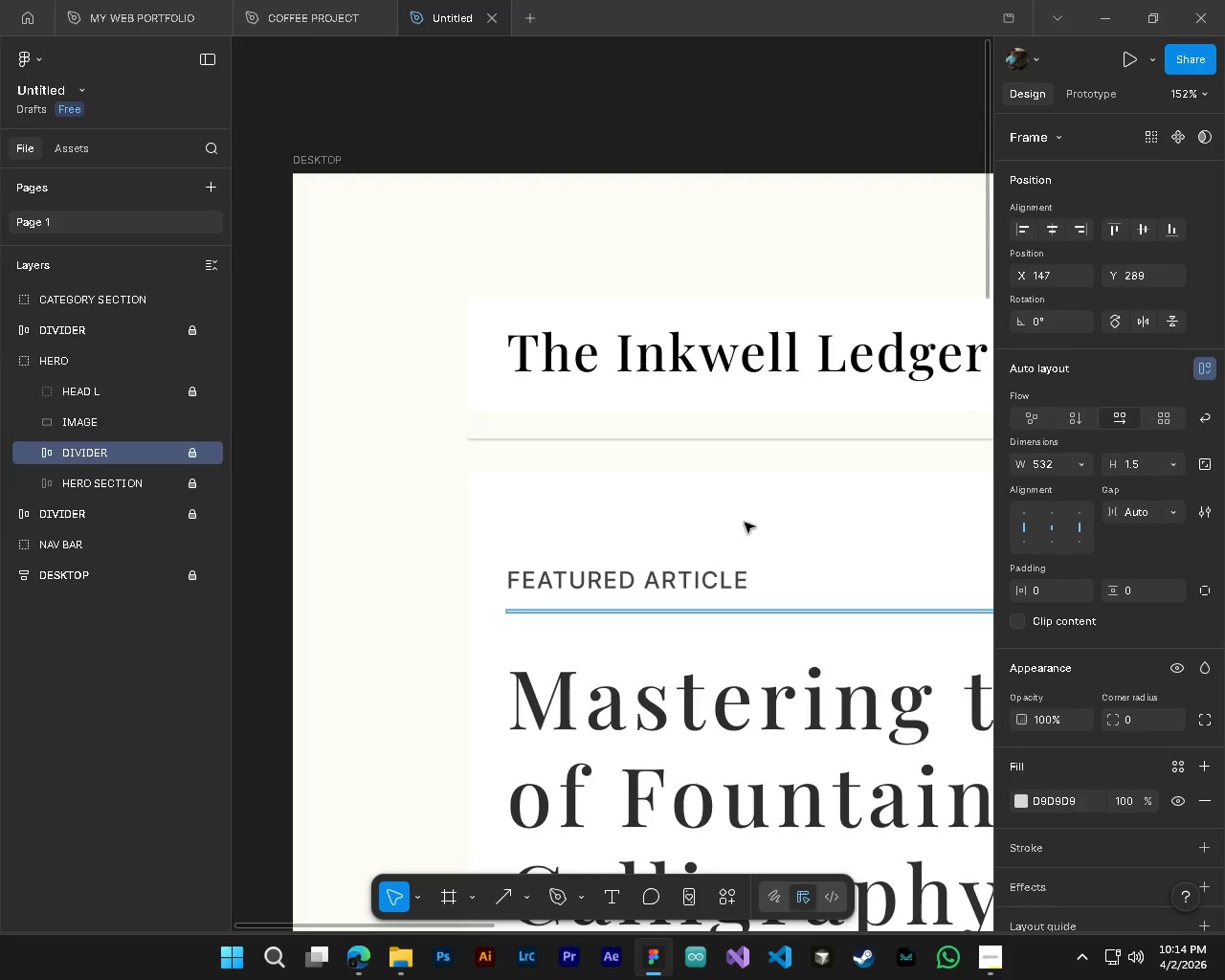 
hold_key(key=AltLeft, duration=0.52)
hold_key(key=ControlLeft, duration=0.53)
scroll: coordinate [644, 568], scroll_direction: down, amount: 5.0
 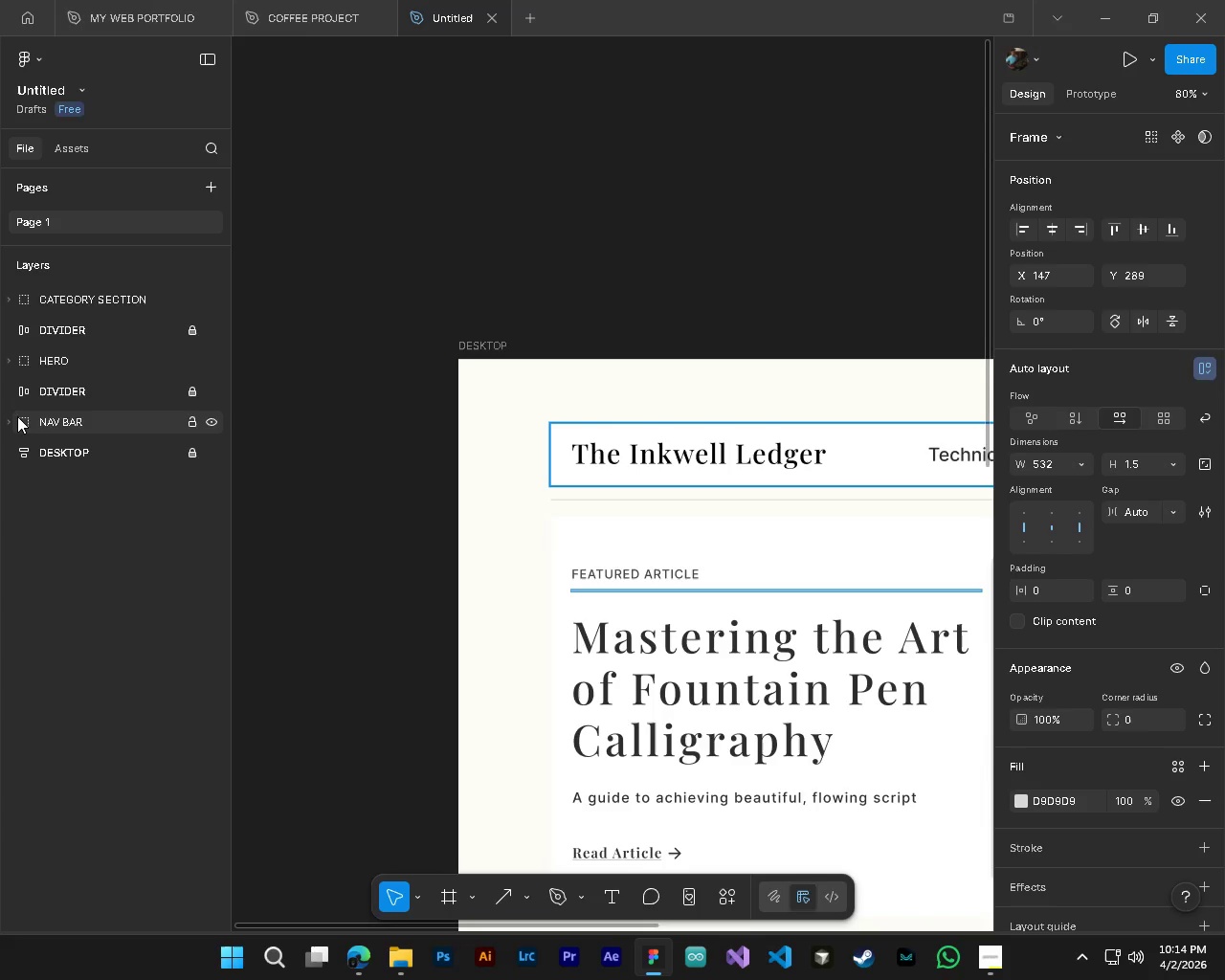 
left_click([40, 330])
 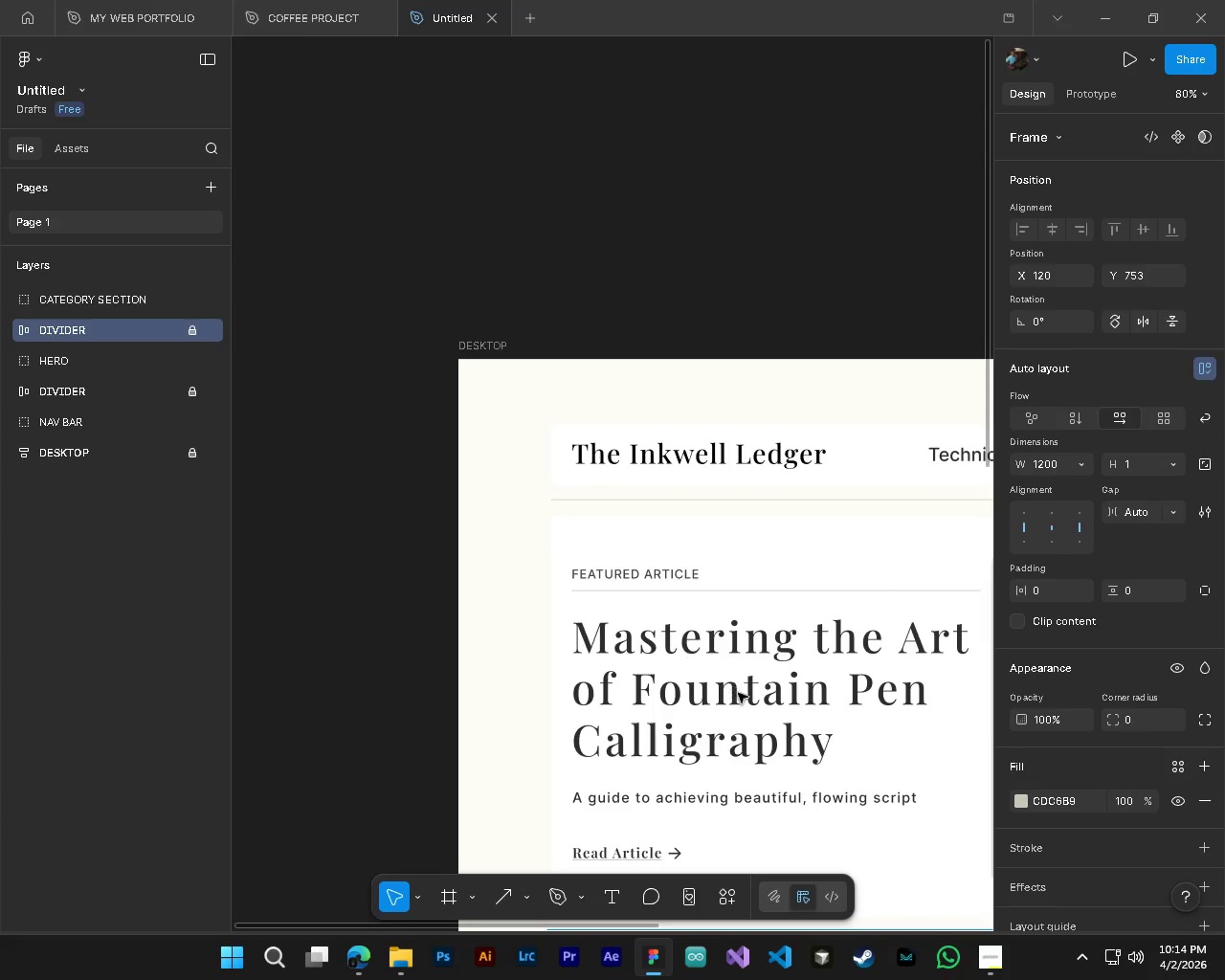 
hold_key(key=ShiftLeft, duration=0.31)
scroll: coordinate [738, 693], scroll_direction: down, amount: 11.0
 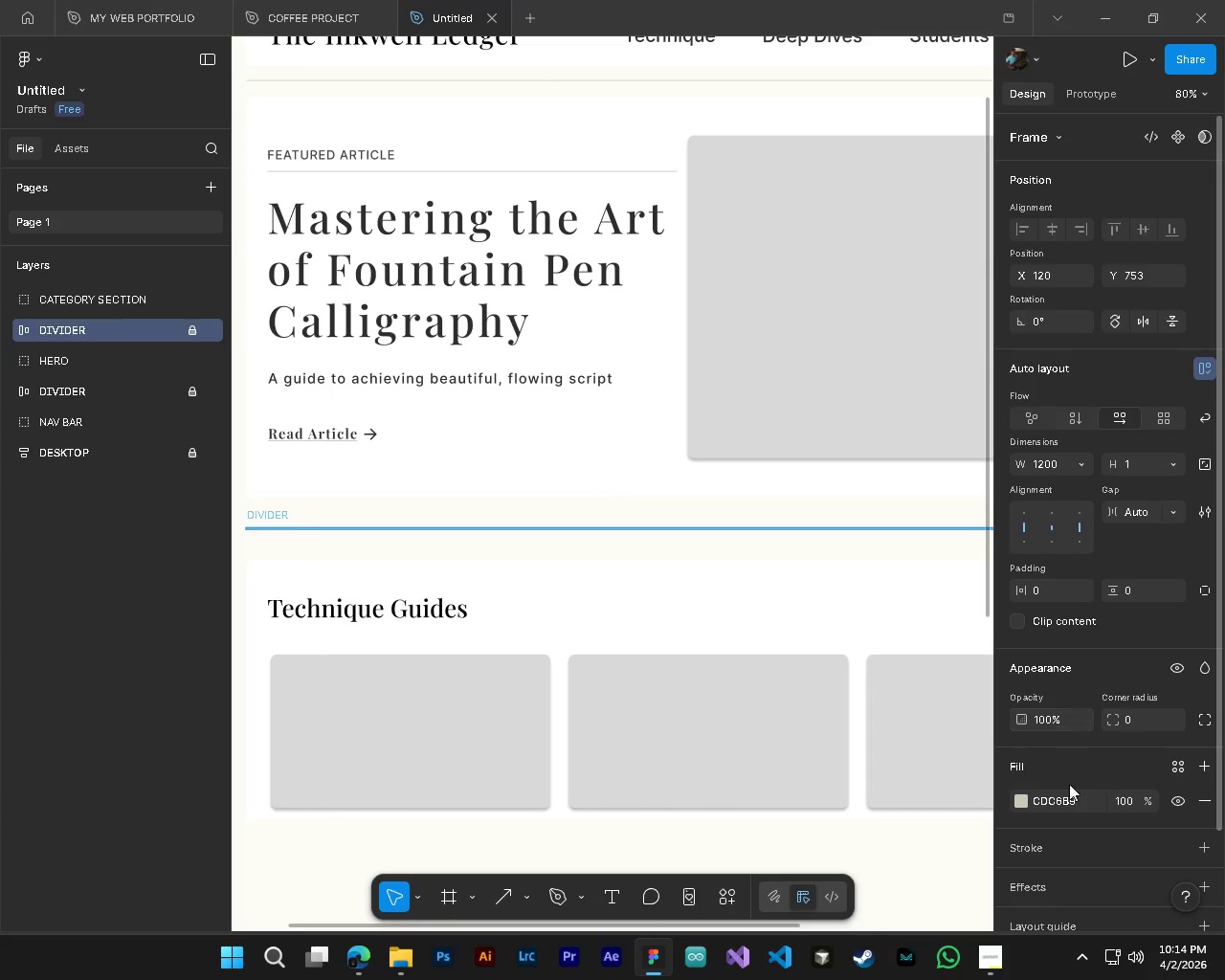 
left_click([1026, 801])
 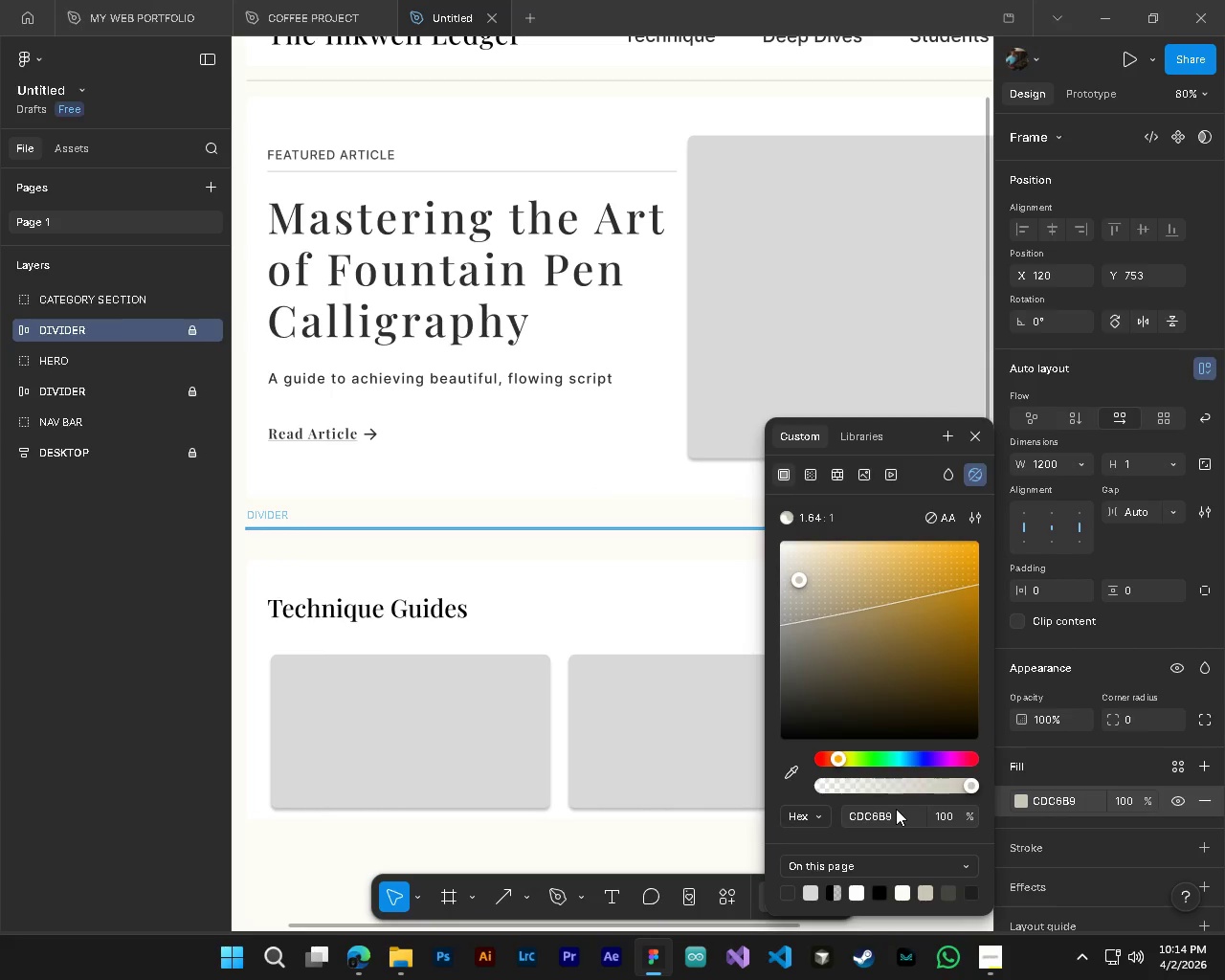 
double_click([896, 809])
 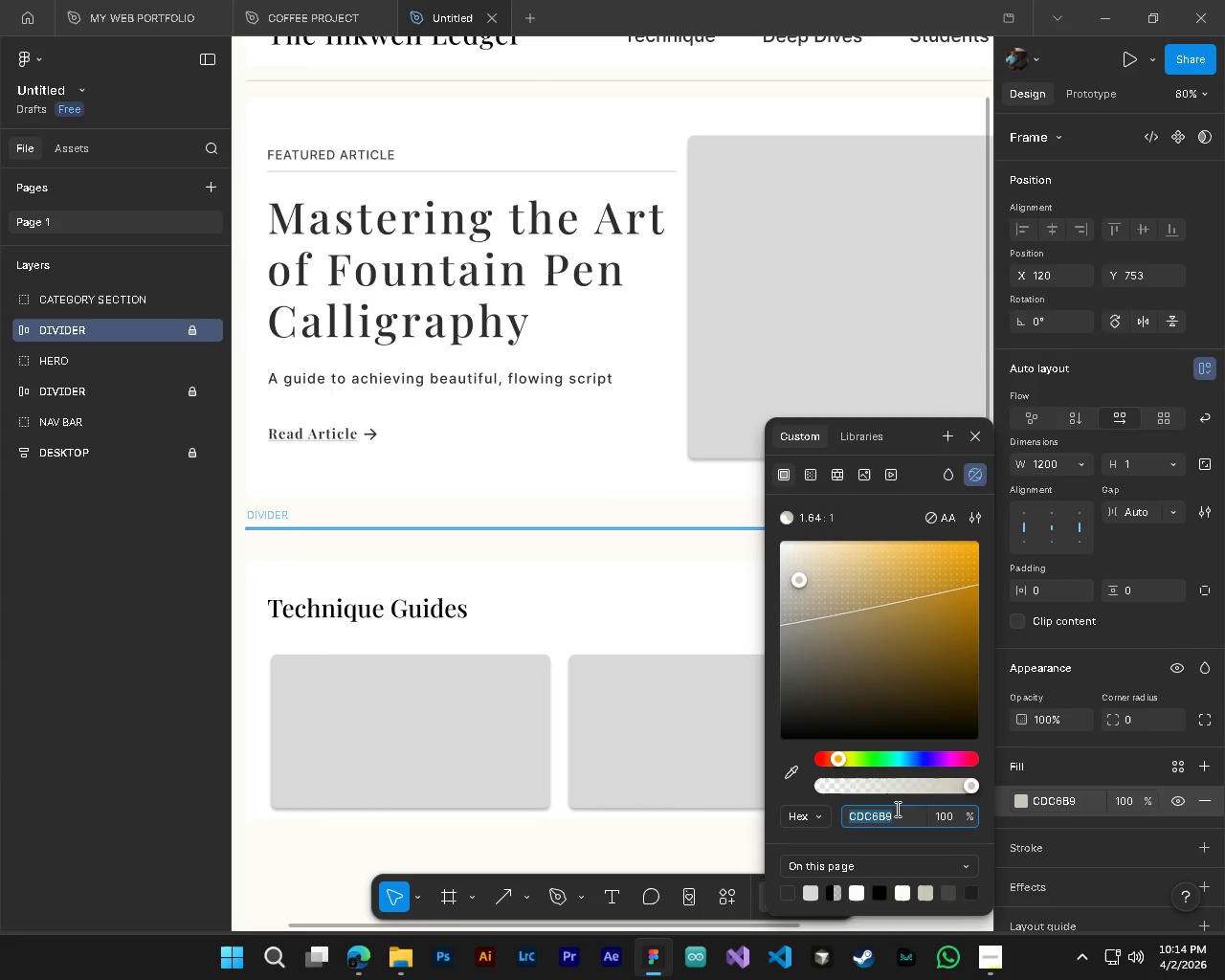 
key(Control+ControlLeft)
 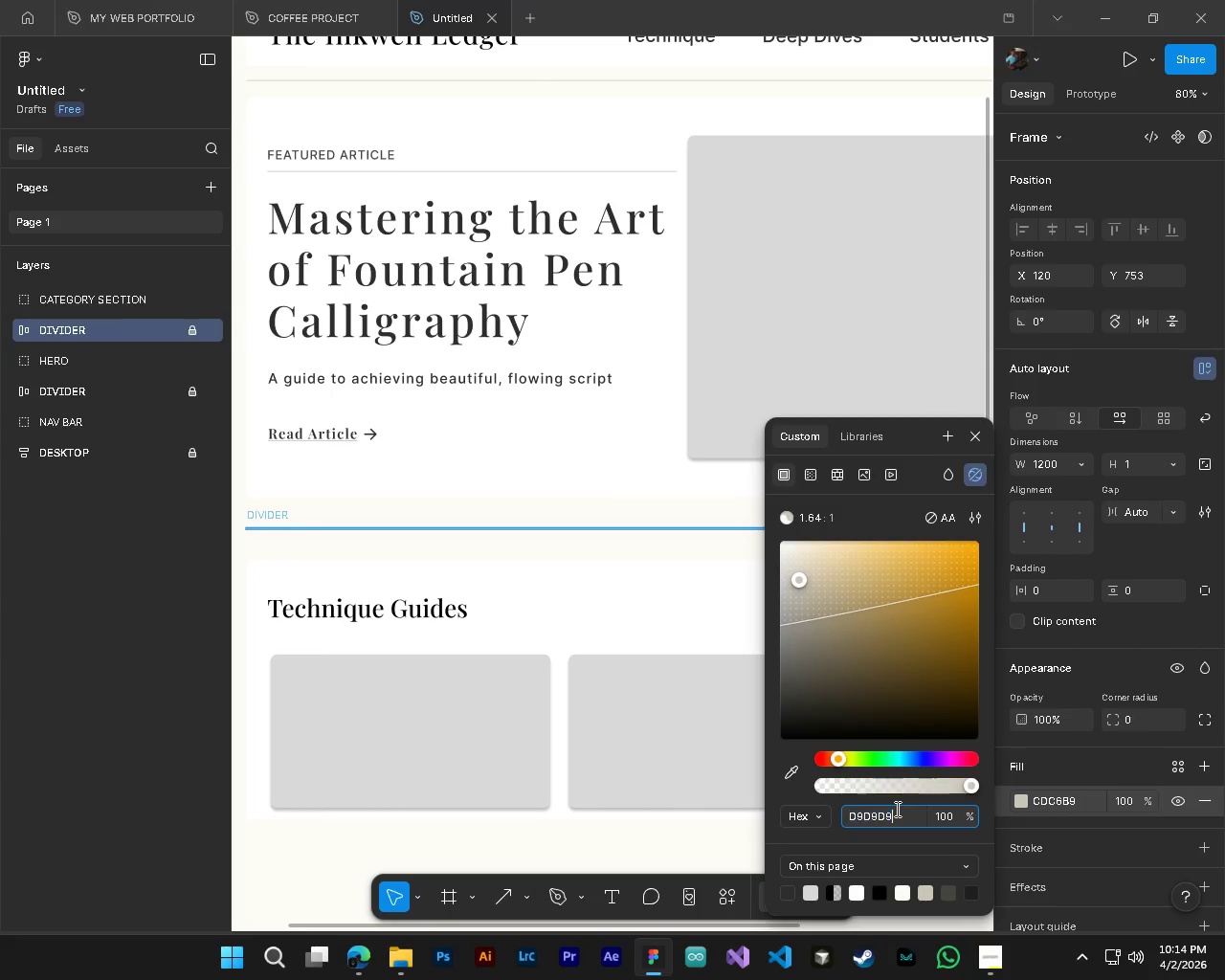 
key(Control+V)
 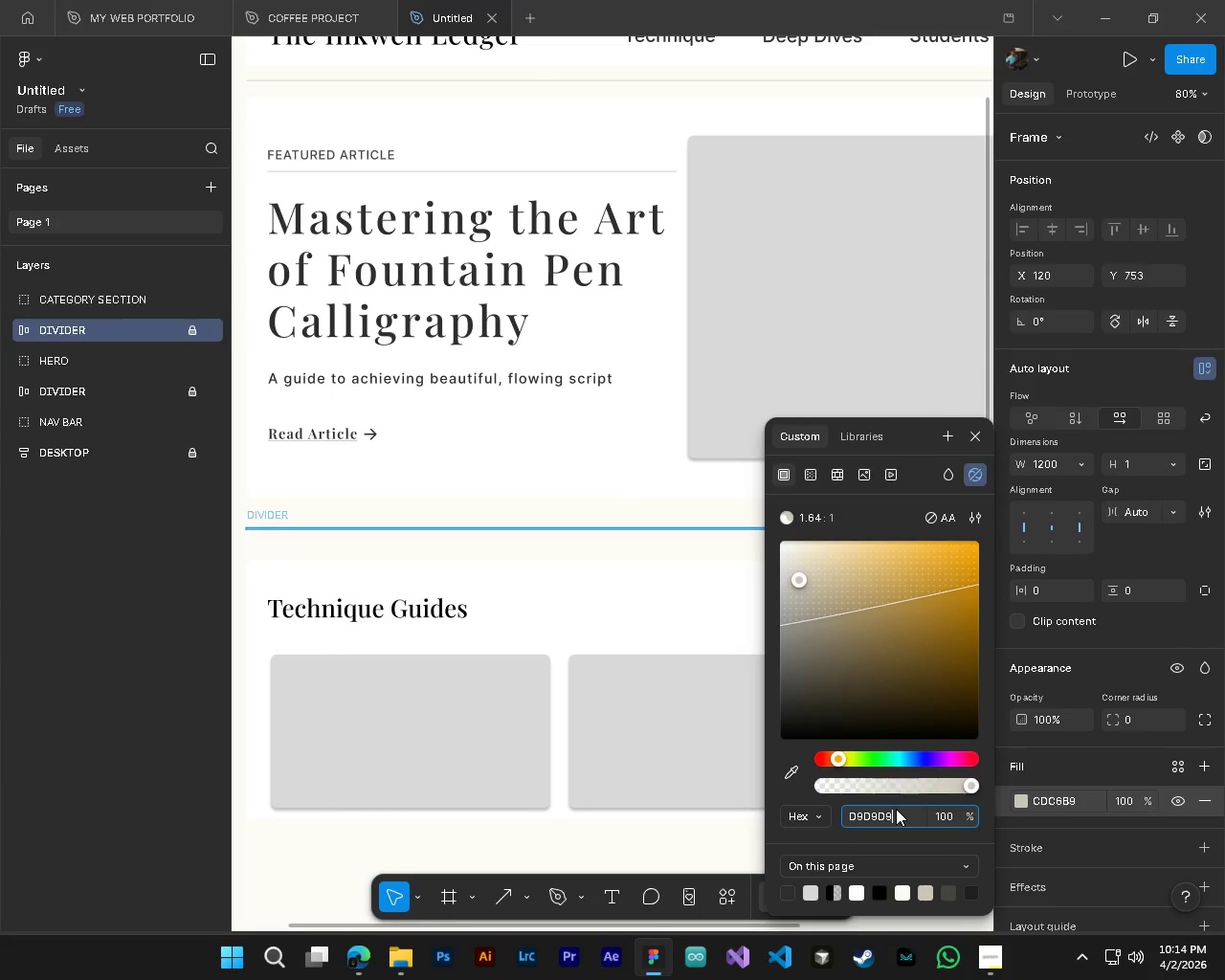 
key(NumpadEnter)
 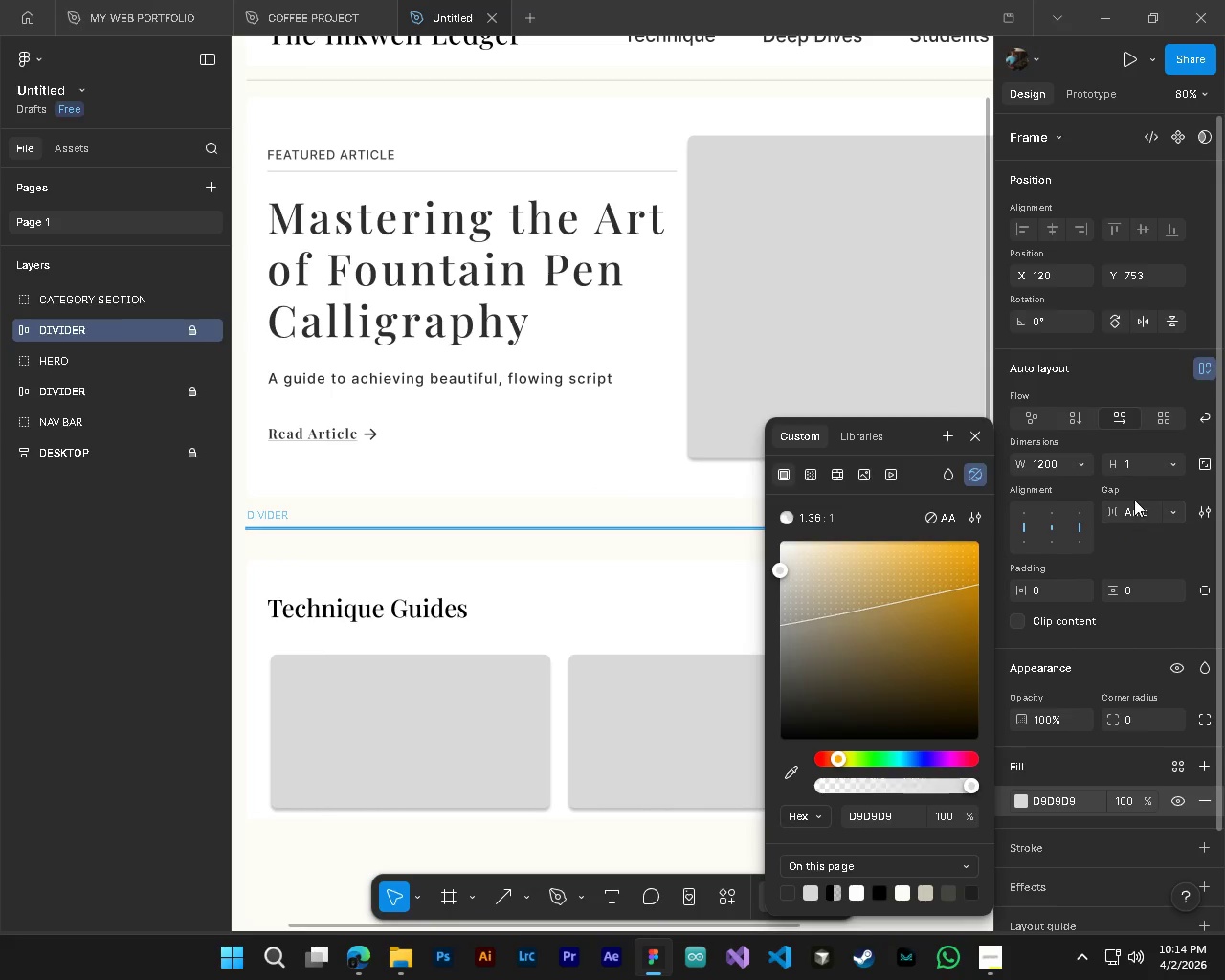 
double_click([1128, 471])
 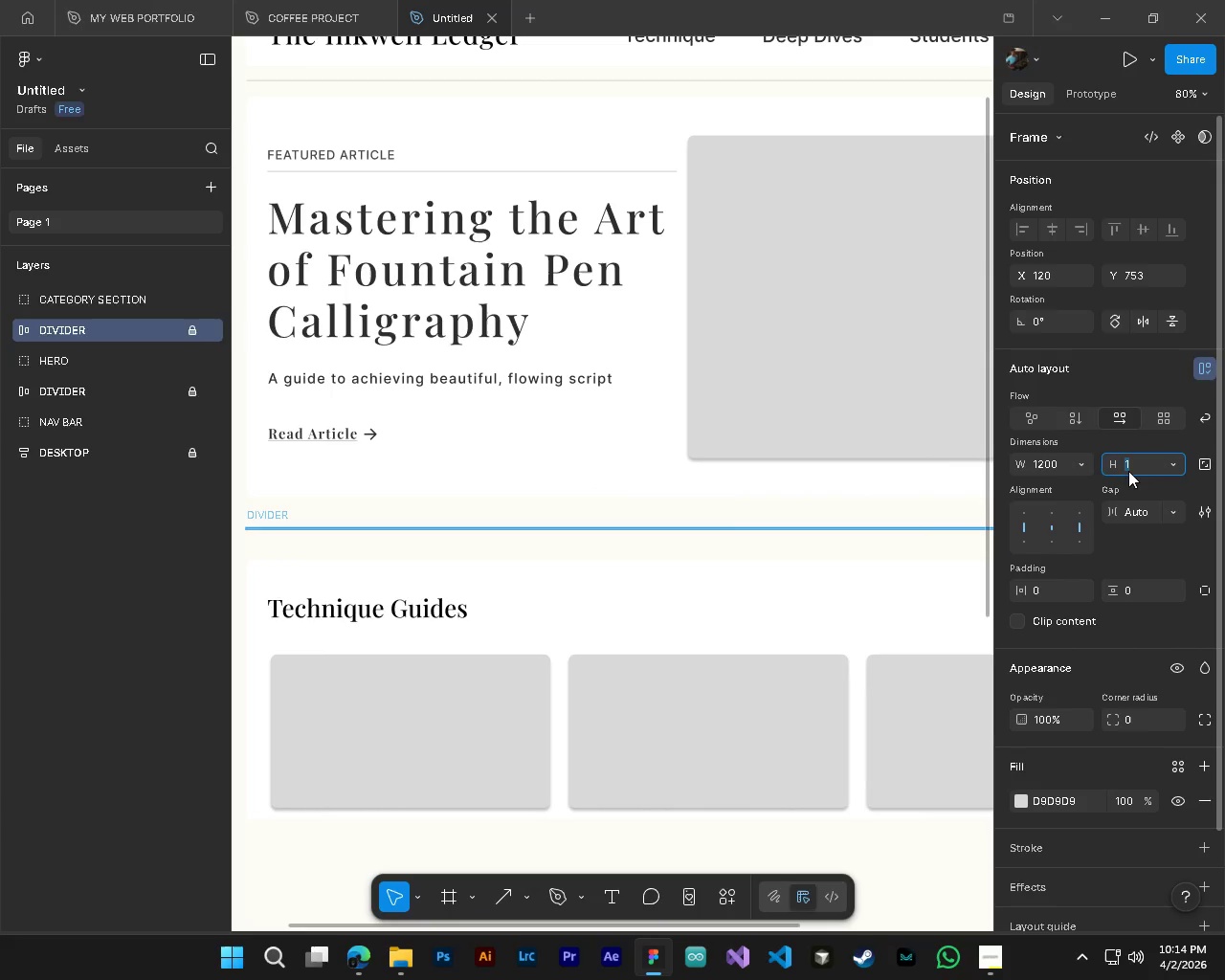 
key(Numpad1)
 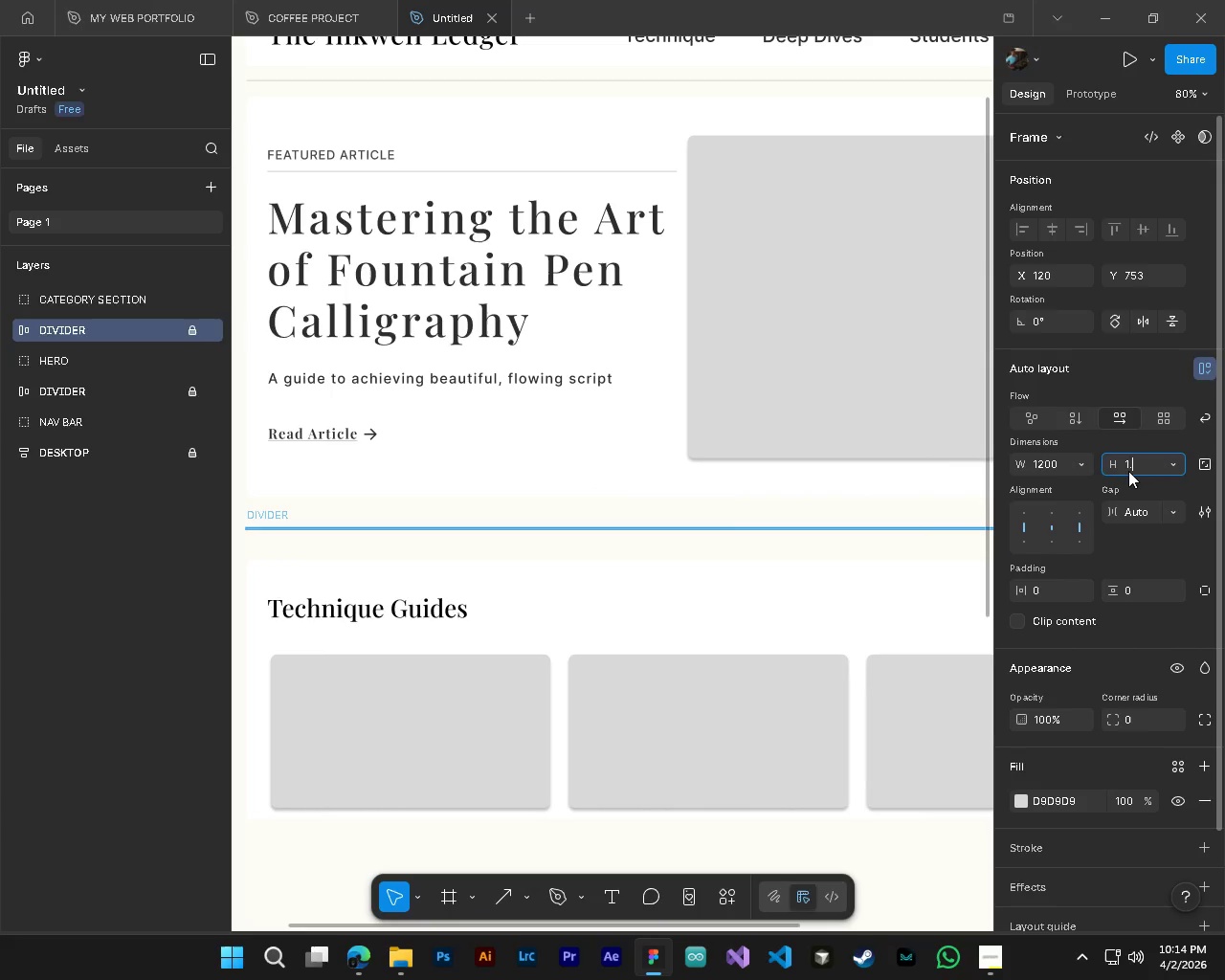 
key(NumpadDecimal)
 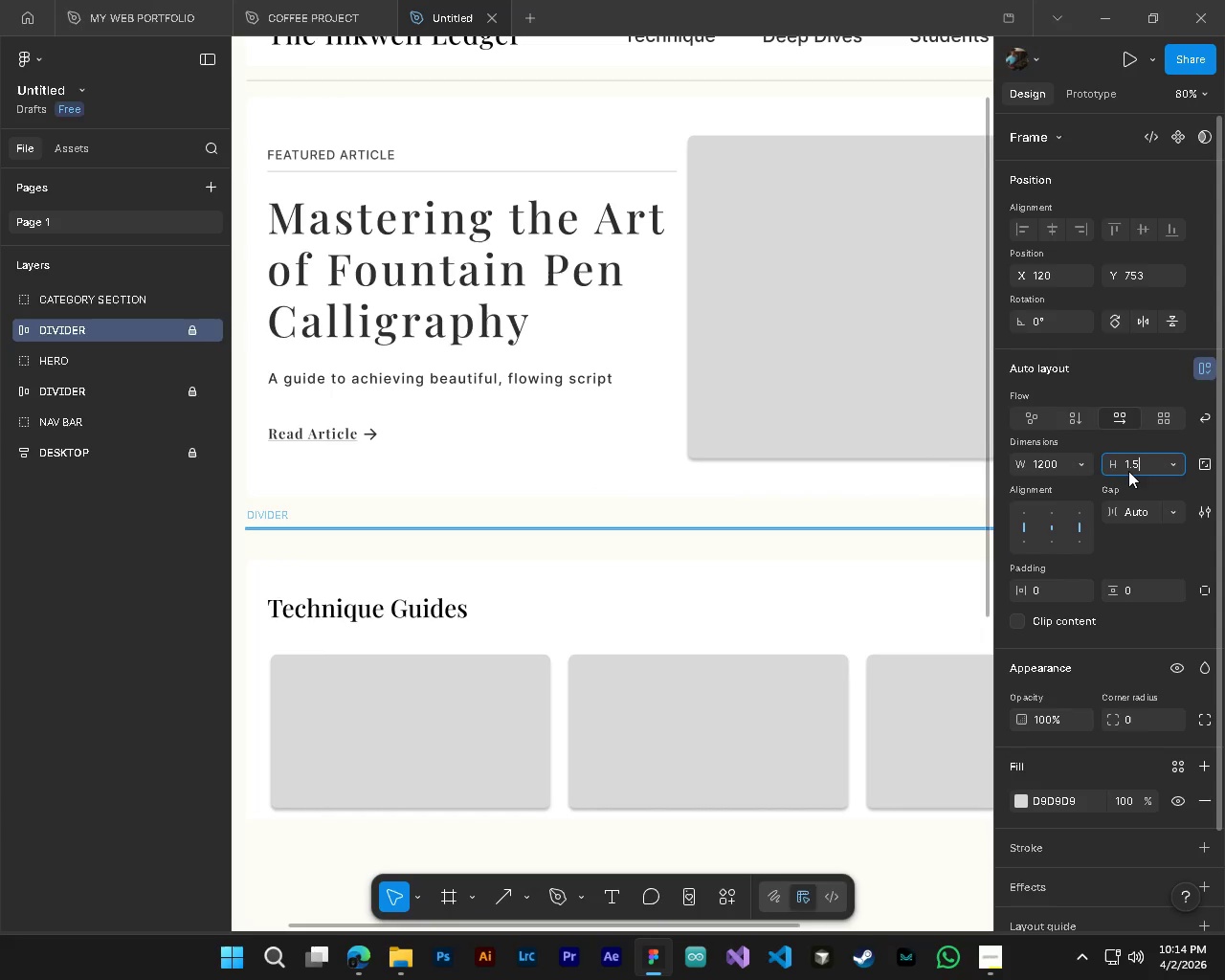 
key(Numpad5)
 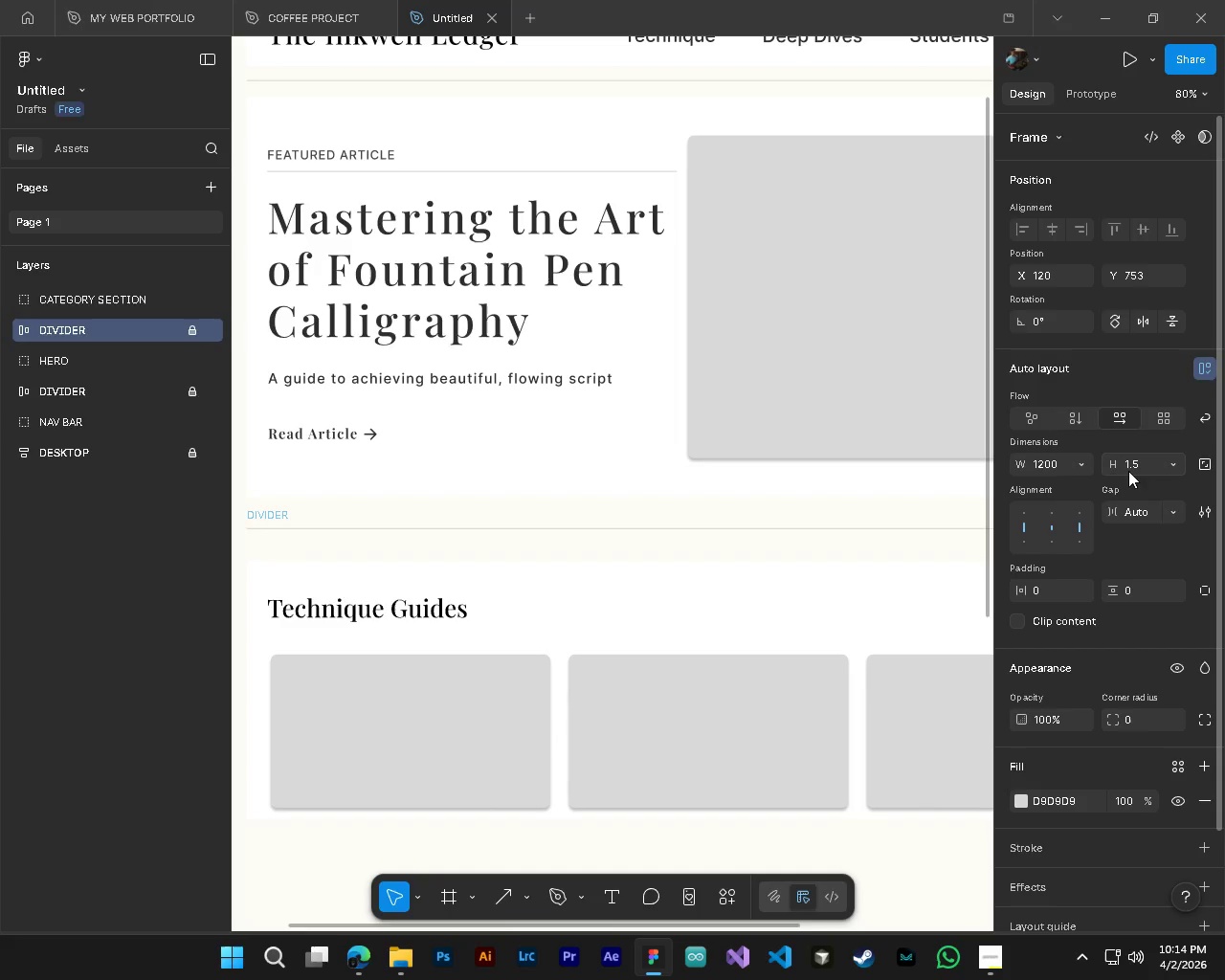 
key(NumpadEnter)
 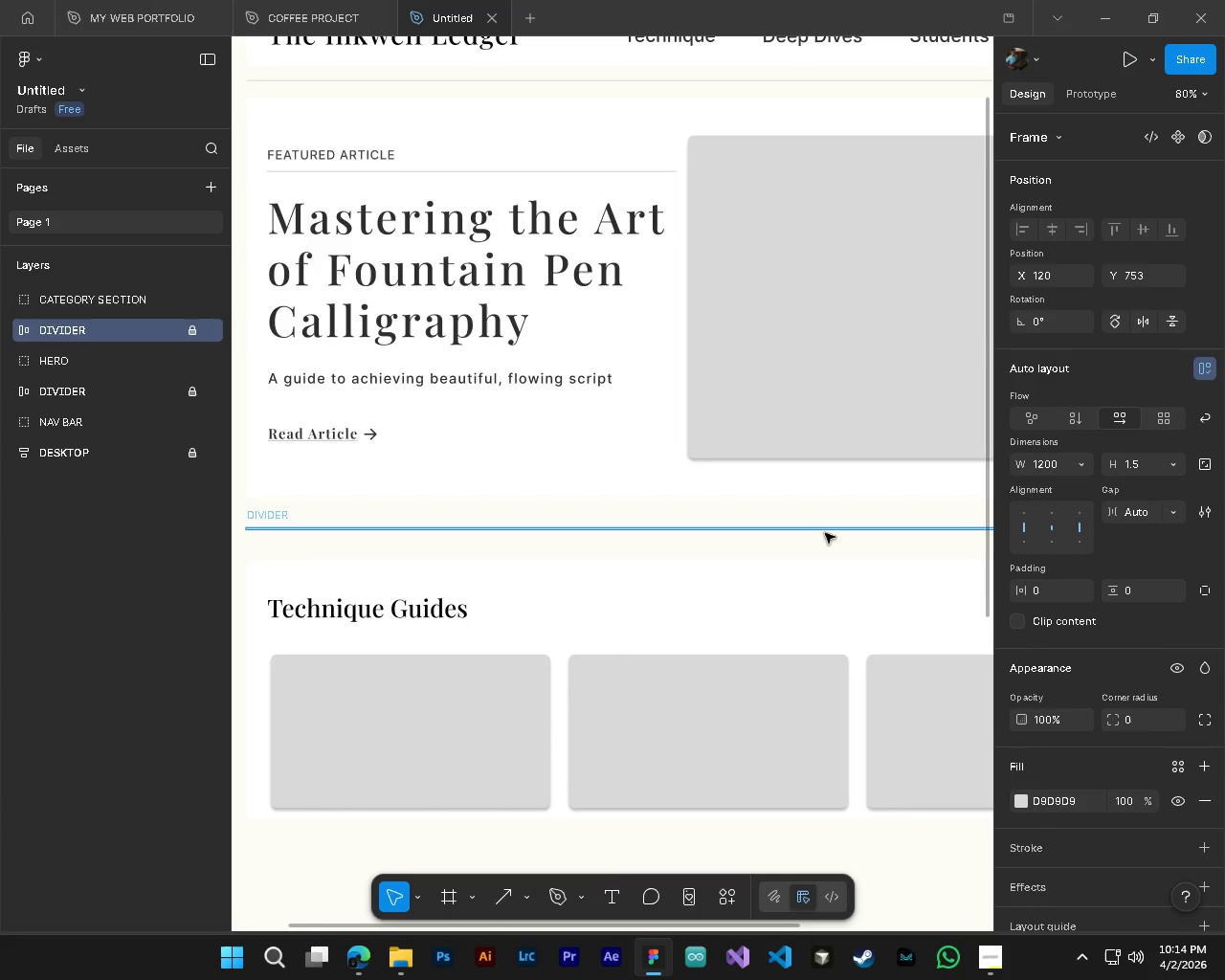 
key(Alt+AltLeft)
 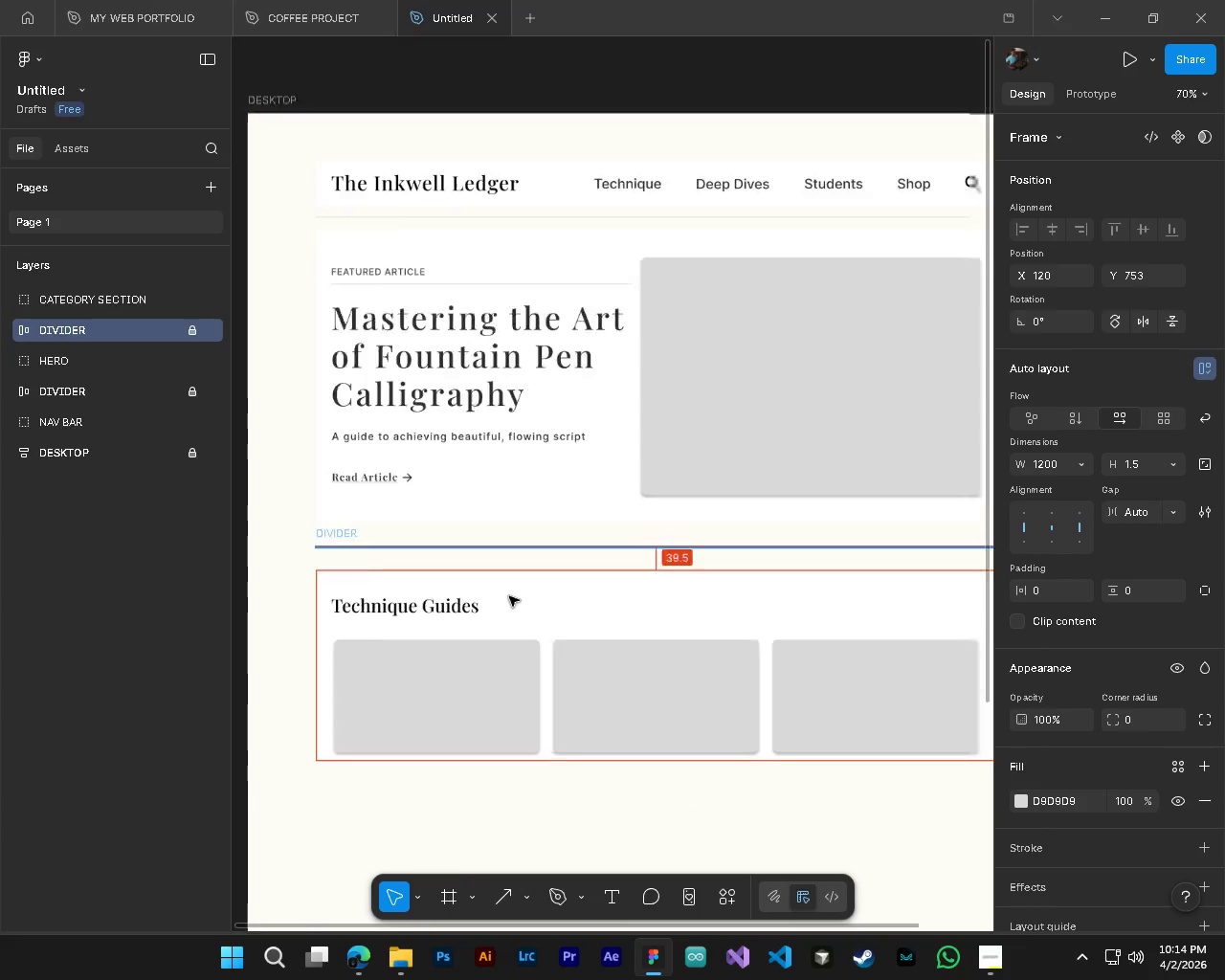 
key(Alt+Control+ControlLeft)
 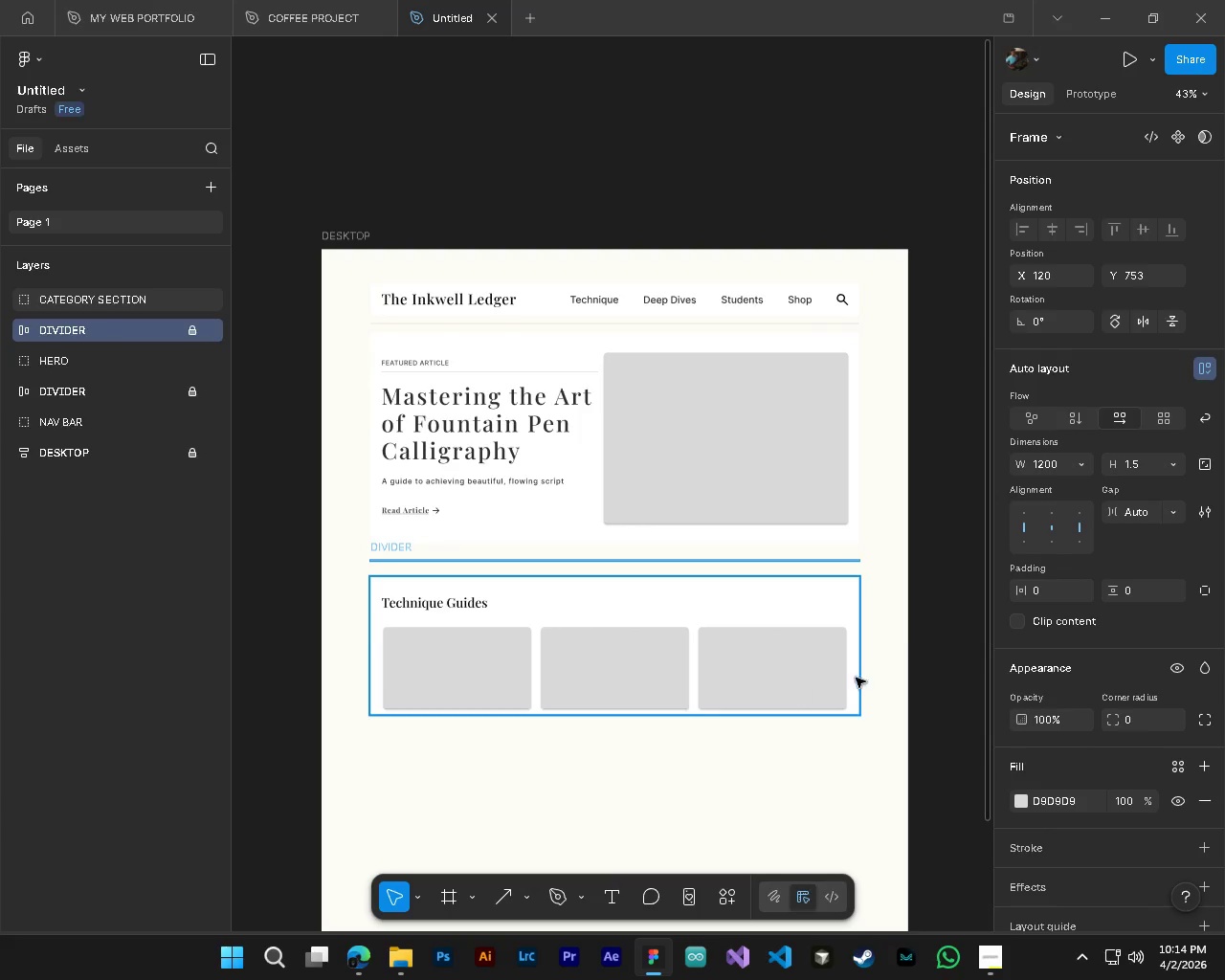 
scroll: coordinate [509, 596], scroll_direction: down, amount: 5.0
 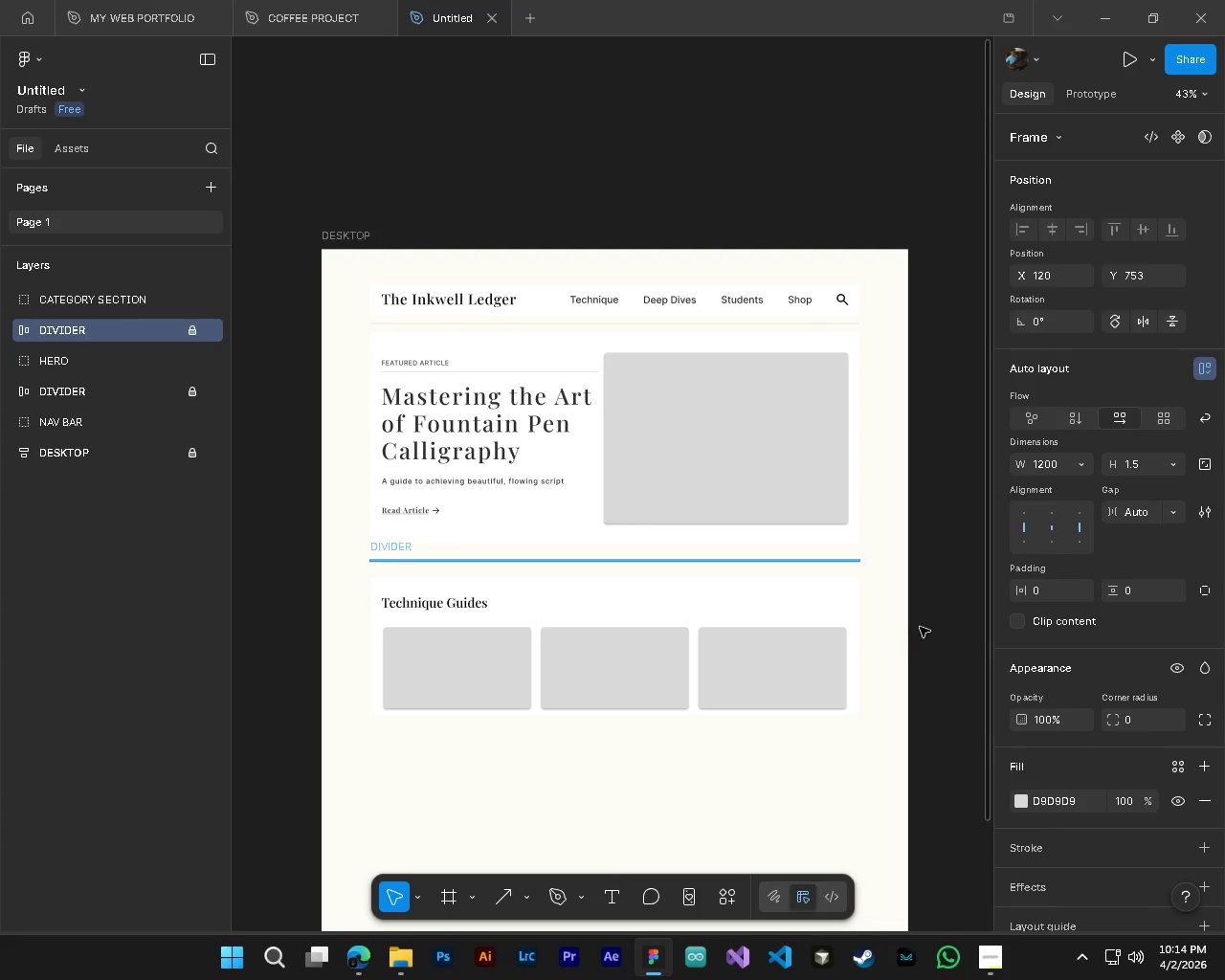 
left_click([923, 624])
 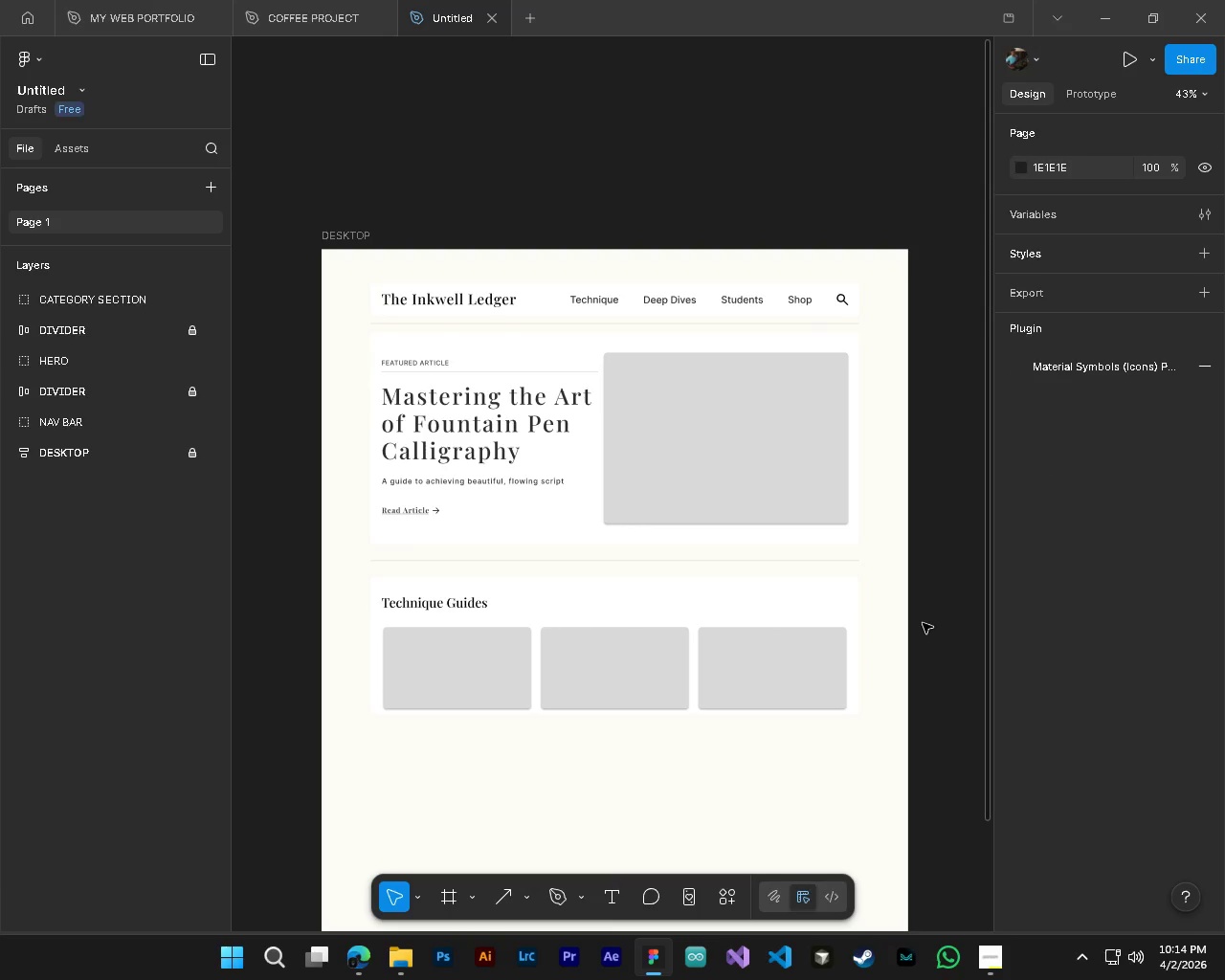 
hold_key(key=AltLeft, duration=0.31)
 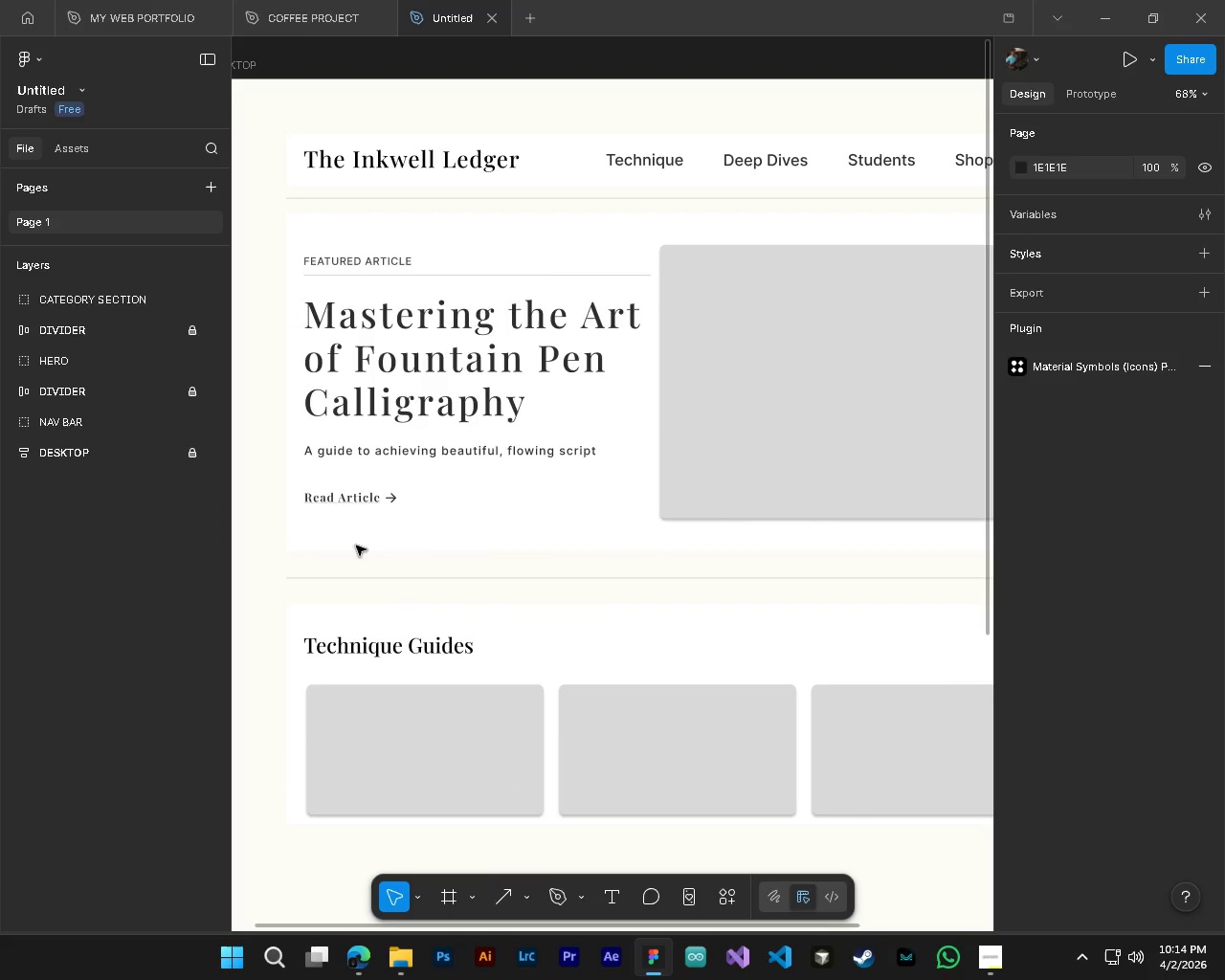 
key(Control+S)
 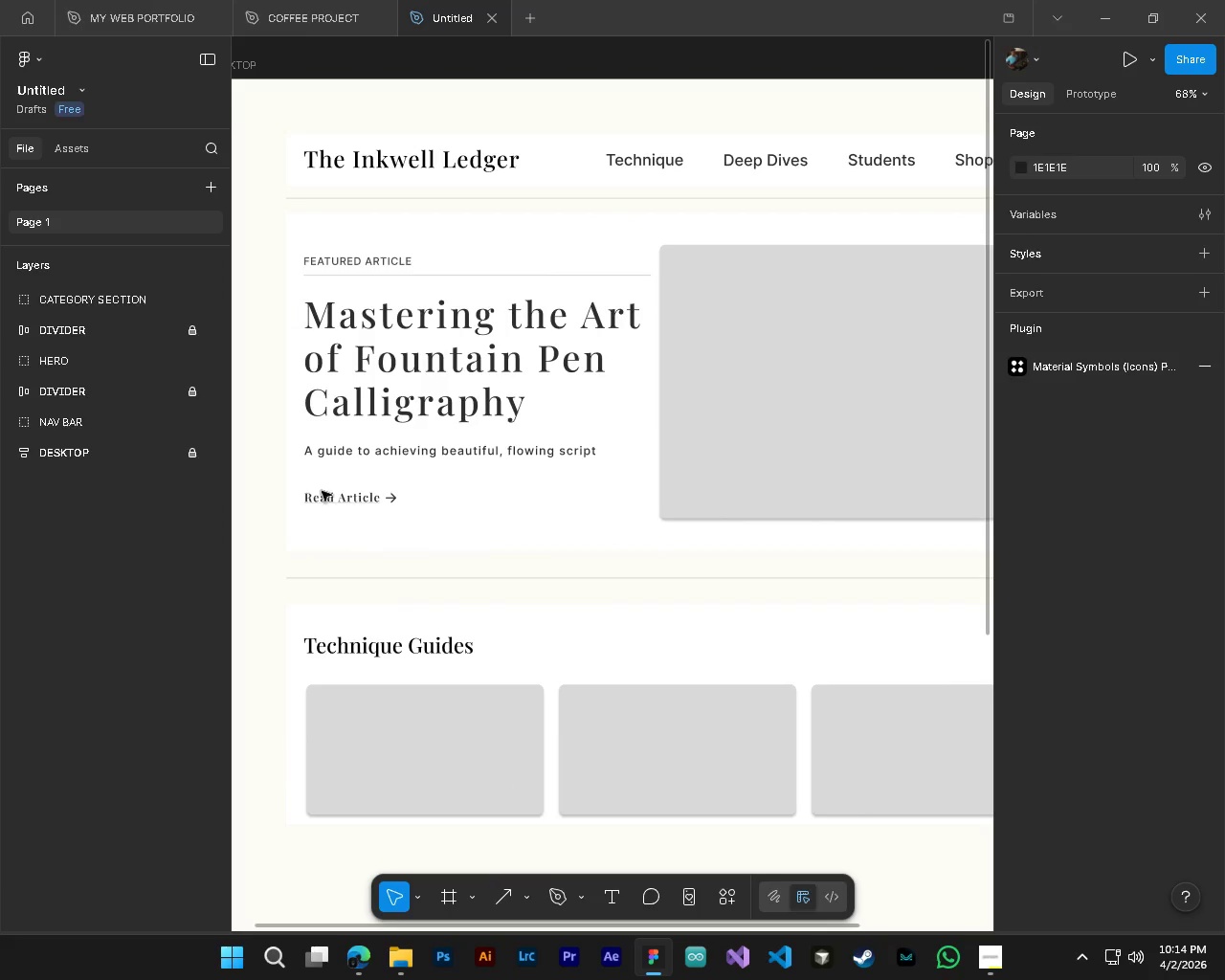 
scroll: coordinate [509, 531], scroll_direction: up, amount: 4.0
 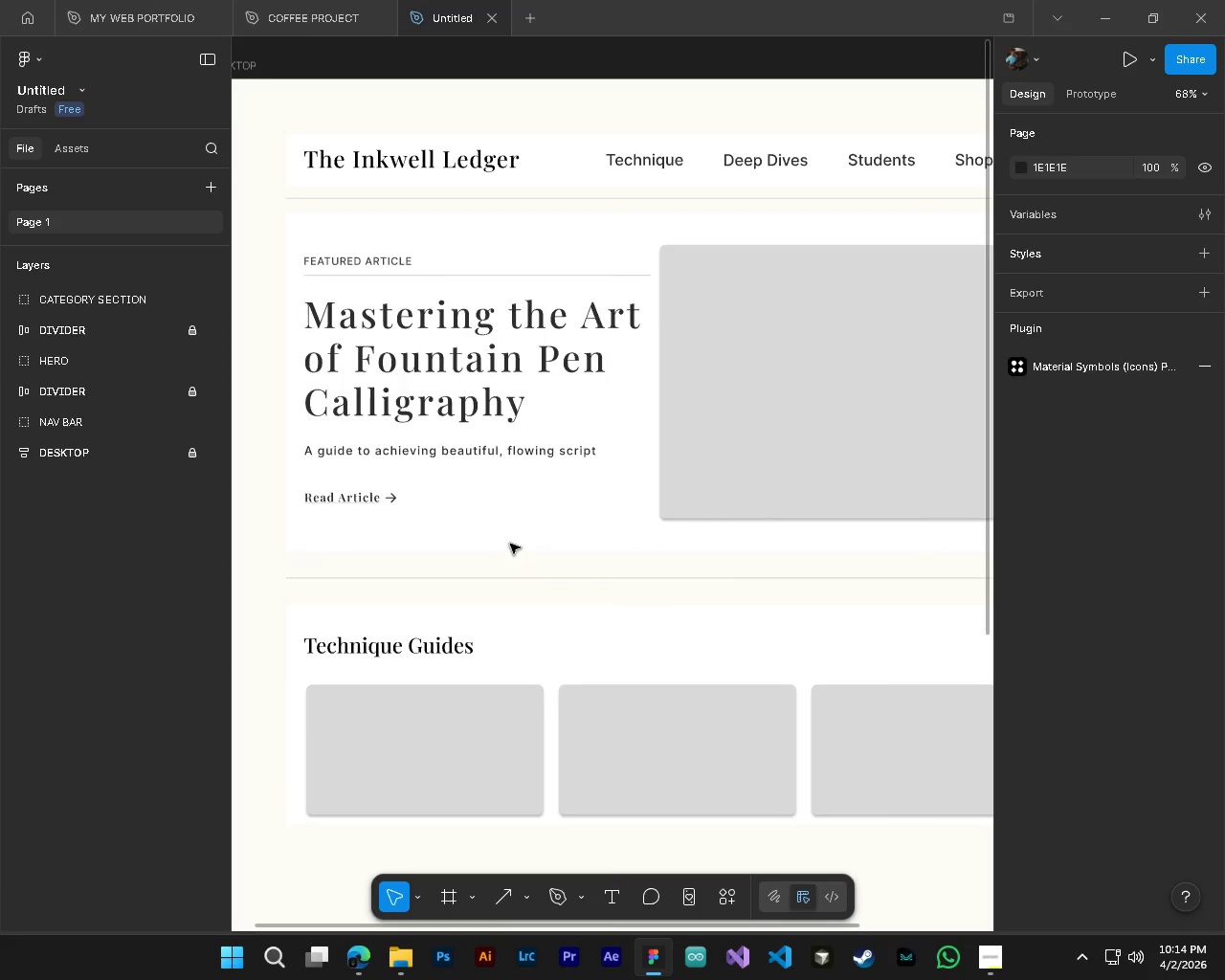 
hold_key(key=AltLeft, duration=0.59)
hold_key(key=ControlLeft, duration=0.58)
scroll: coordinate [614, 580], scroll_direction: up, amount: 15.0
 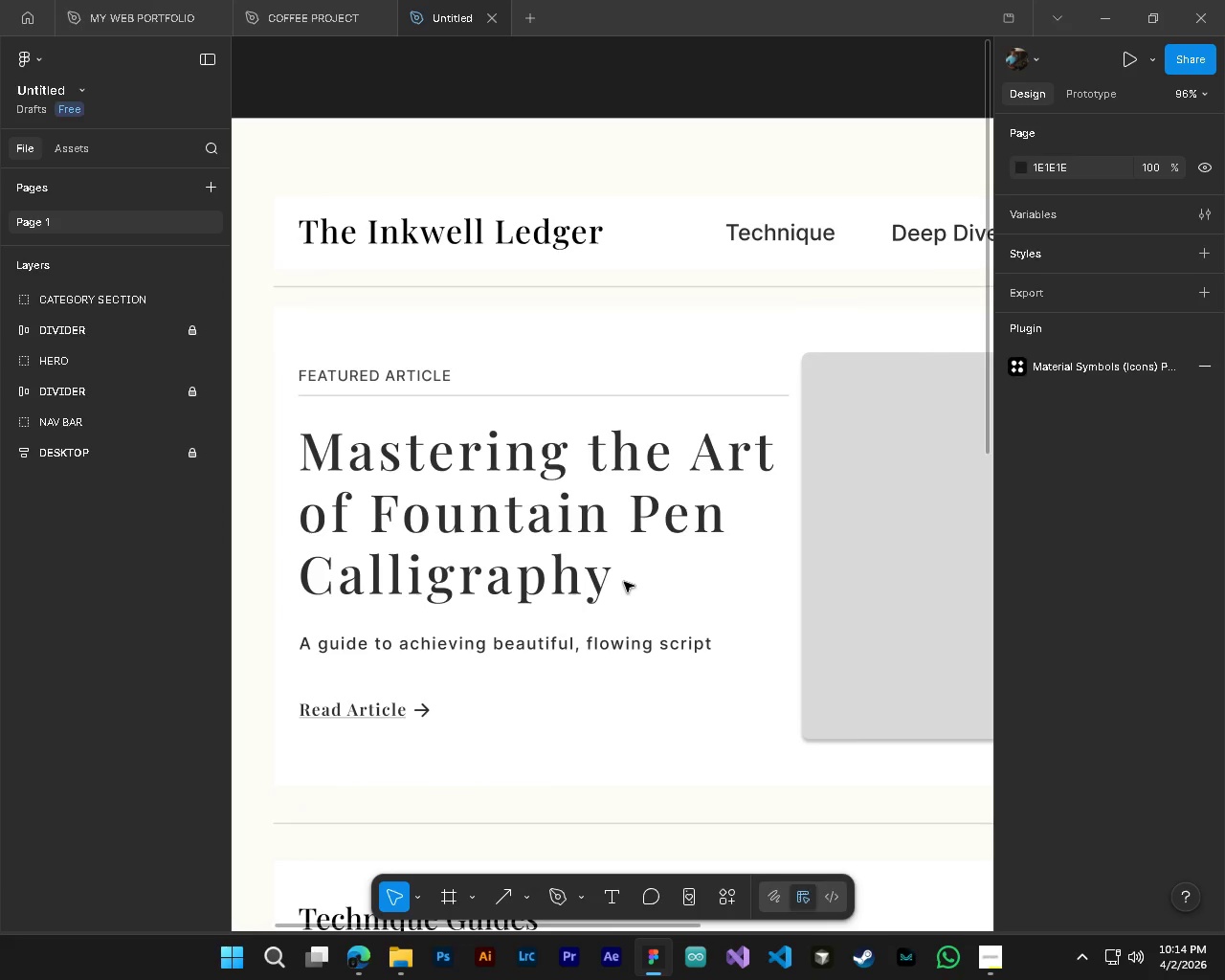 
key(Alt+AltLeft)
 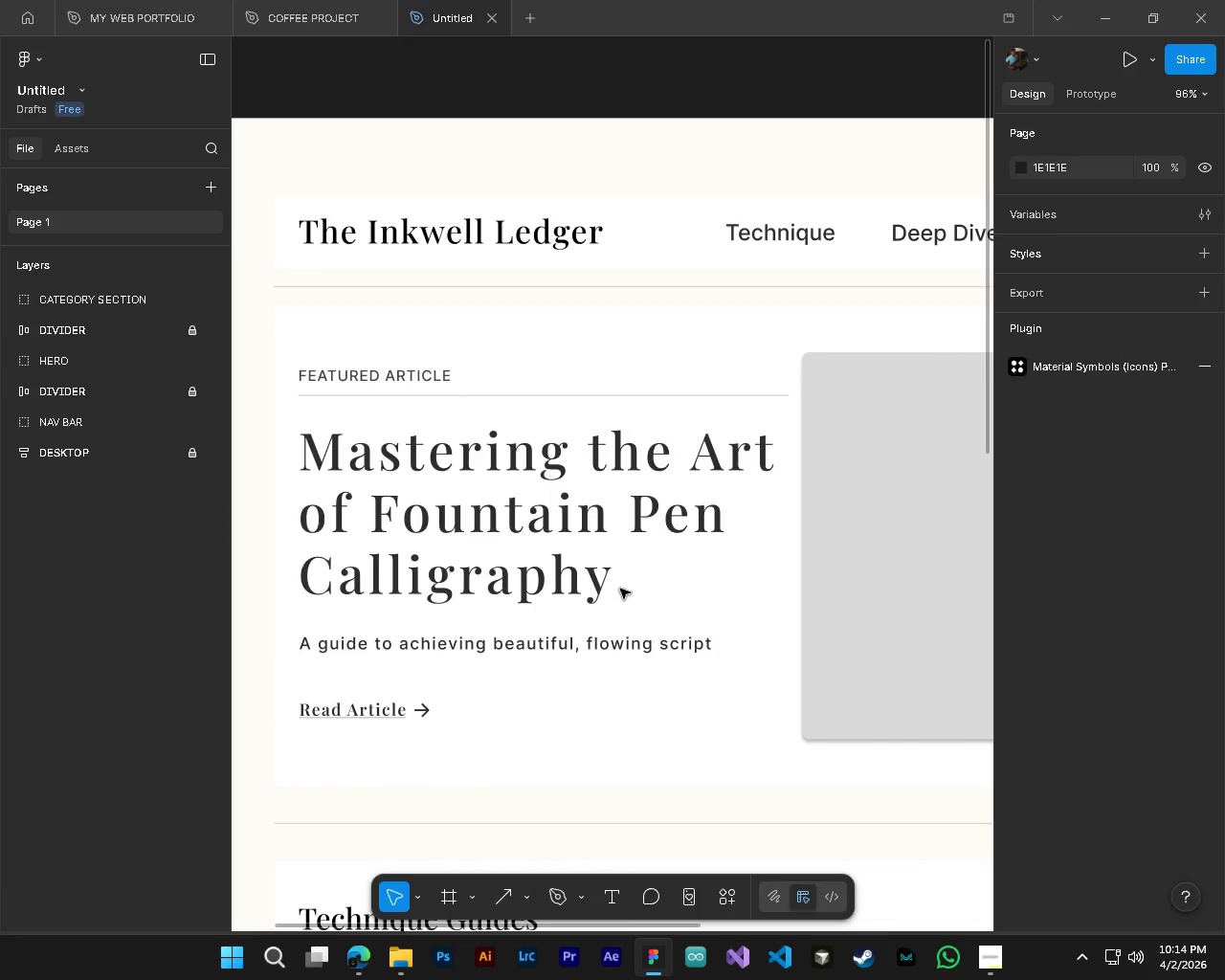 
hold_key(key=ControlLeft, duration=0.31)
 